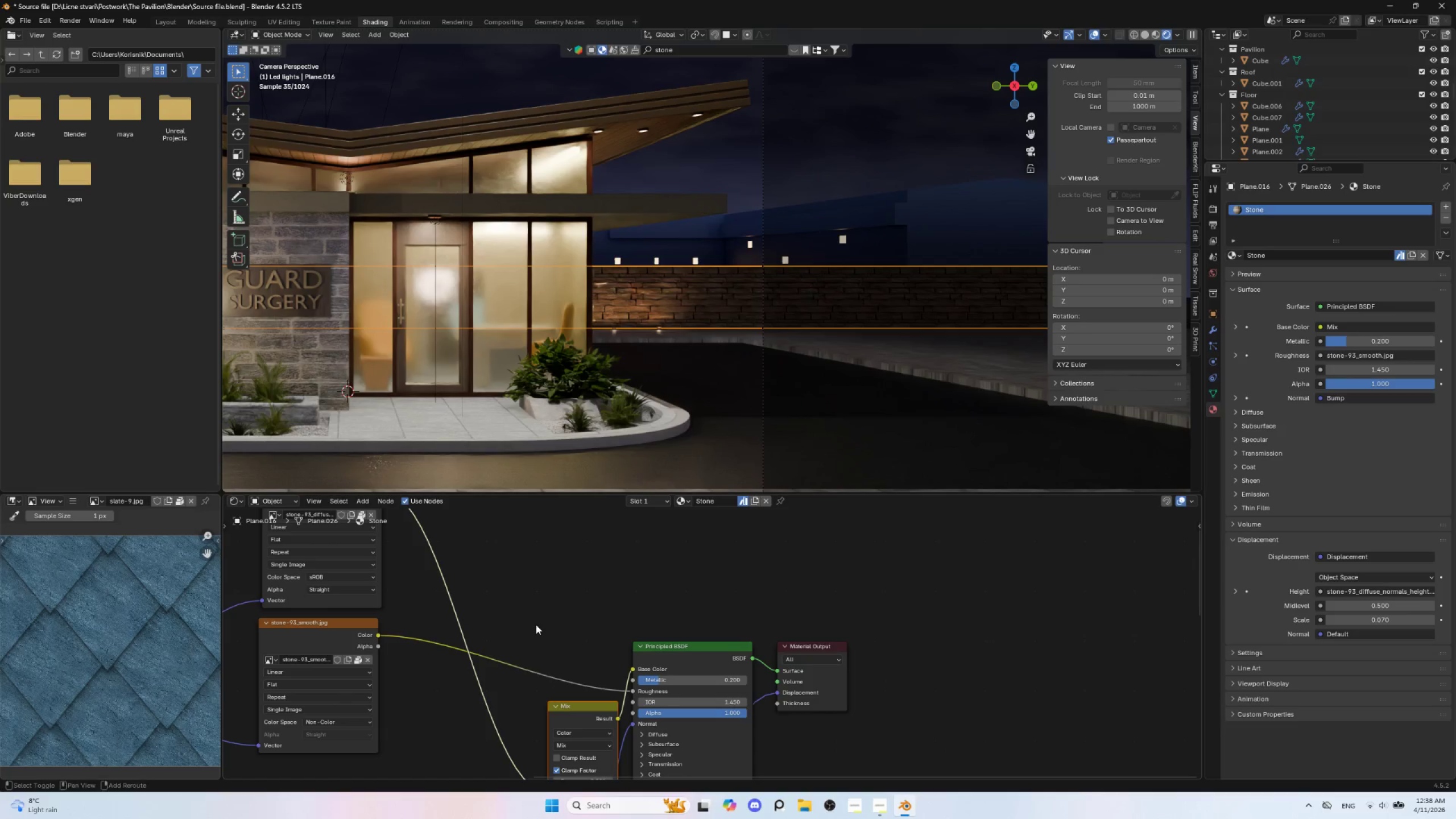 
hold_key(key=ShiftLeft, duration=0.53)
 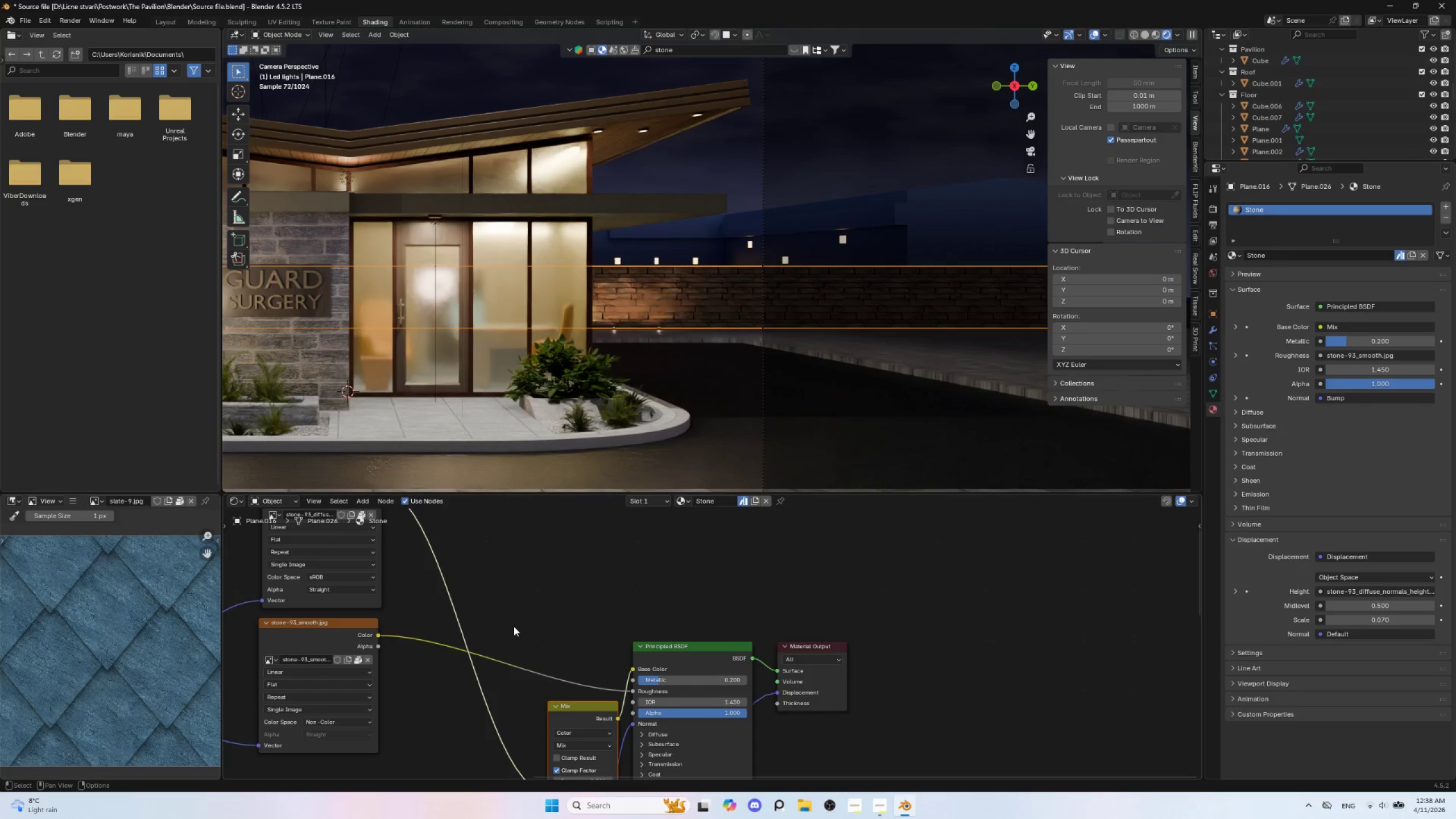 
hold_key(key=ShiftLeft, duration=1.12)
 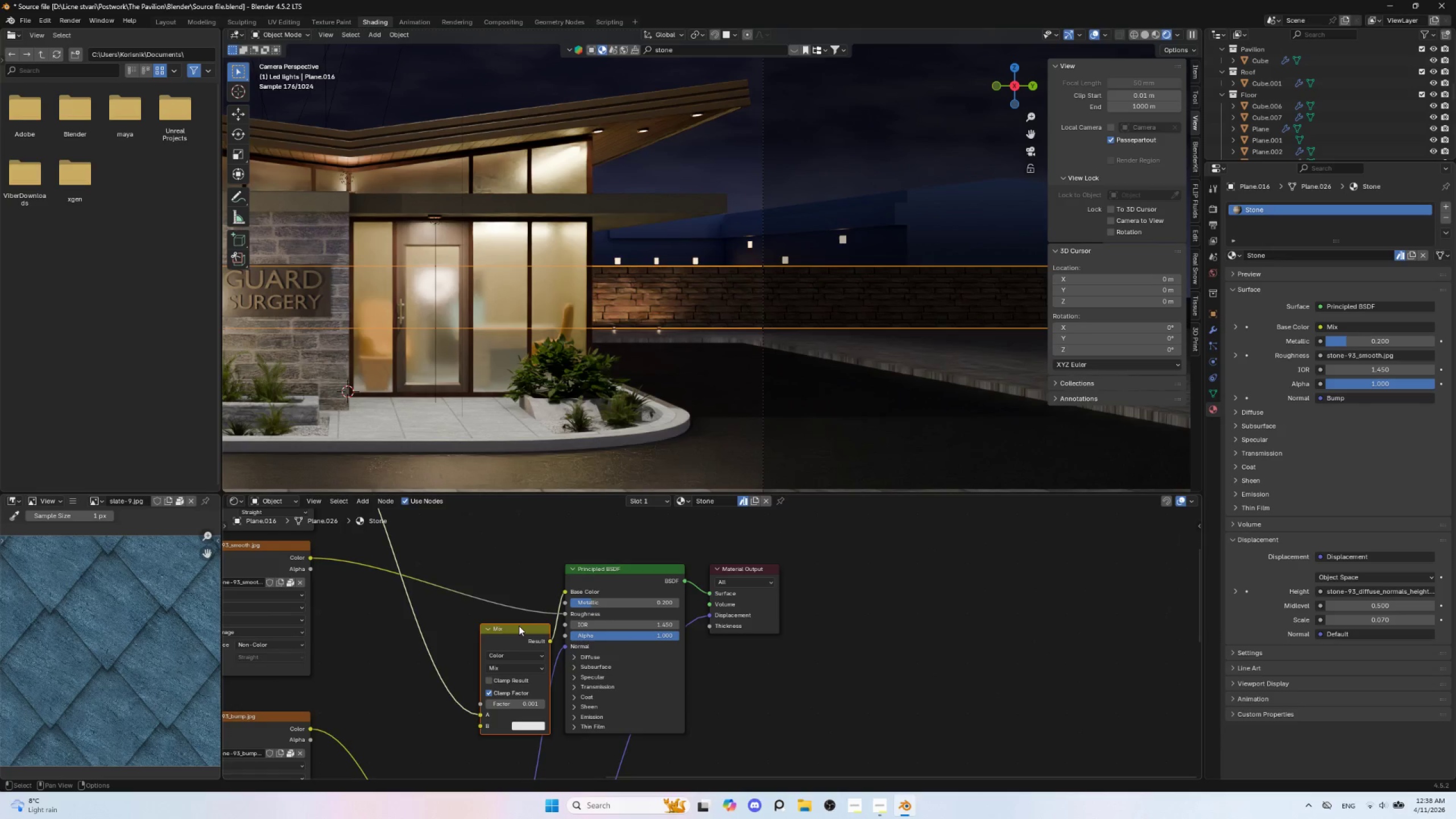 
left_click([519, 626])
 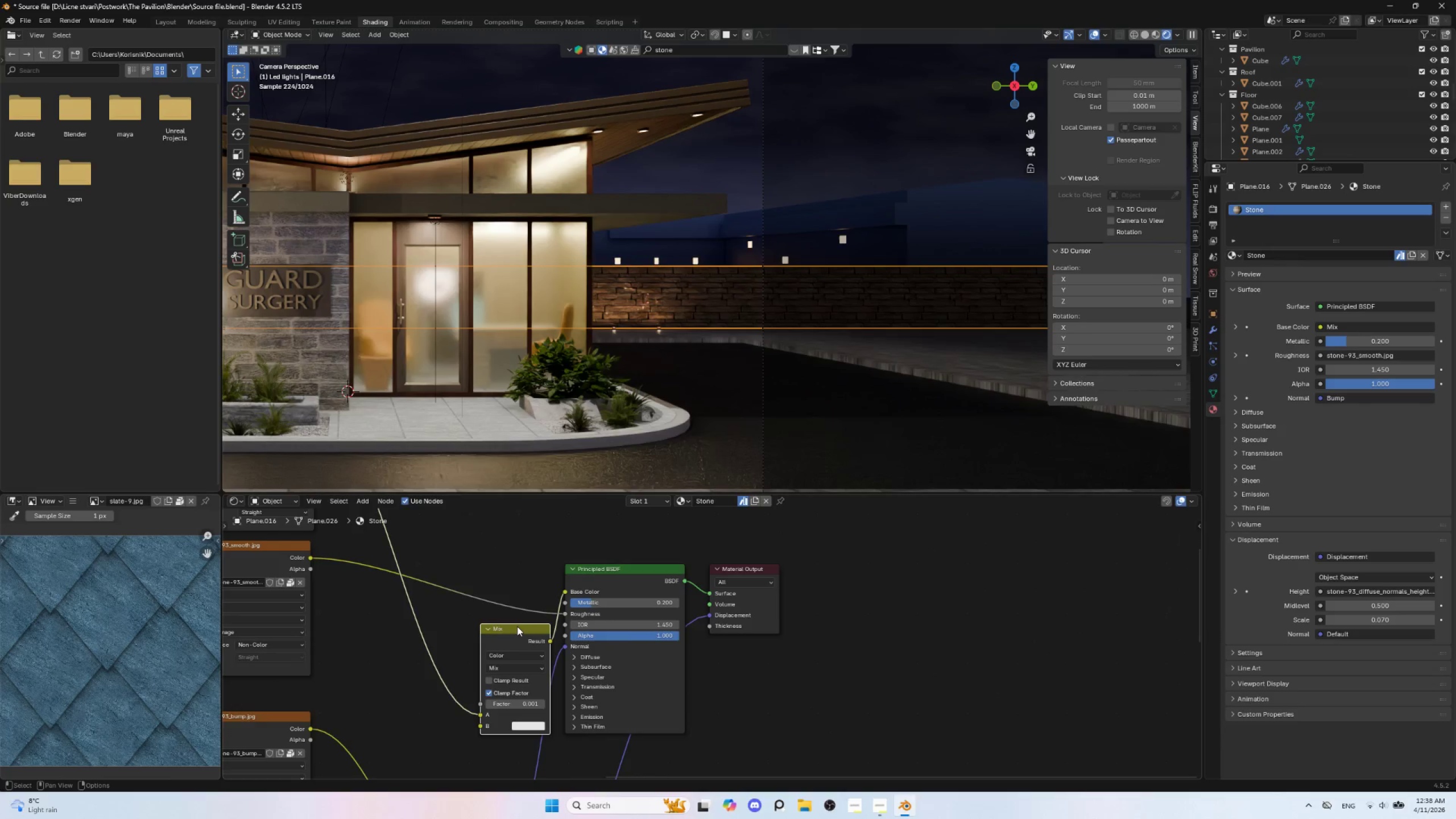 
left_click_drag(start_coordinate=[517, 626], to_coordinate=[401, 570])
 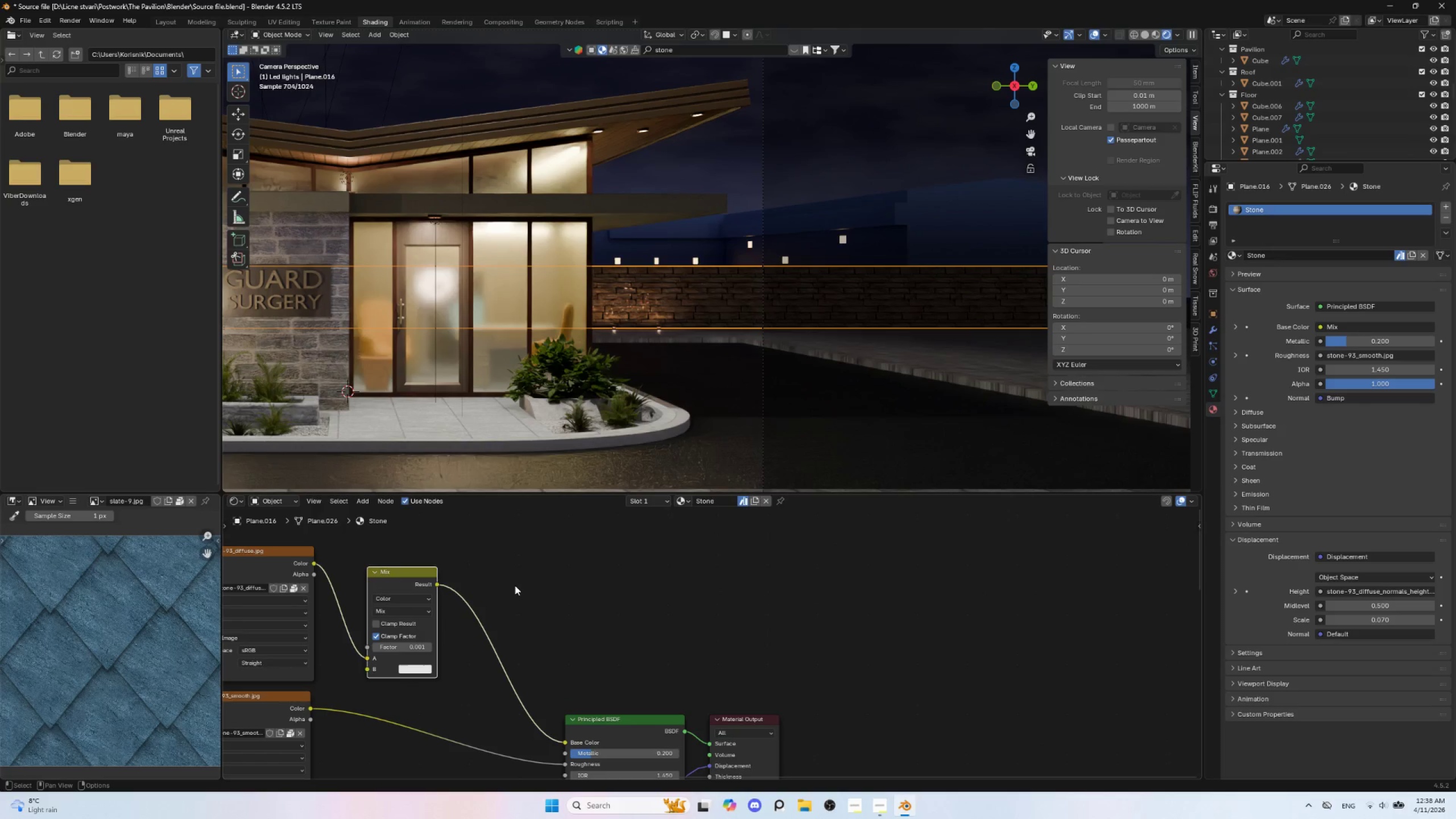 
left_click([515, 585])
 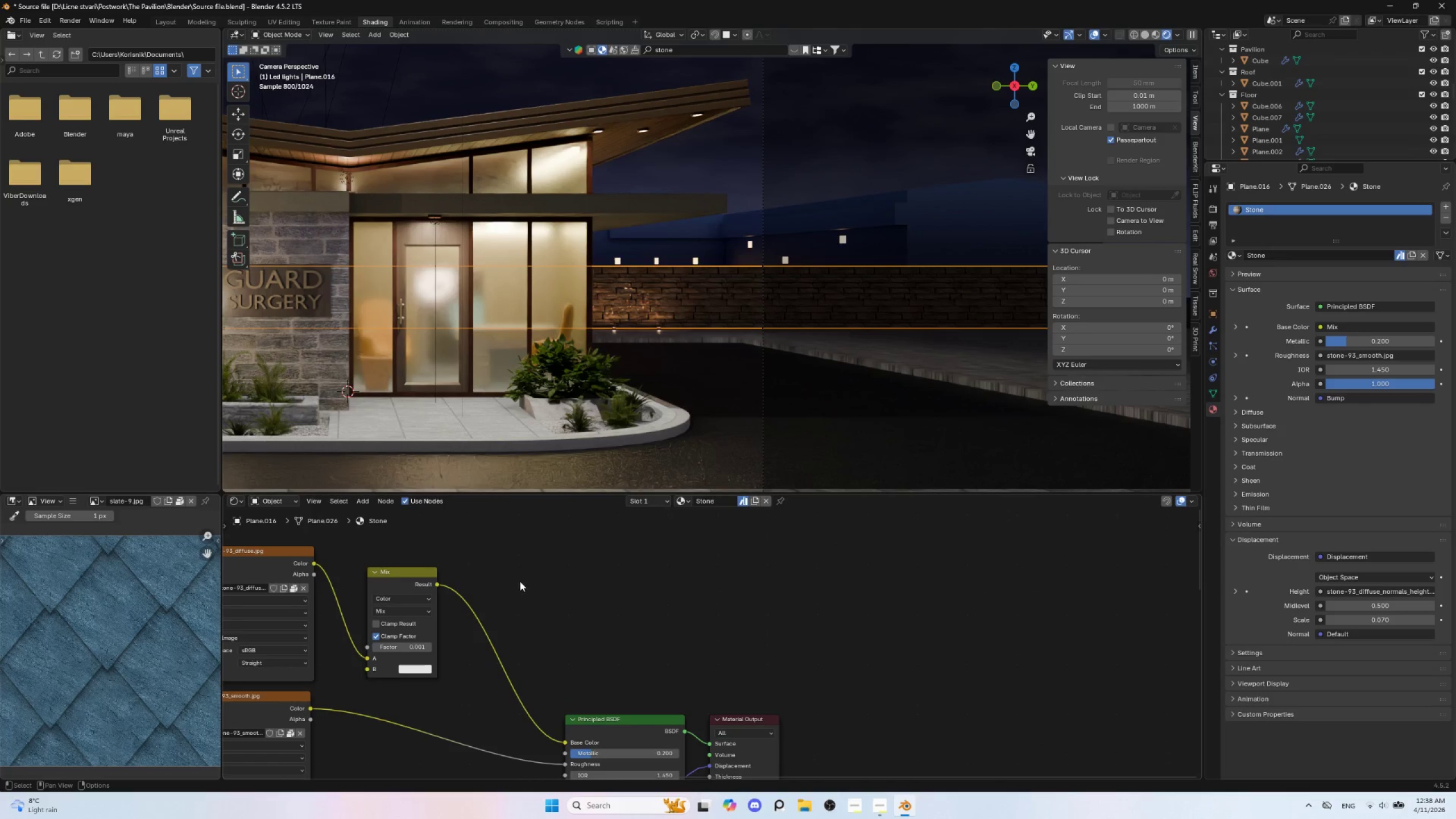 
key(Shift+A)
 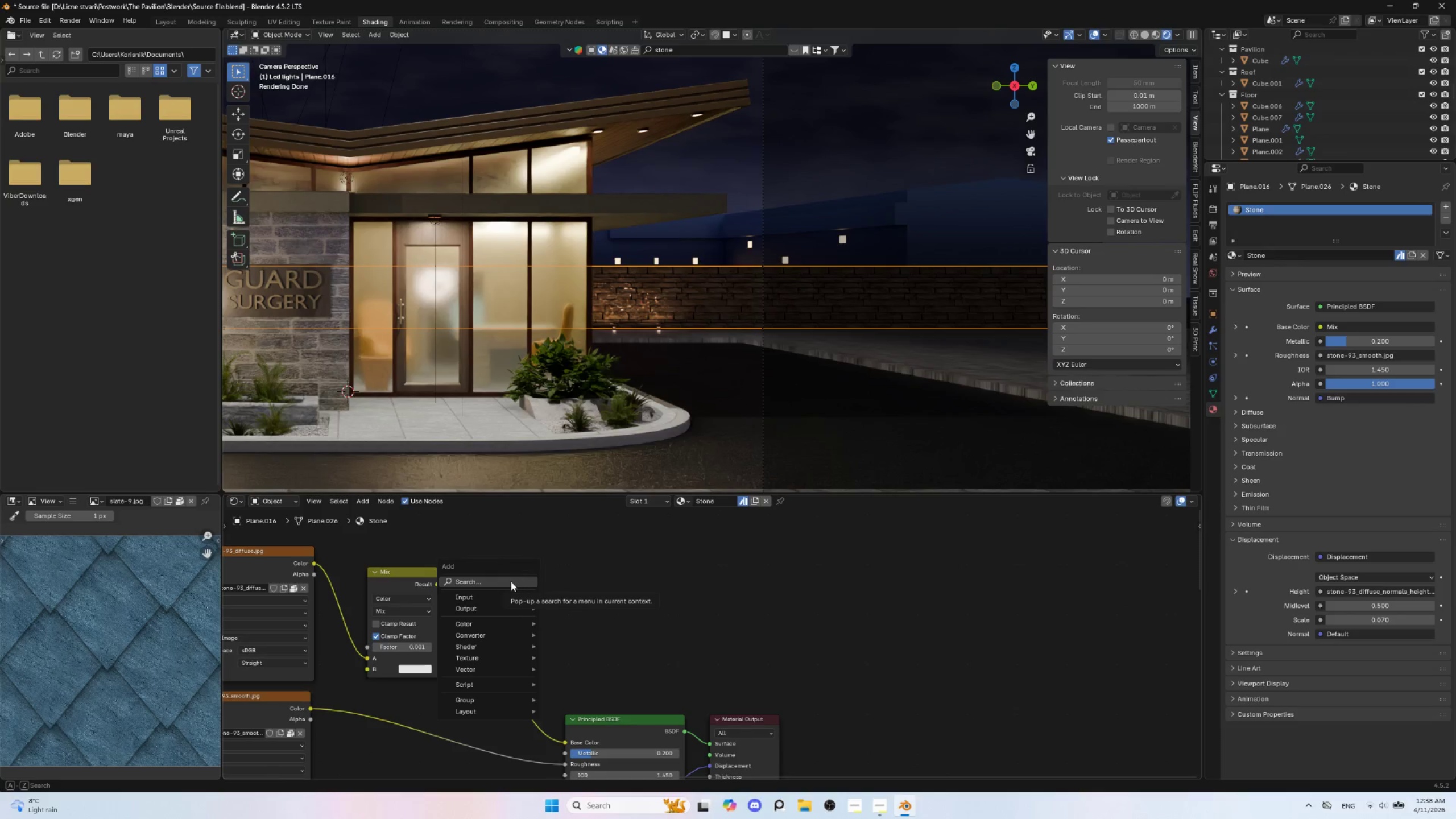 
left_click([510, 581])
 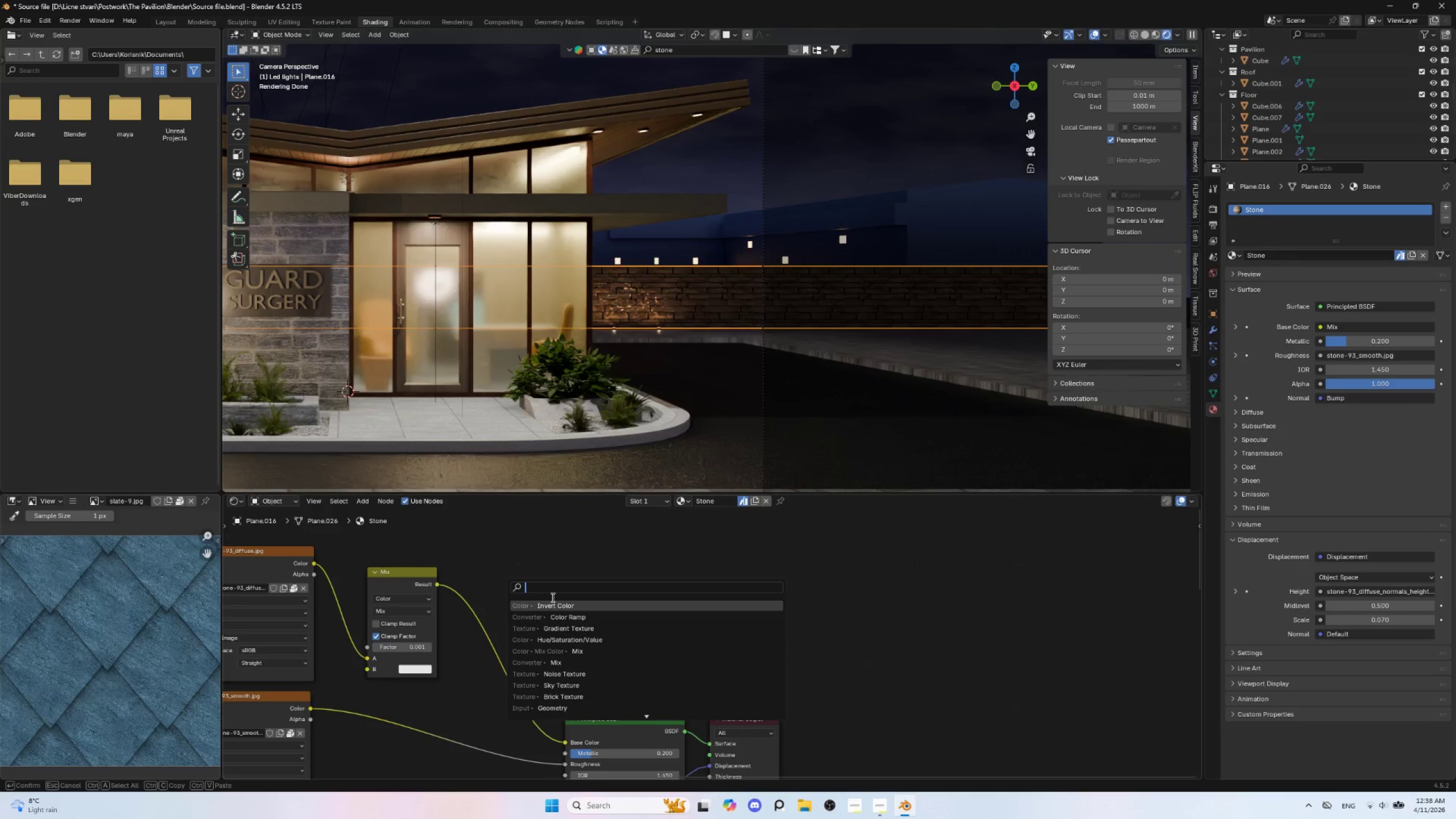 
wait(5.59)
 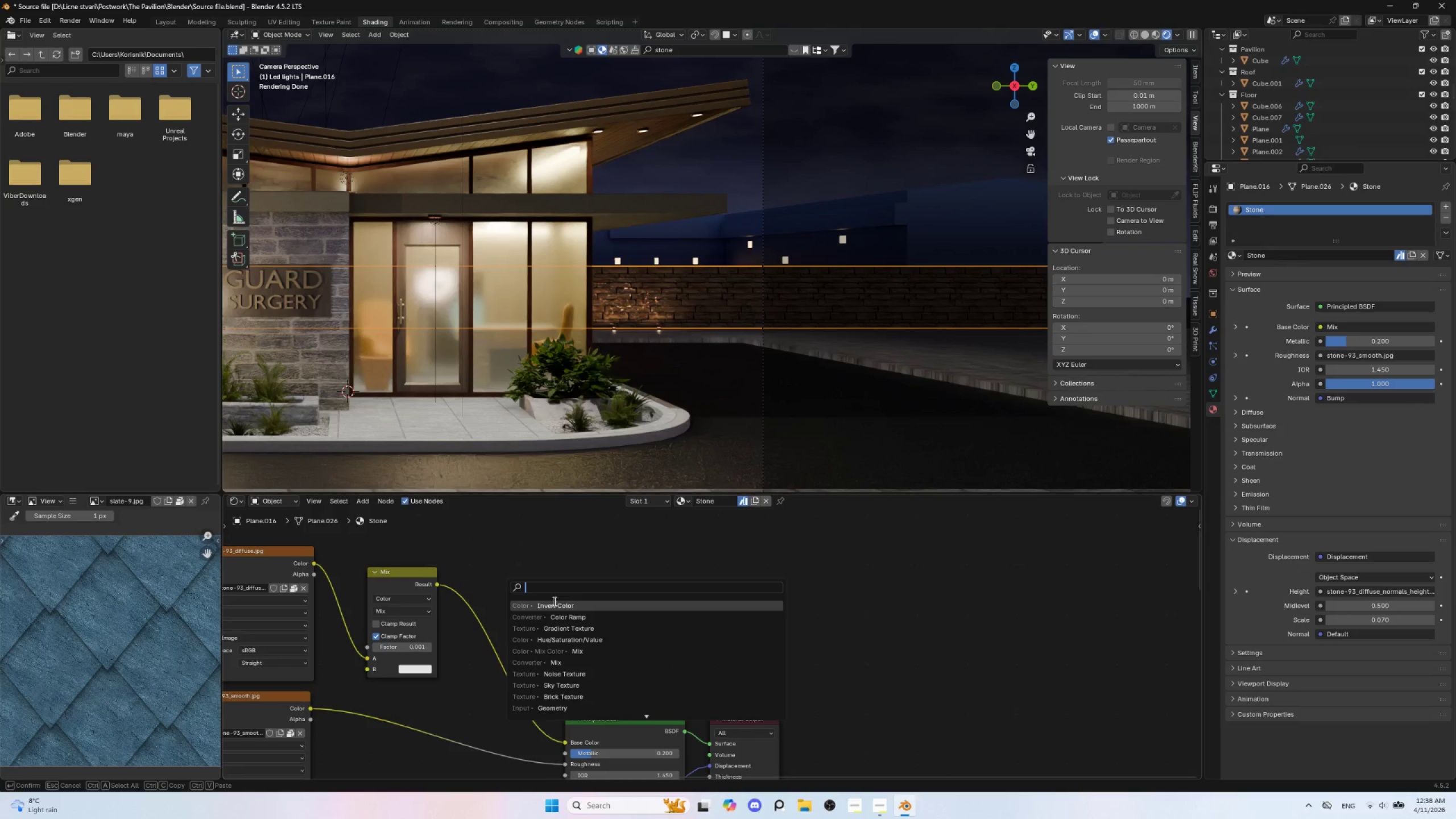 
type(hue)
 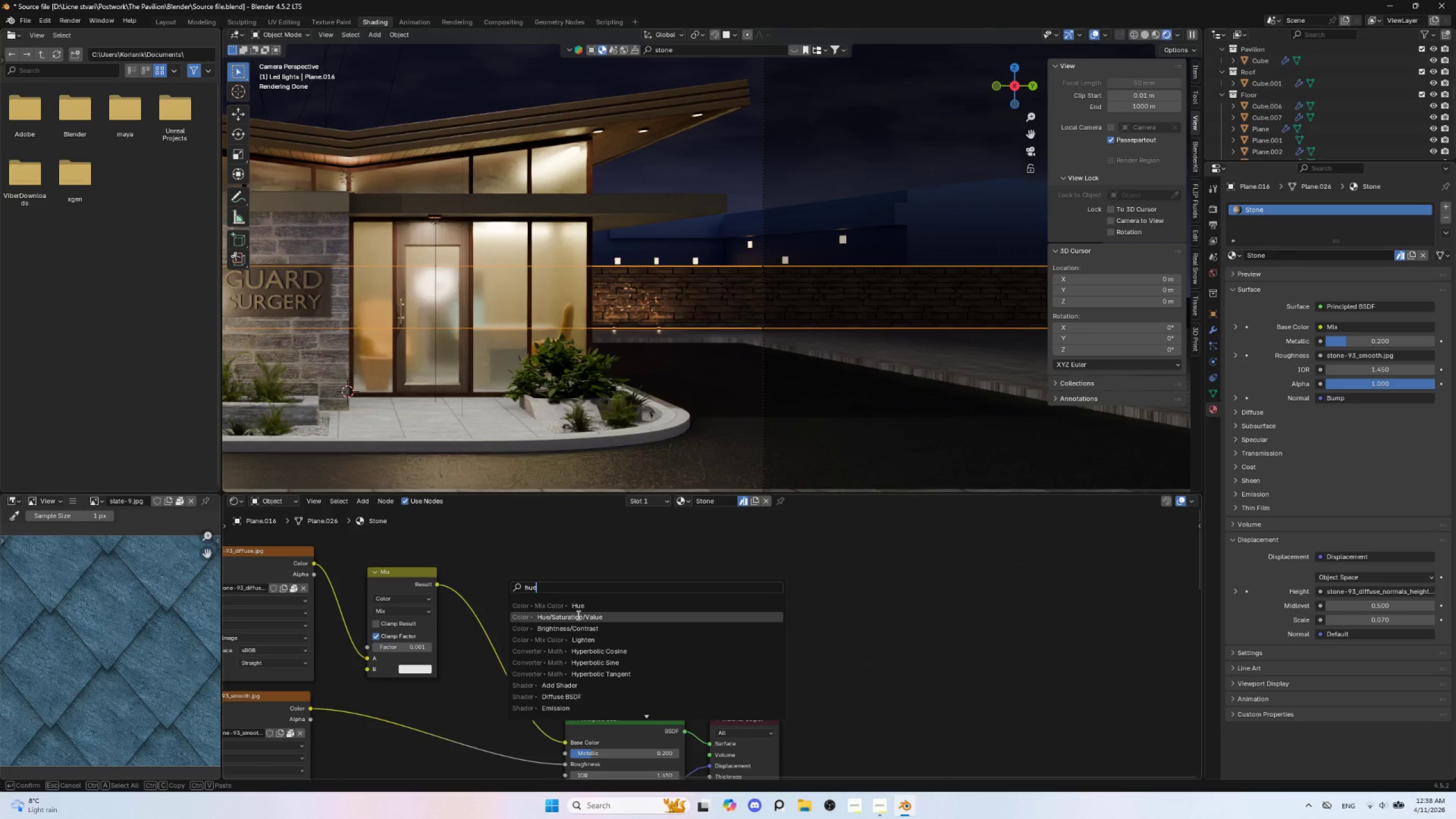 
left_click([577, 615])
 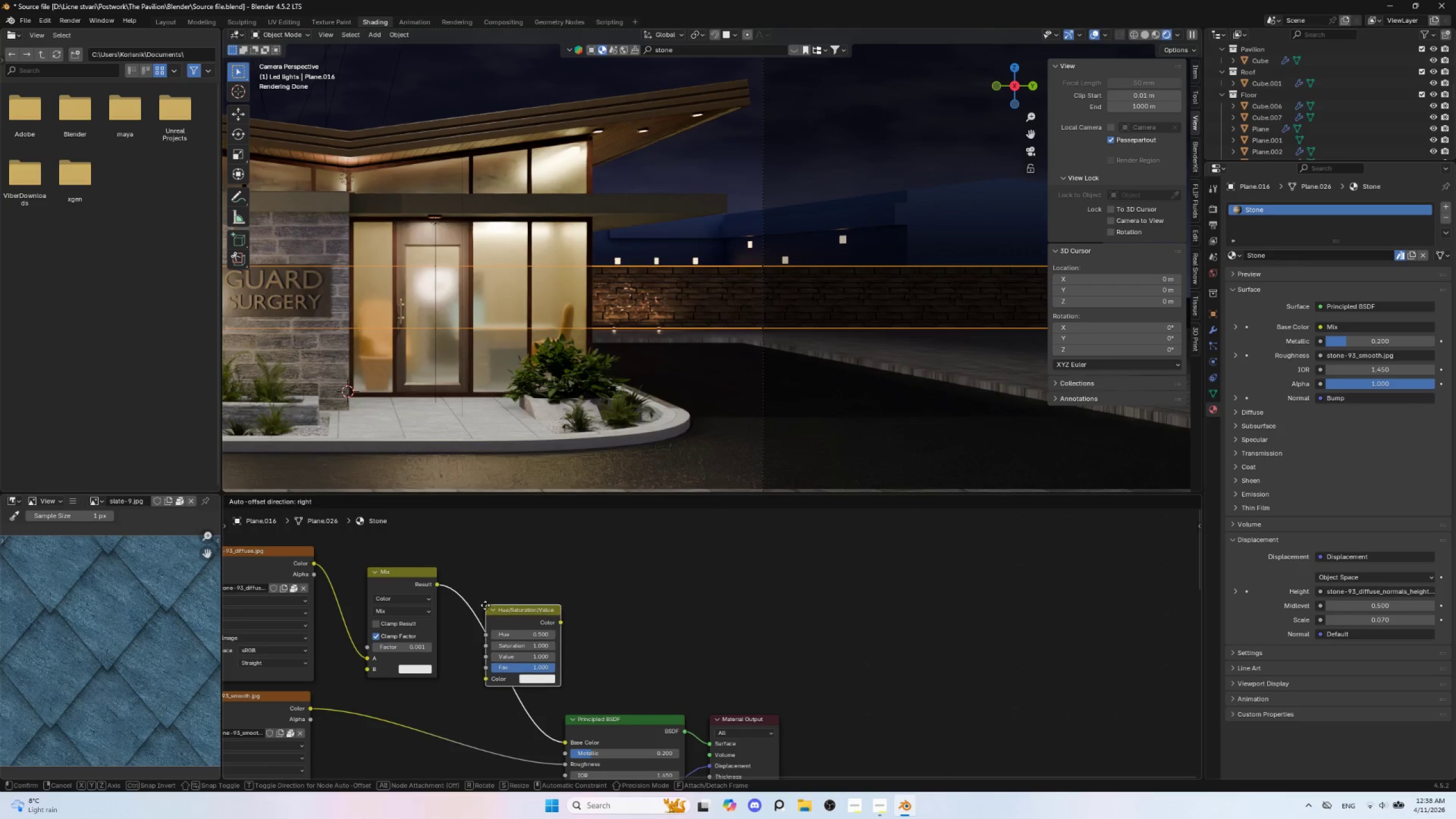 
left_click([485, 605])
 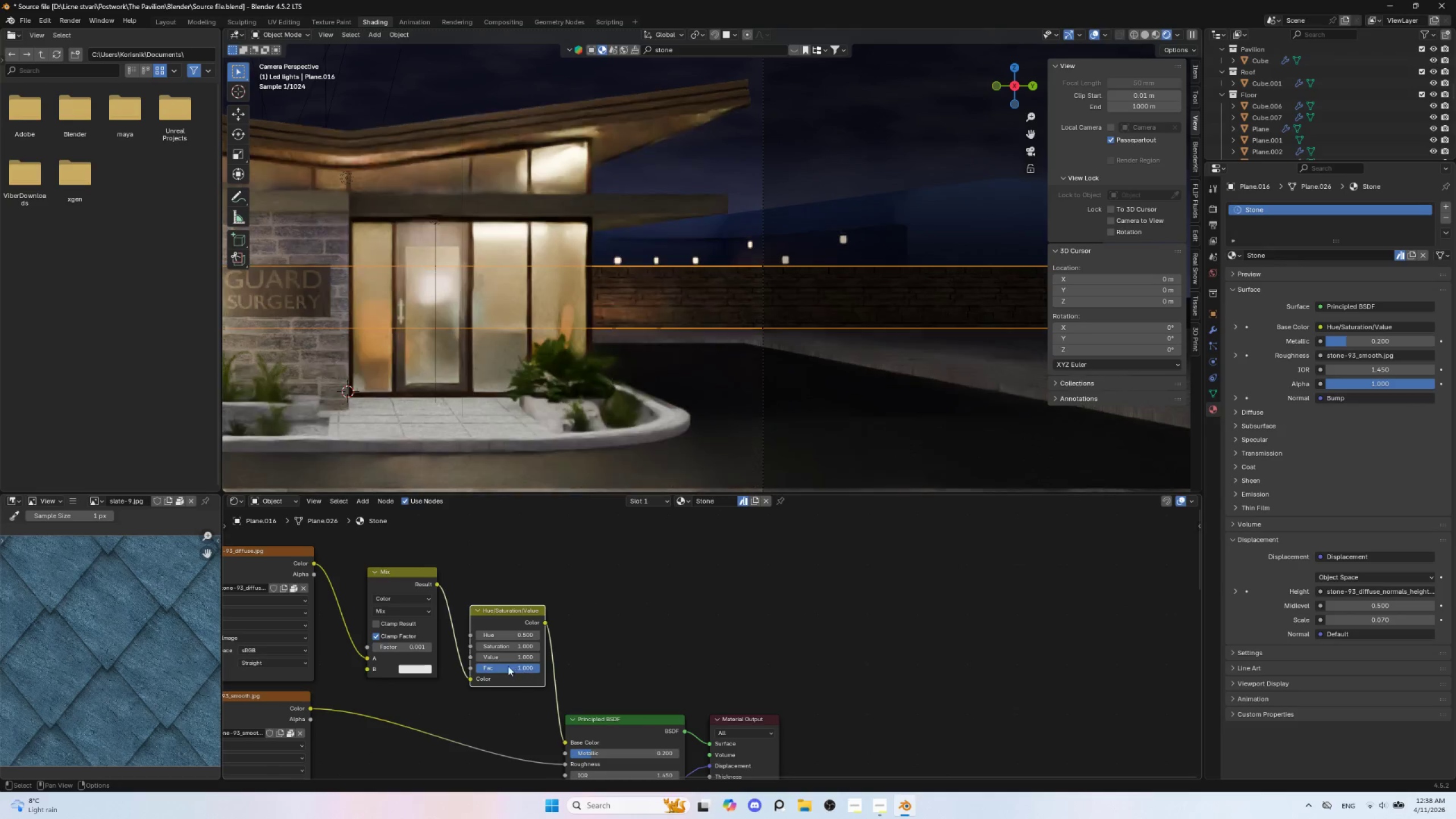 
mouse_move([503, 657])
 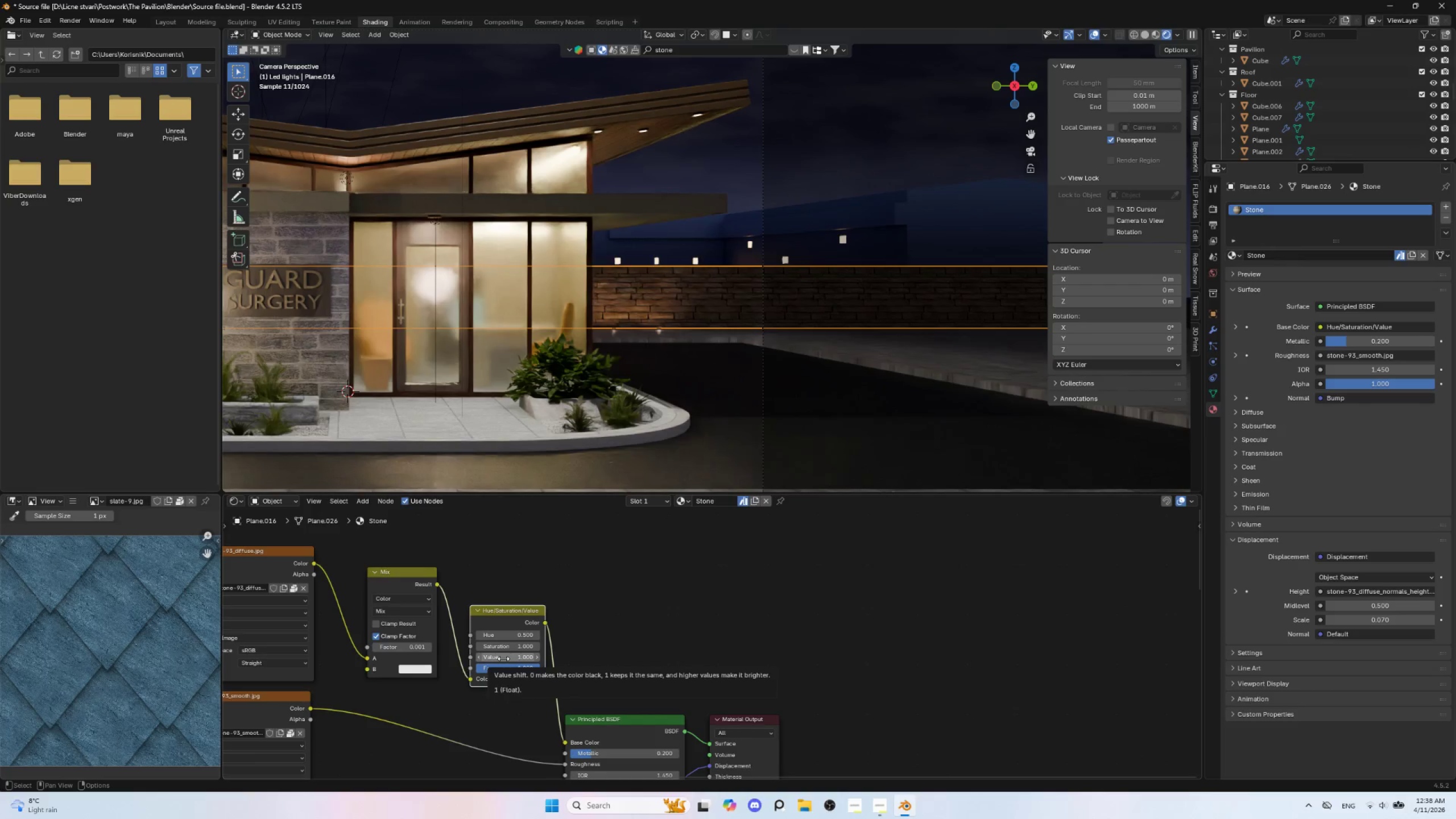 
hold_key(key=ShiftLeft, duration=1.5)
left_click_drag(start_coordinate=[503, 659], to_coordinate=[590, 164])
 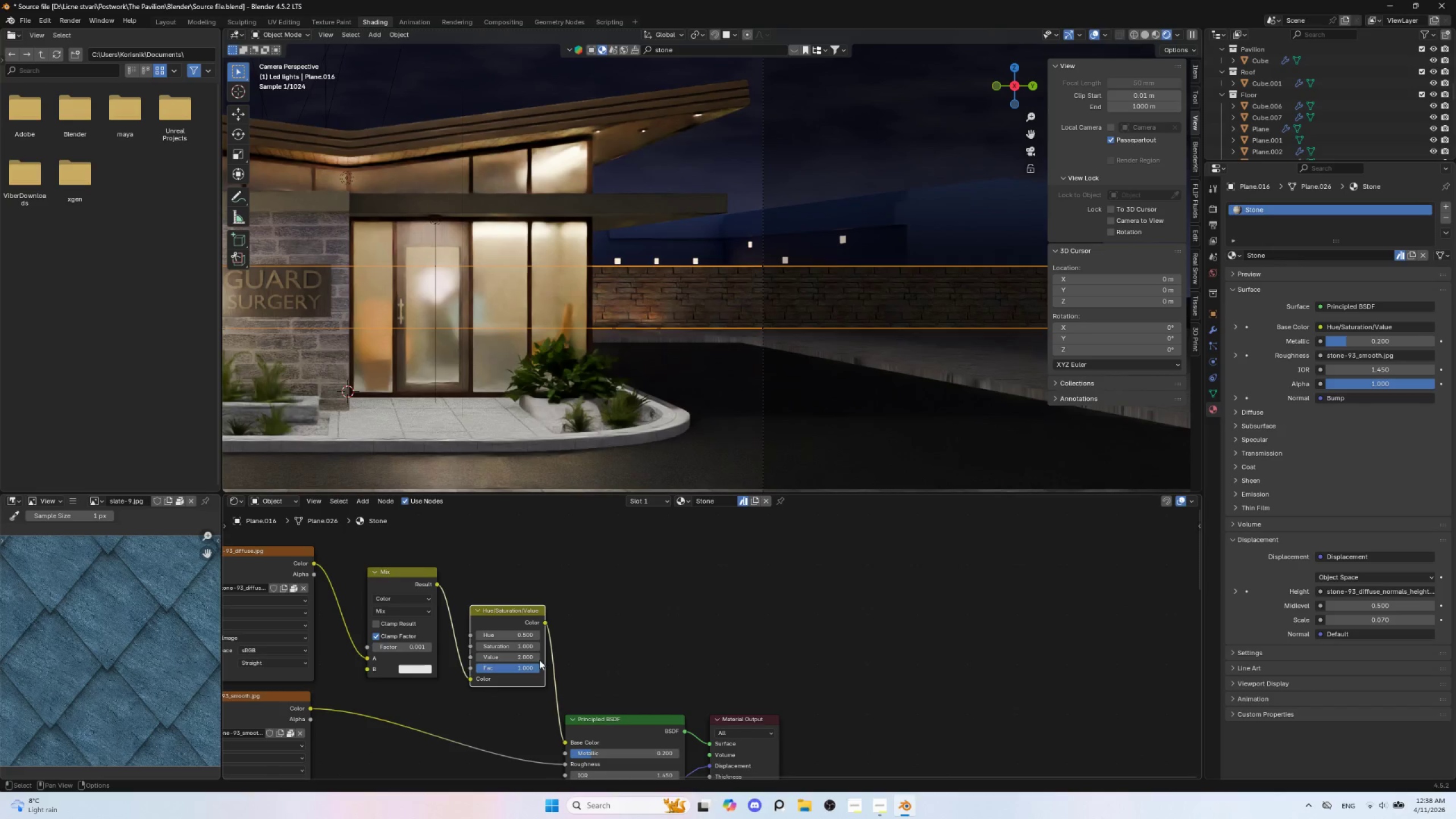 
hold_key(key=ShiftLeft, duration=1.5)
 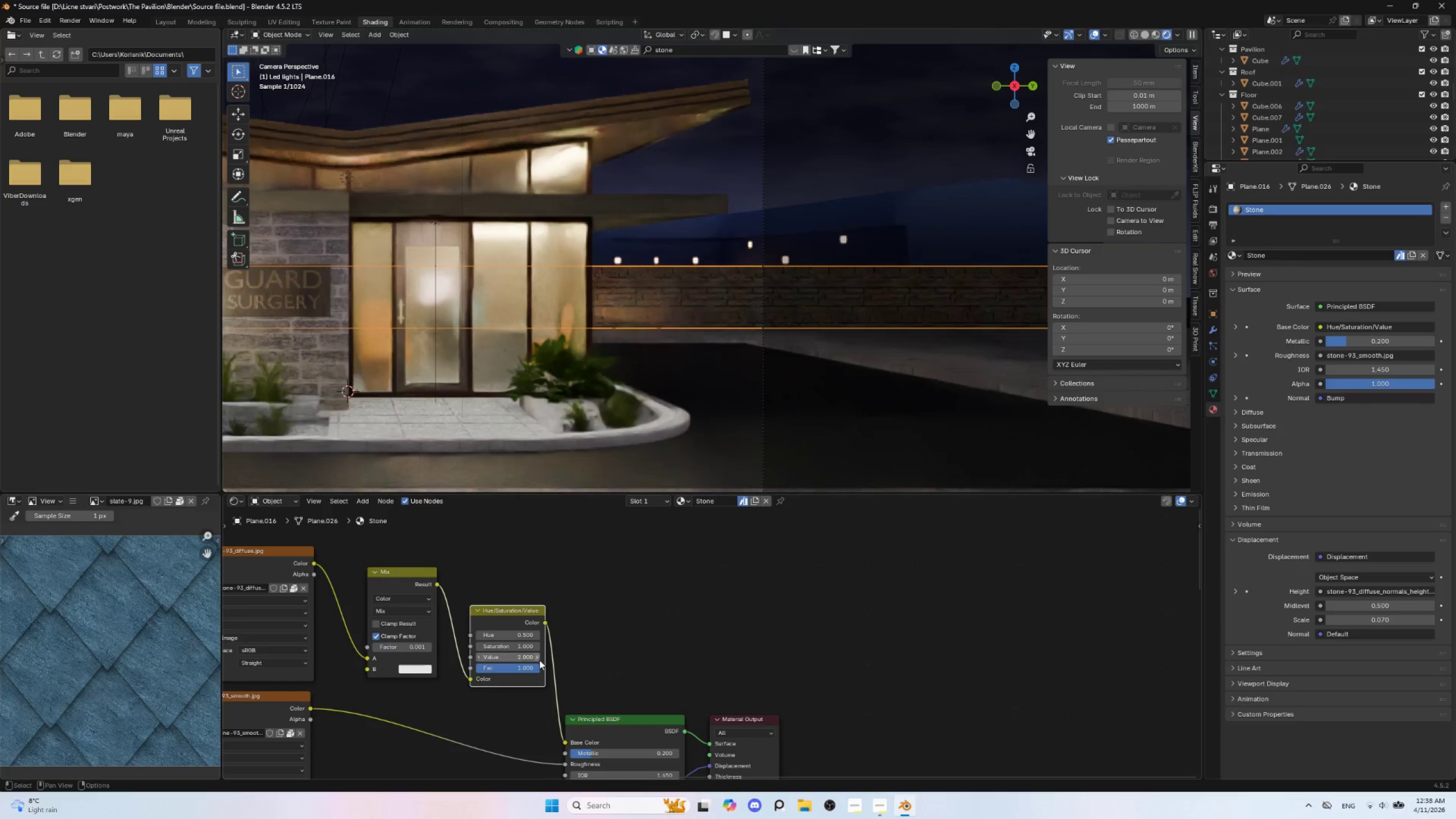 
hold_key(key=ShiftLeft, duration=0.39)
 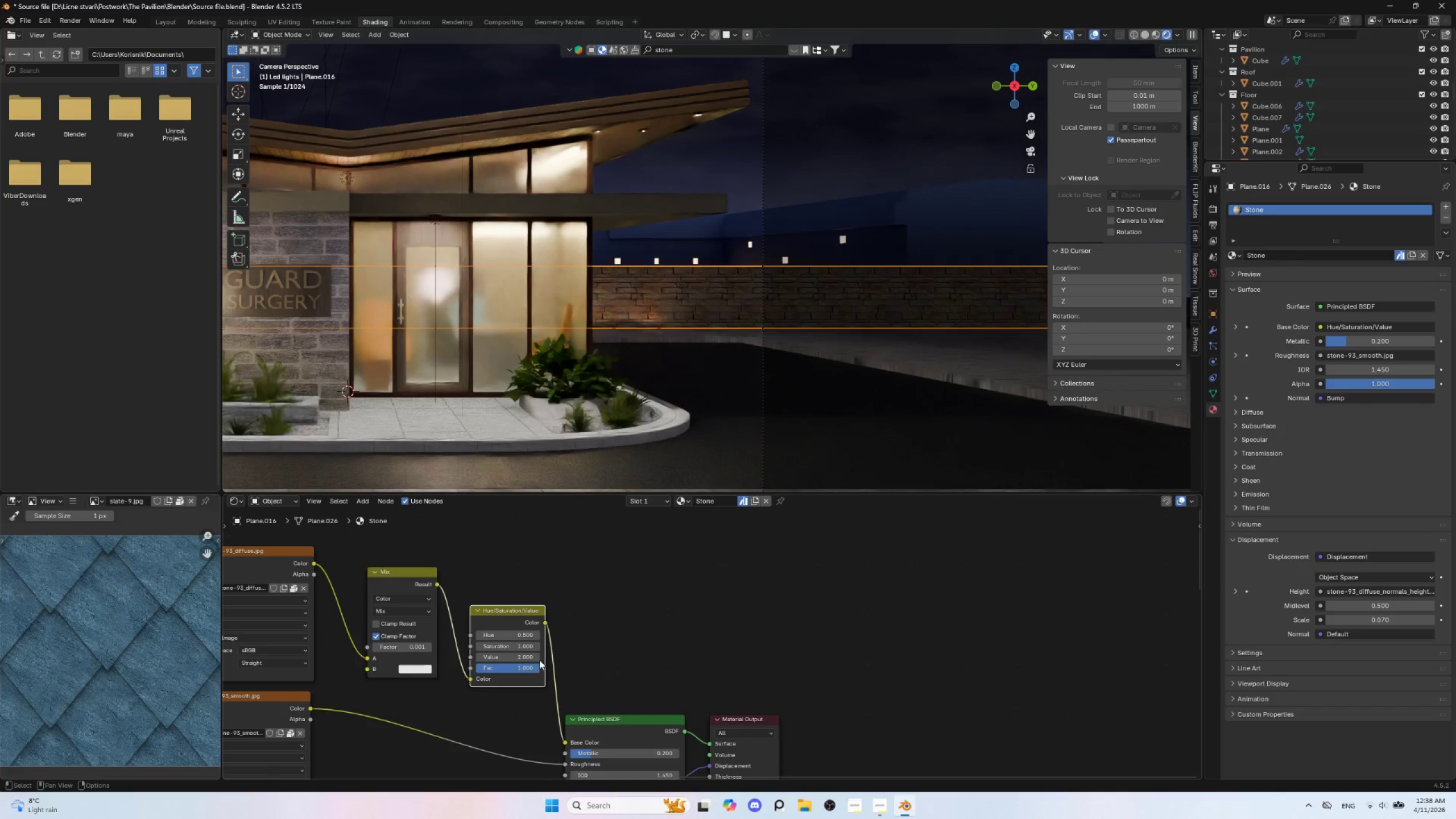 
mouse_move([527, 646])
 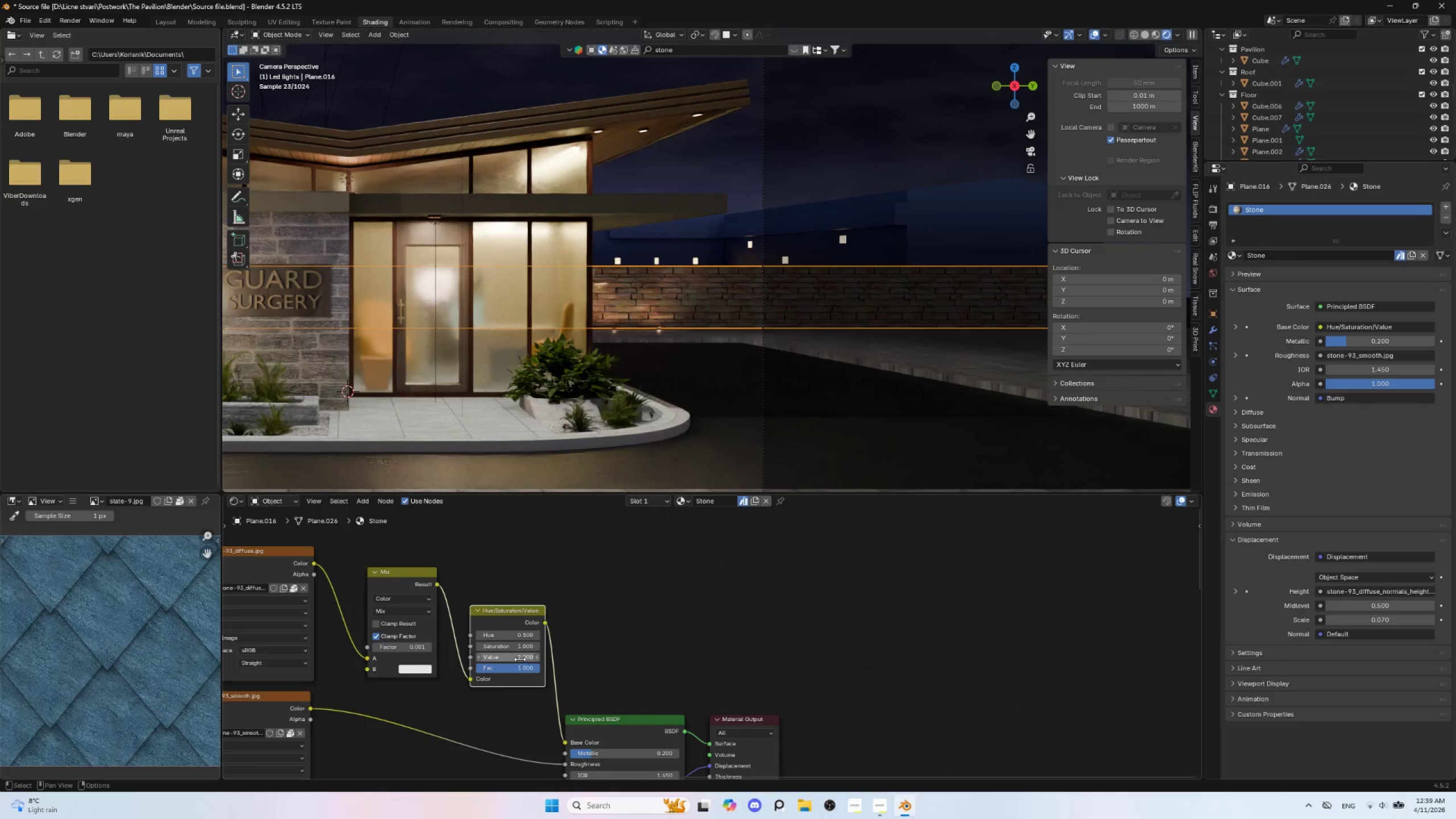 
mouse_move([515, 644])
 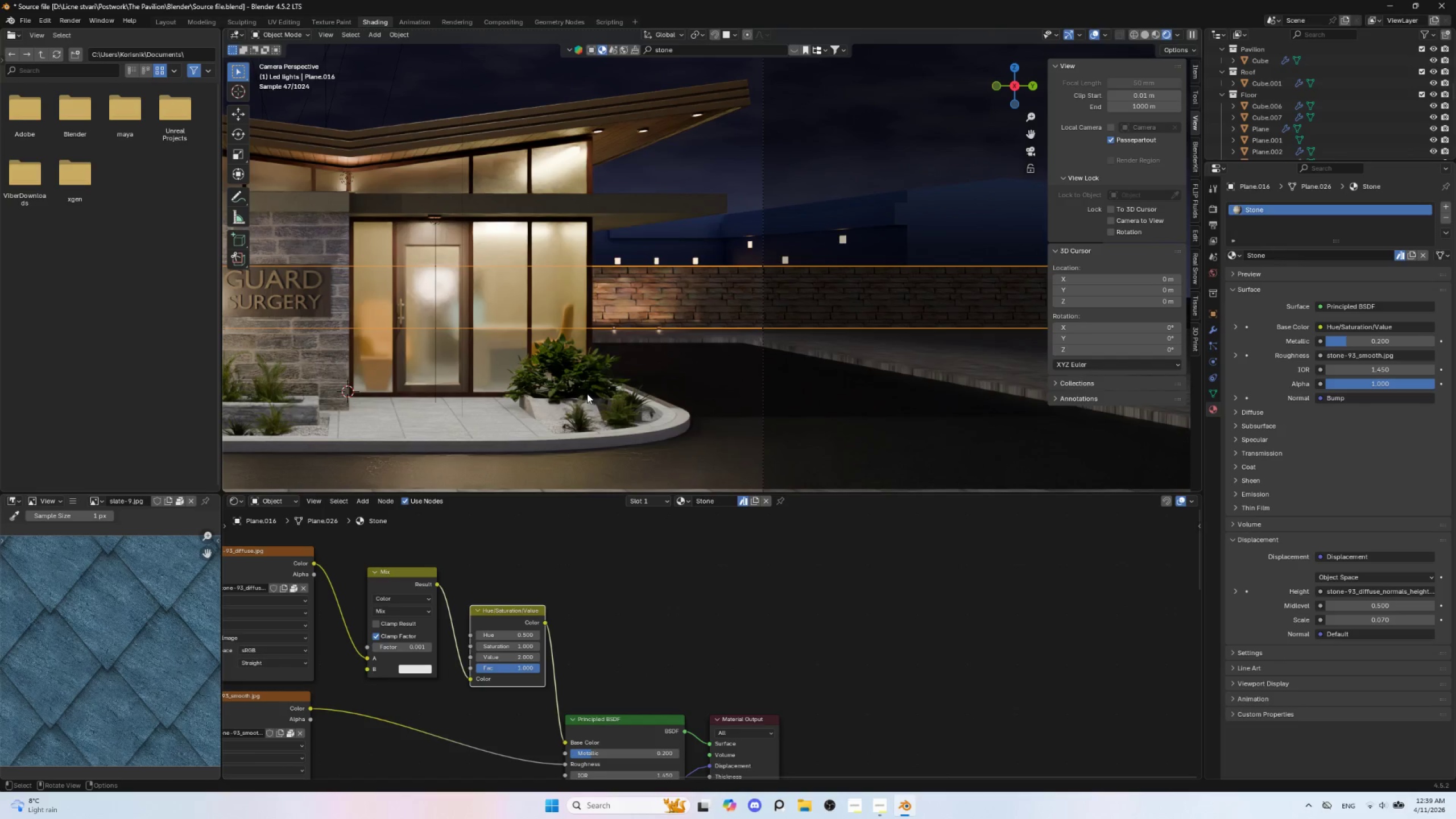 
scroll: coordinate [587, 394], scroll_direction: down, amount: 2.0
 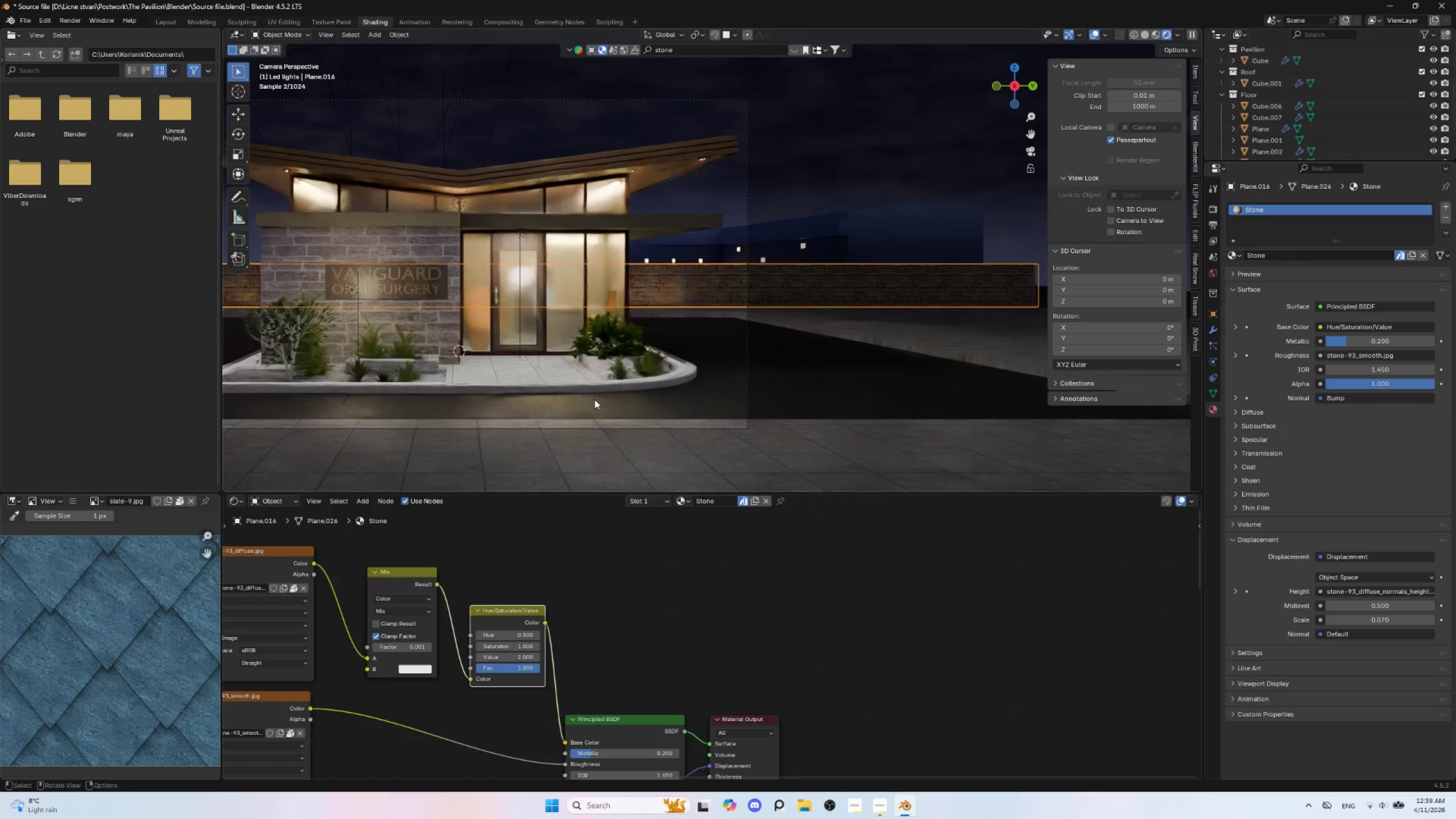 
hold_key(key=ShiftLeft, duration=0.89)
 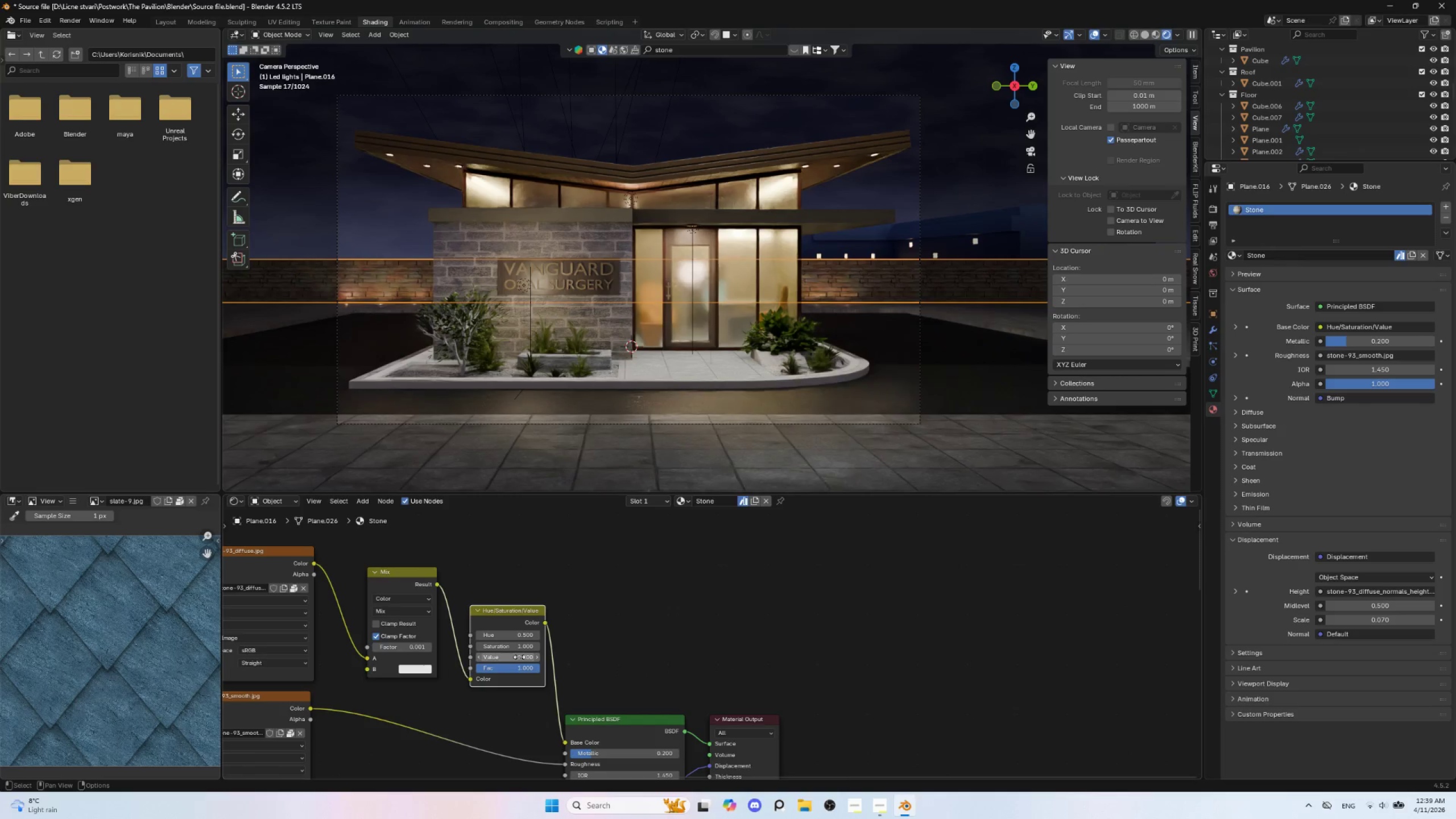 
left_click_drag(start_coordinate=[519, 657], to_coordinate=[505, 170])
 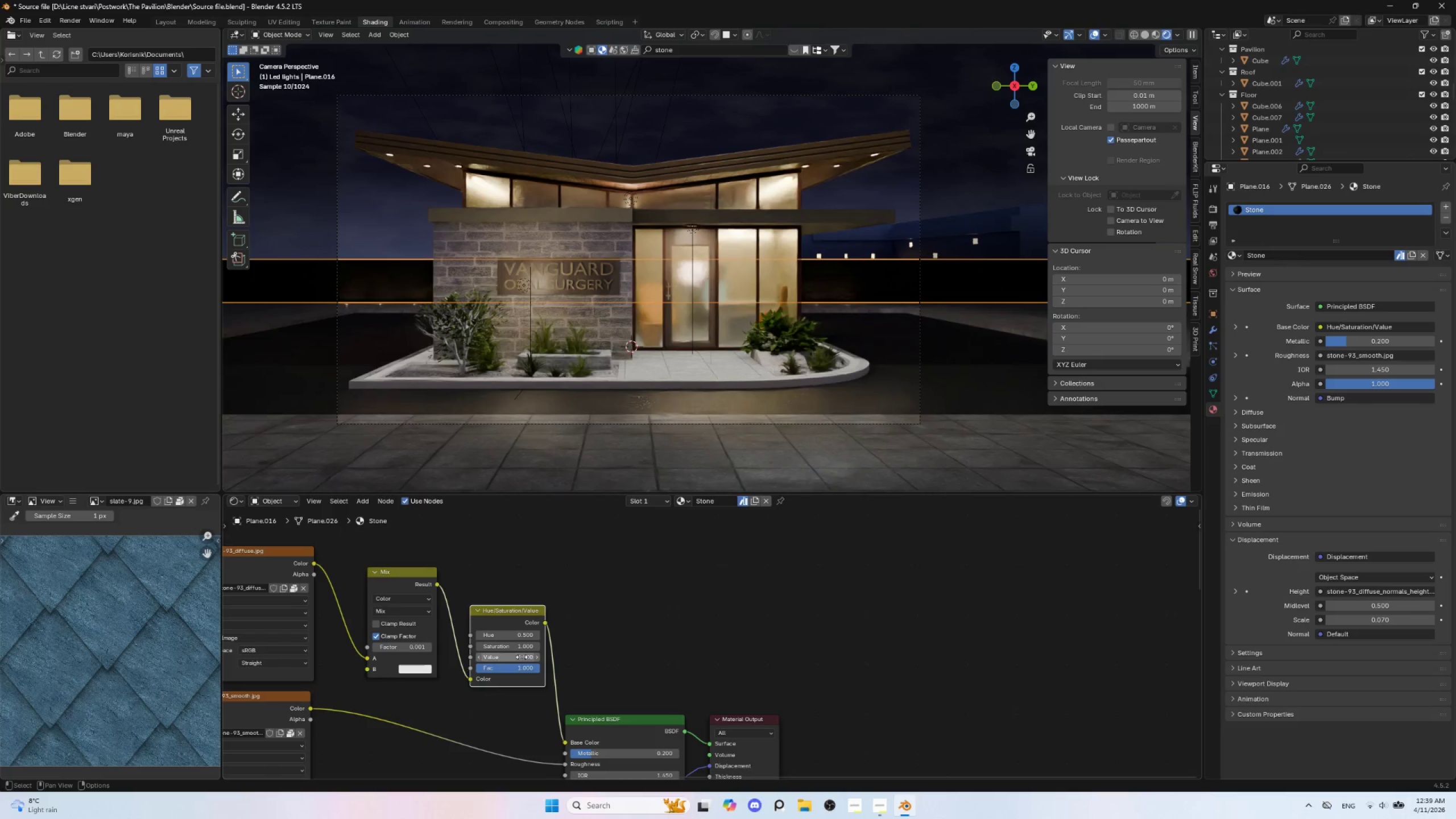 
left_click([520, 656])
 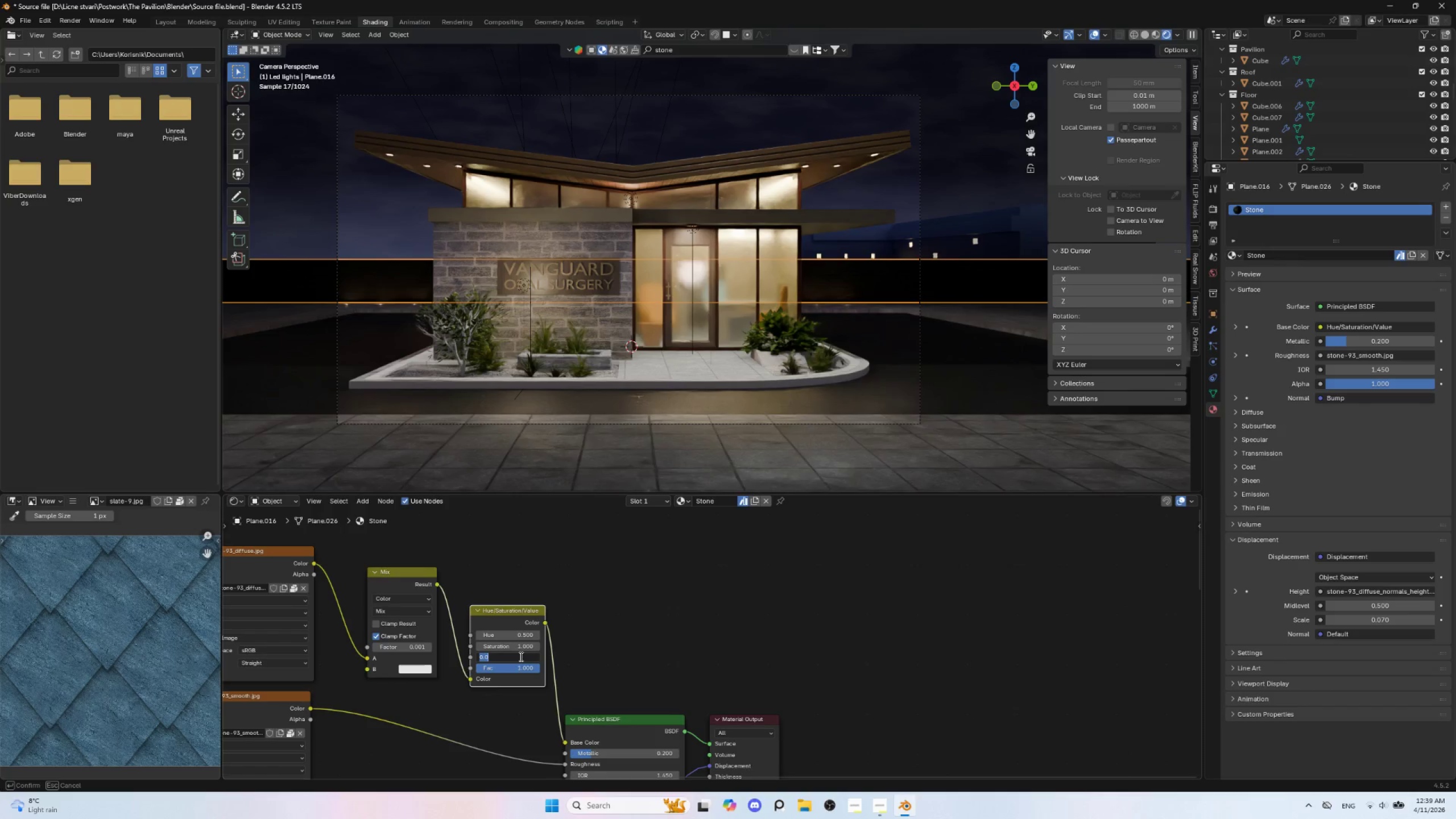 
key(1)
 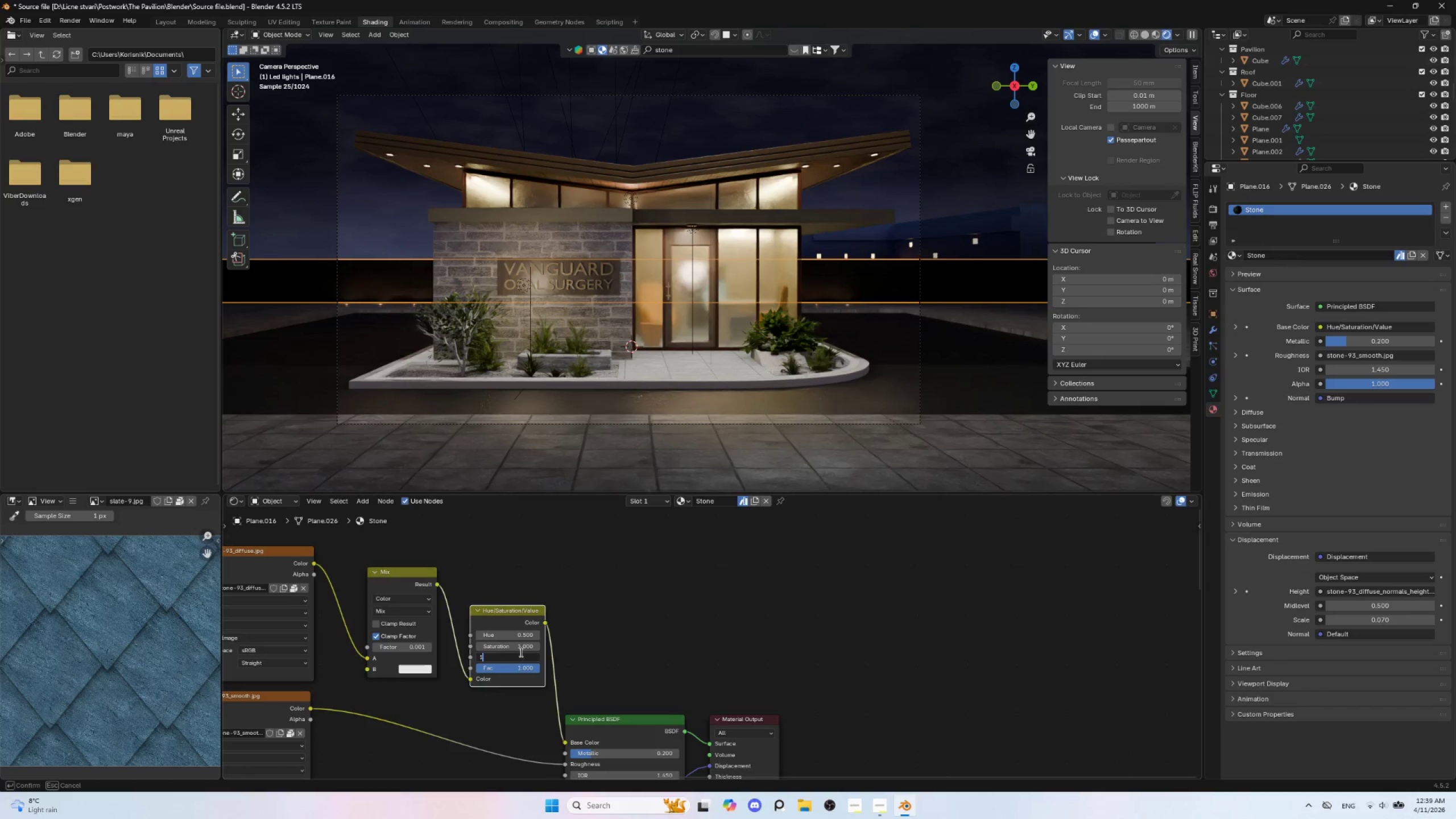 
key(Enter)
 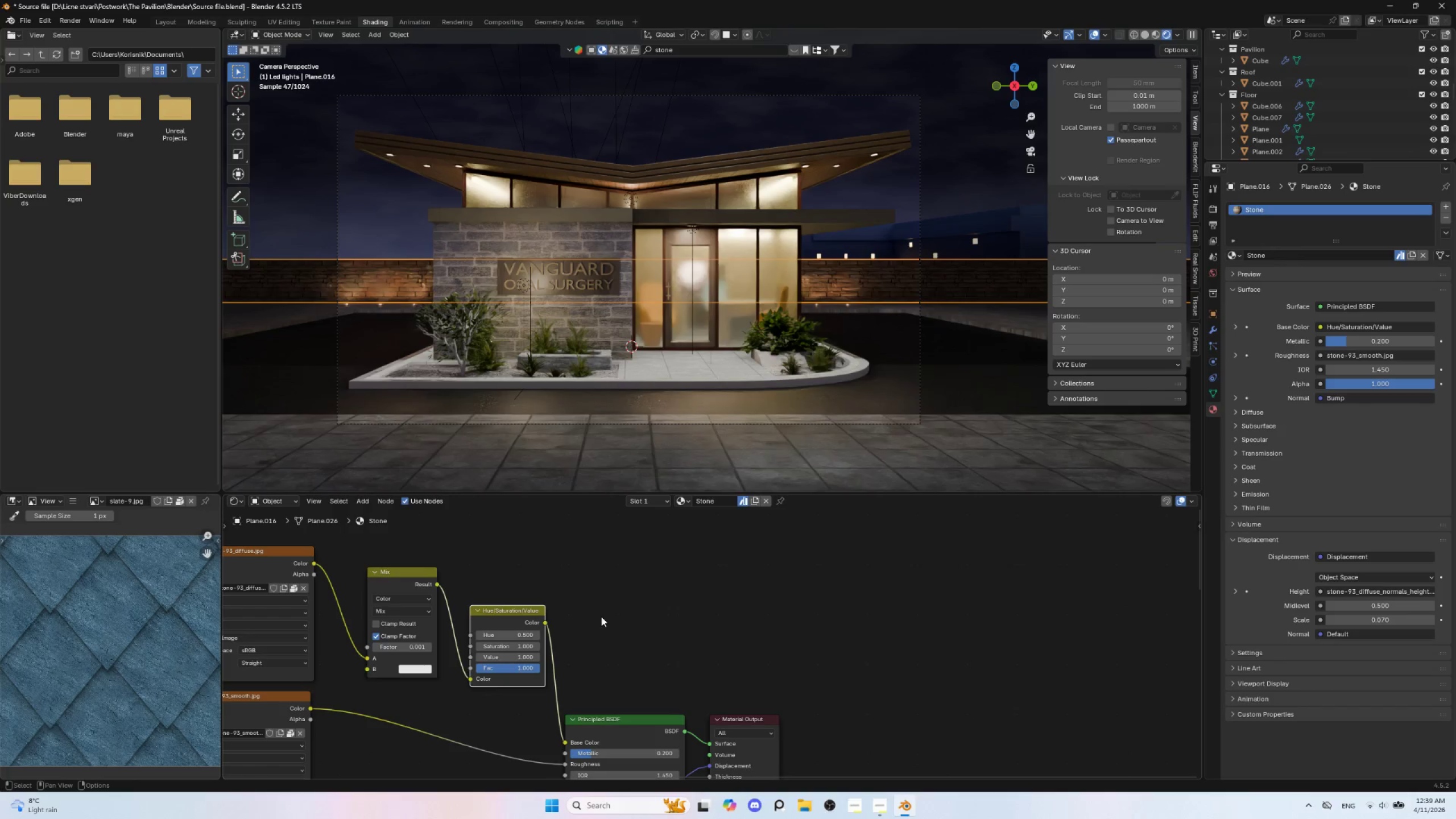 
wait(12.23)
 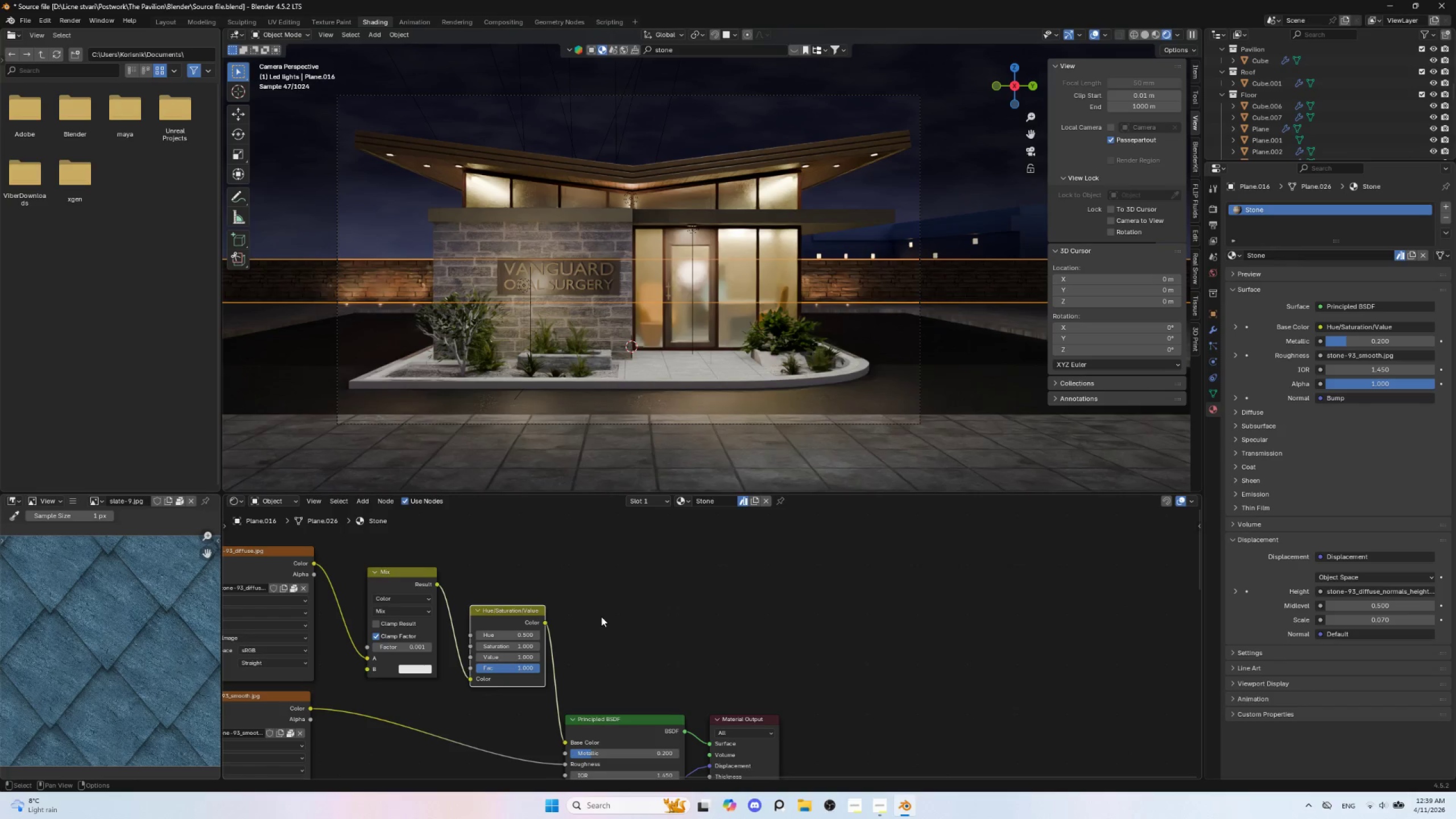 
left_click([889, 276])
 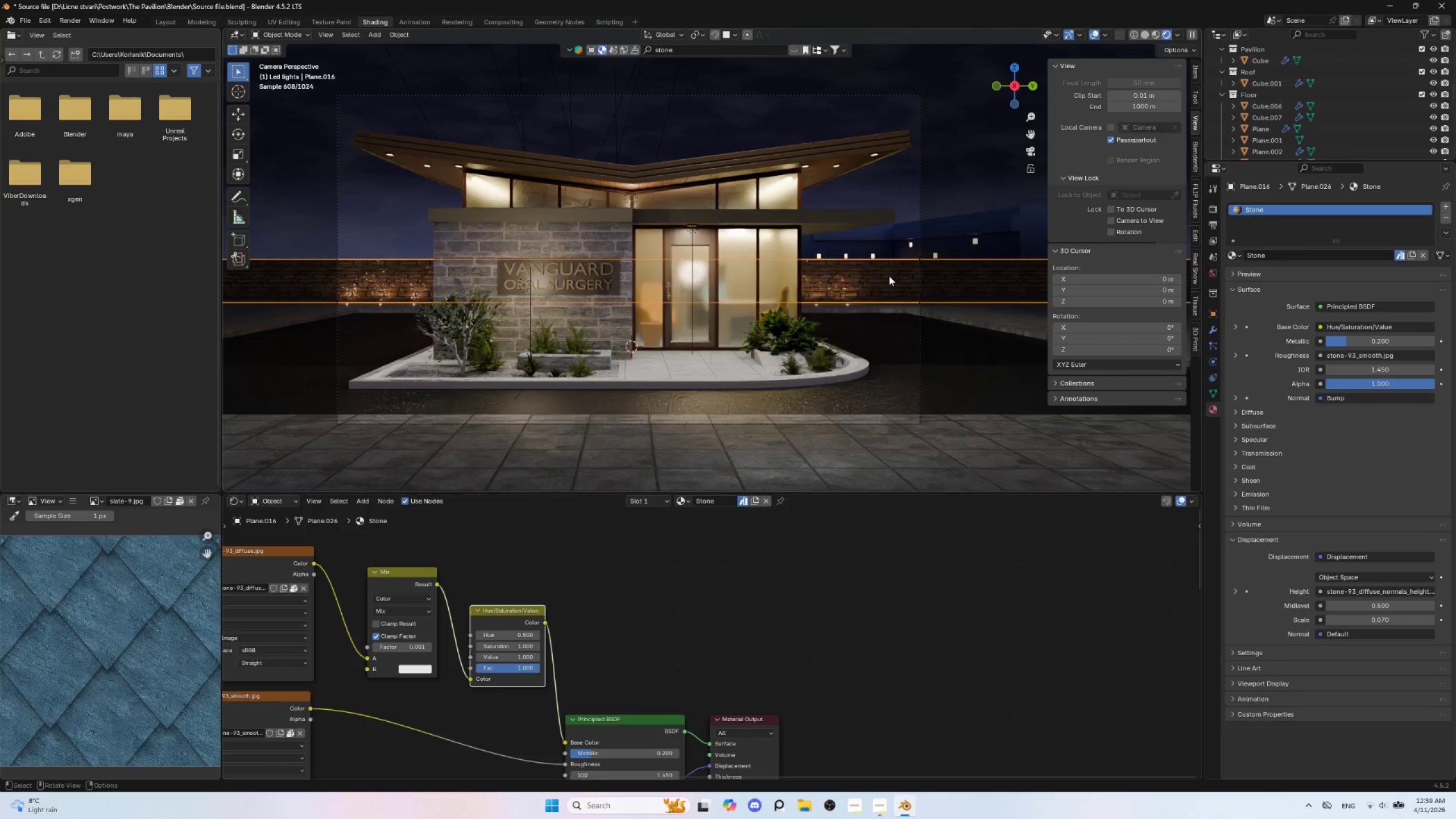 
key(Tab)
 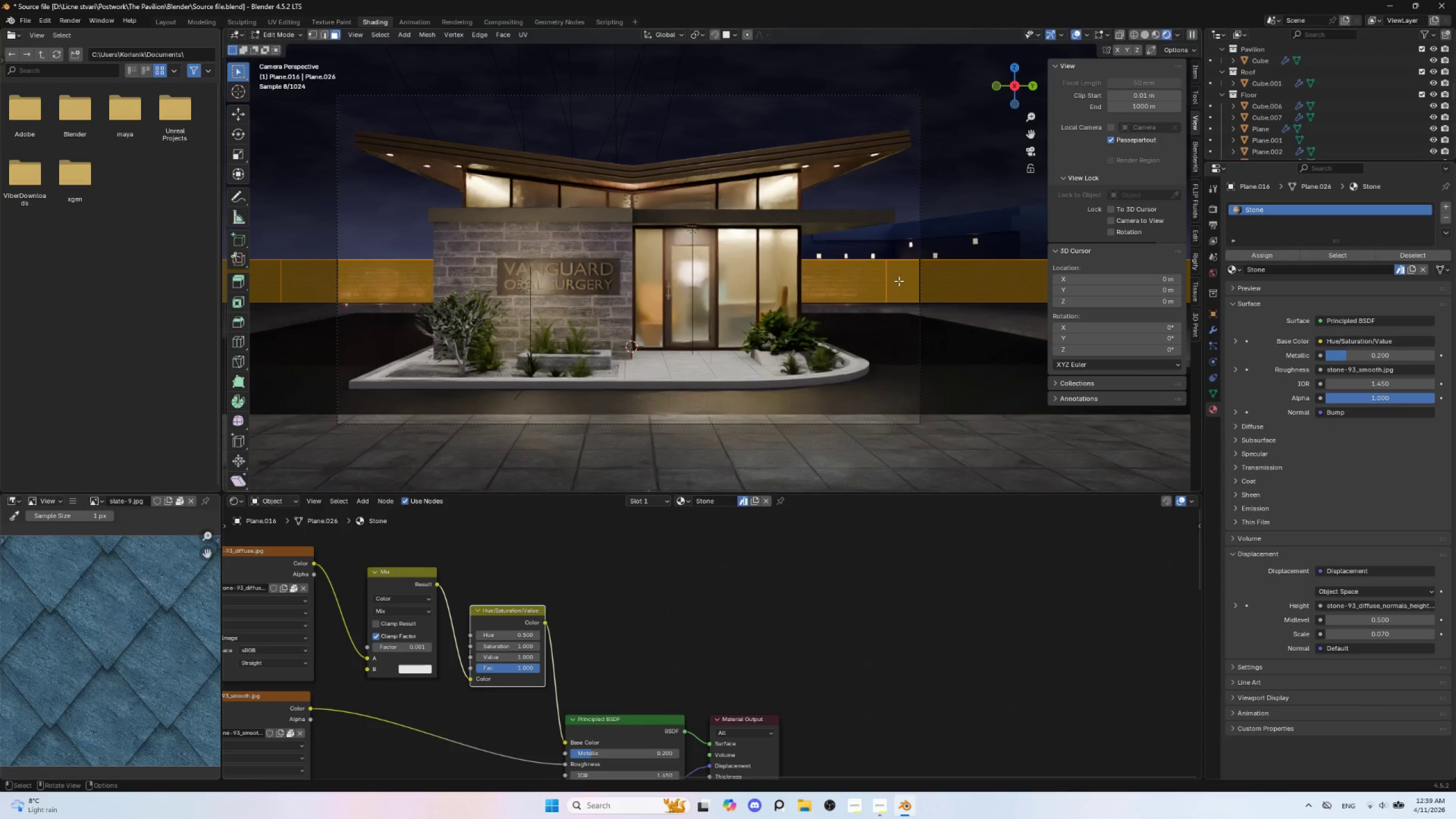 
left_click([903, 284])
 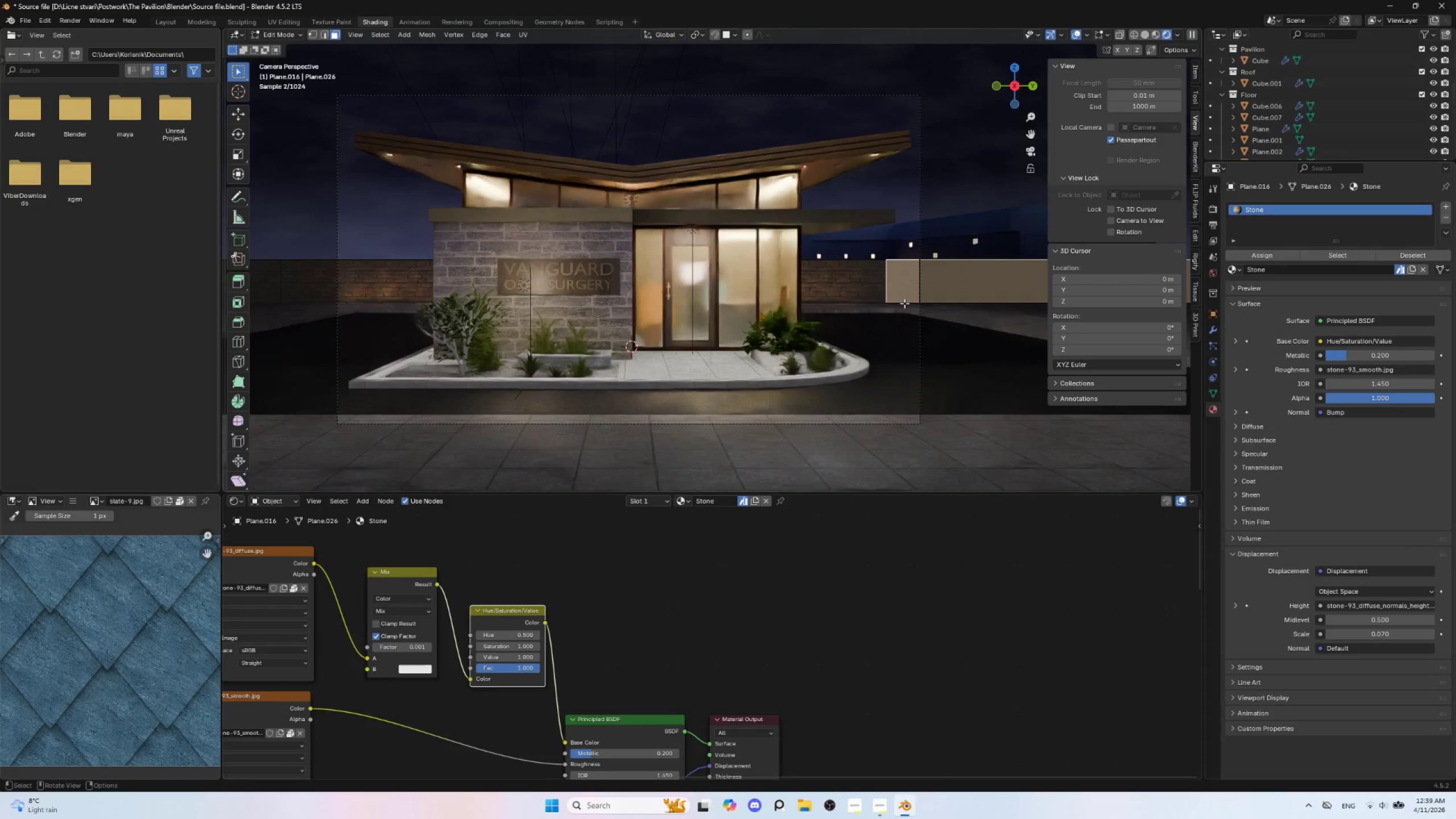 
hold_key(key=ShiftLeft, duration=1.5)
 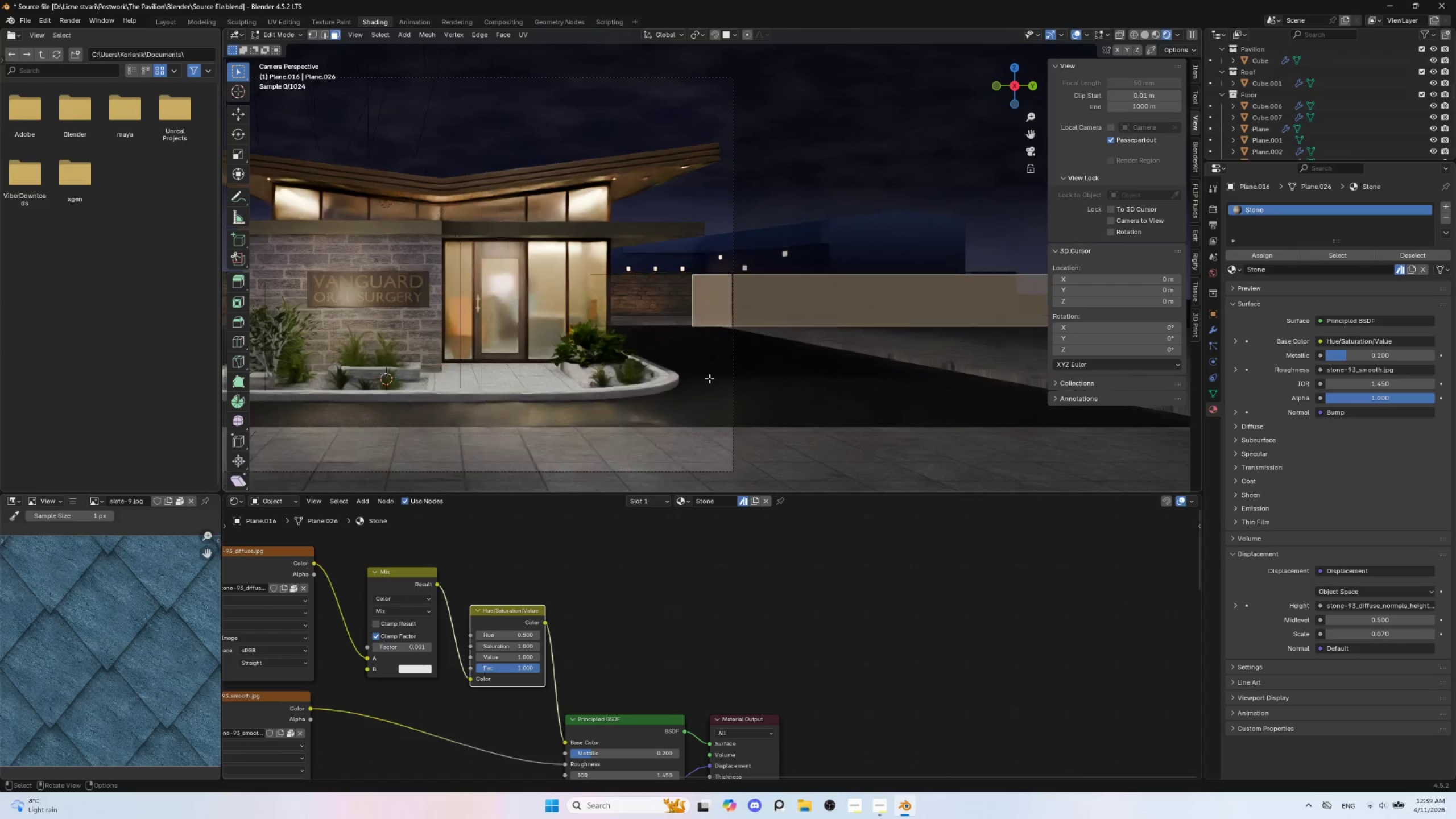 
key(Shift+ShiftLeft)
 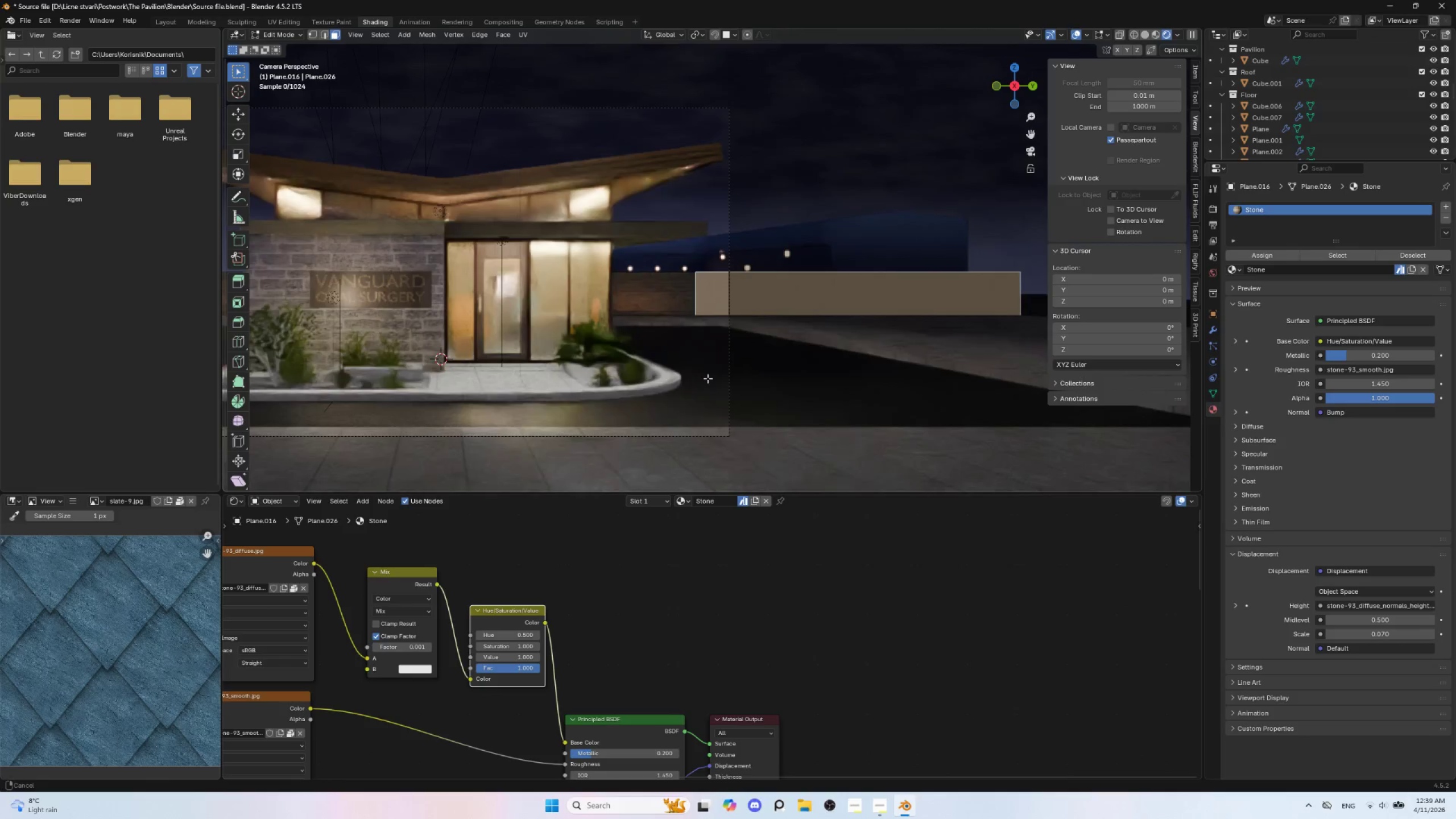 
key(Shift+ShiftLeft)
 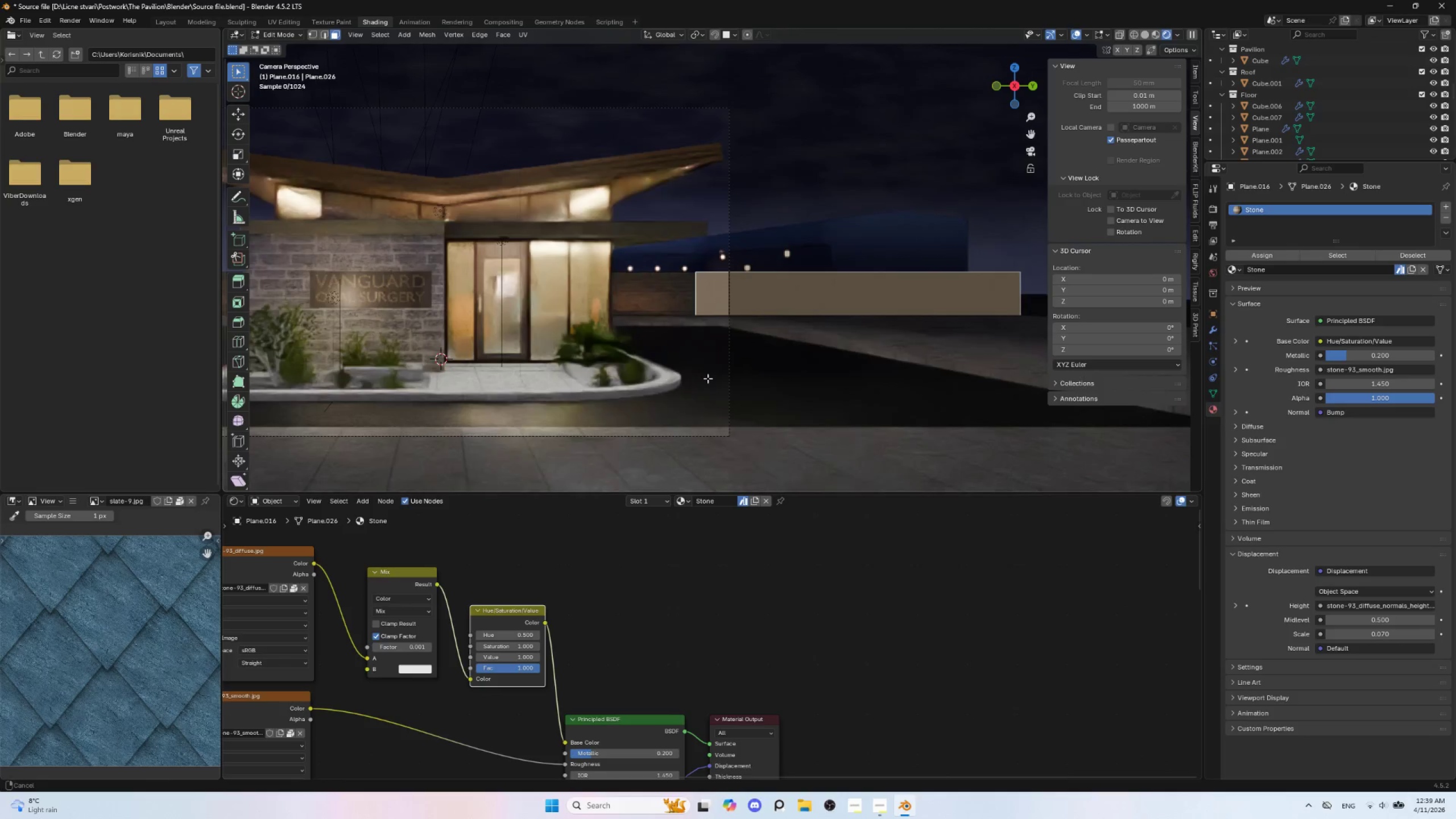 
key(Shift+ShiftLeft)
 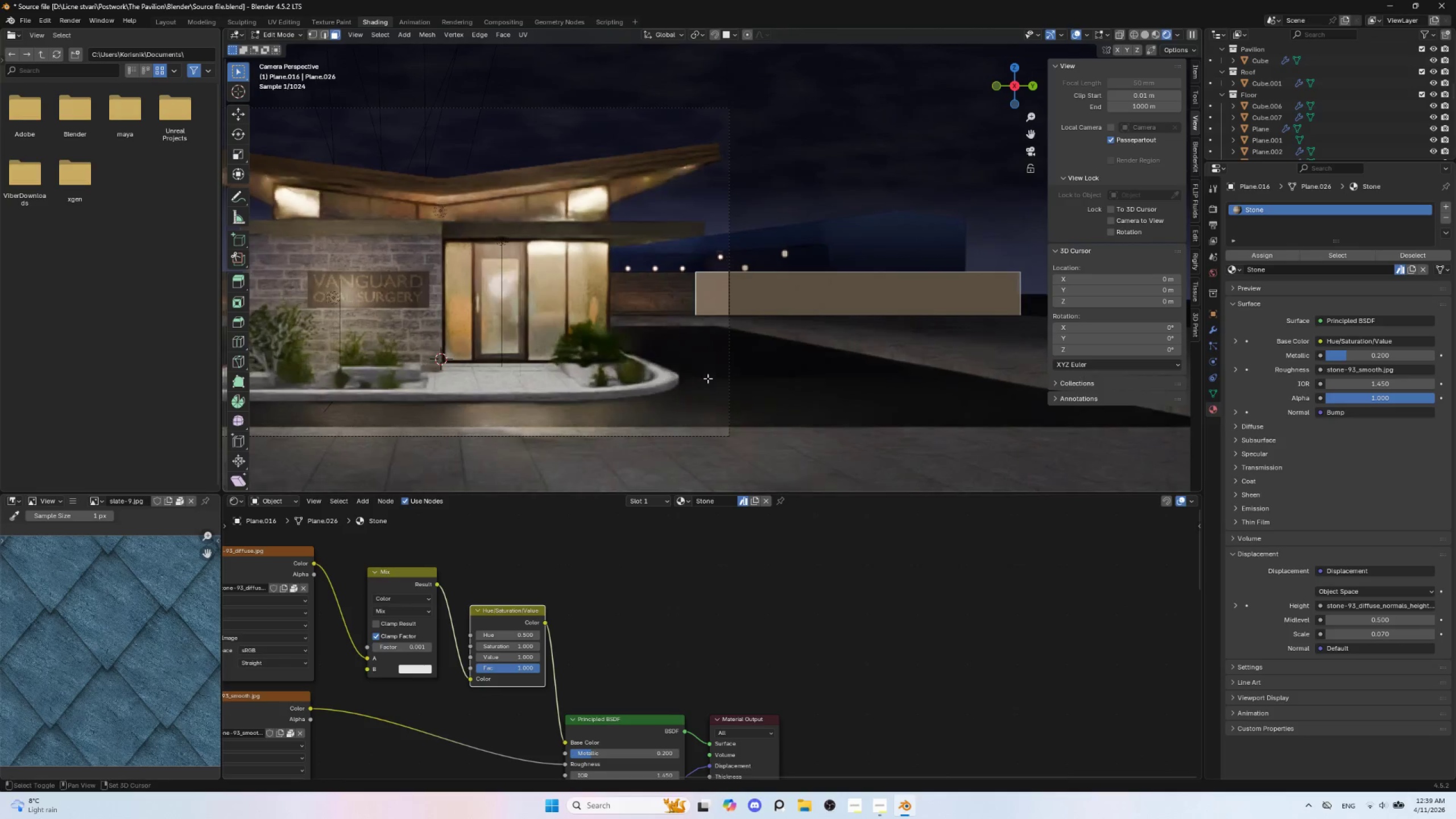 
key(Shift+ShiftLeft)
 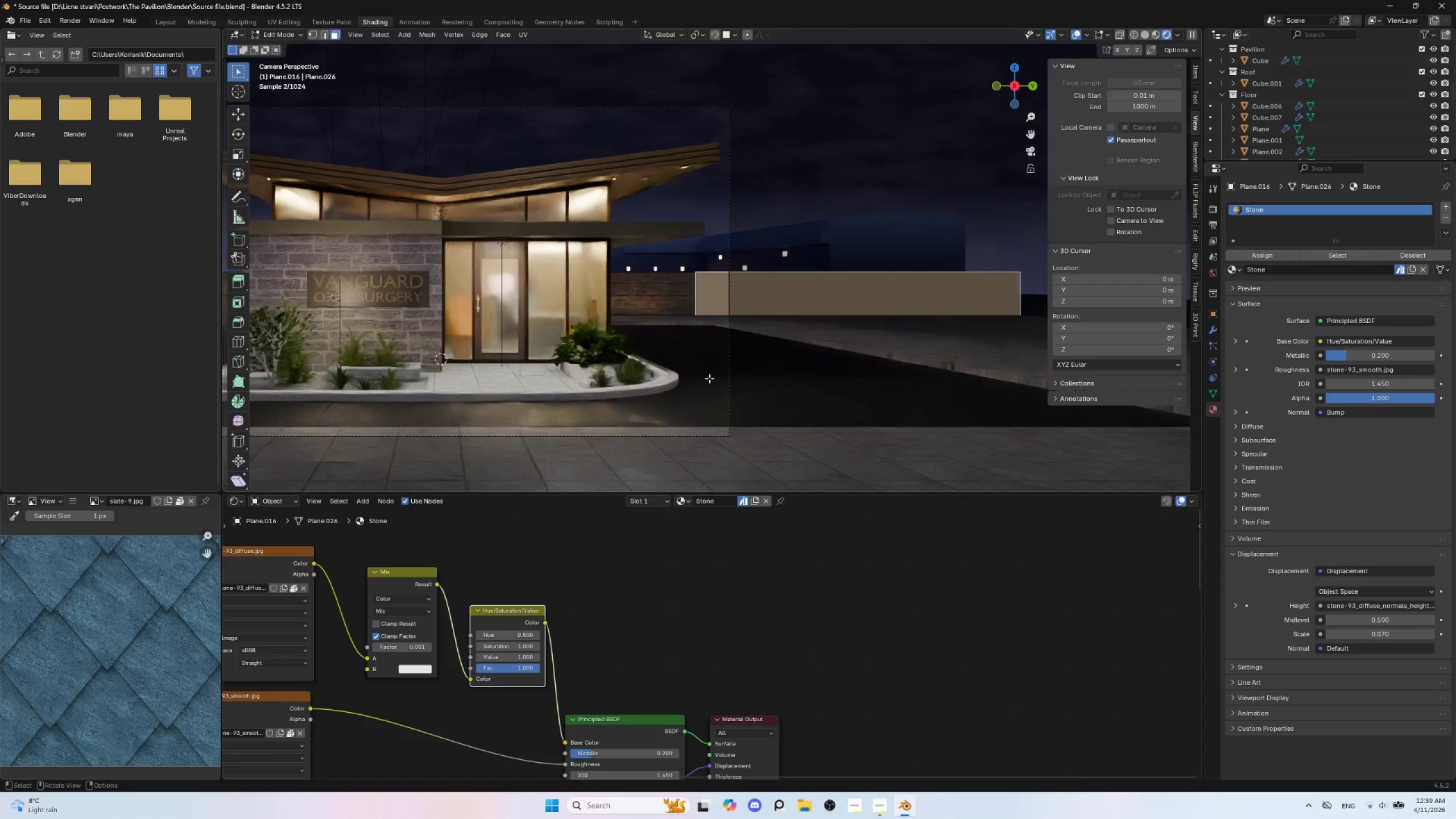 
scroll: coordinate [709, 378], scroll_direction: up, amount: 2.0
 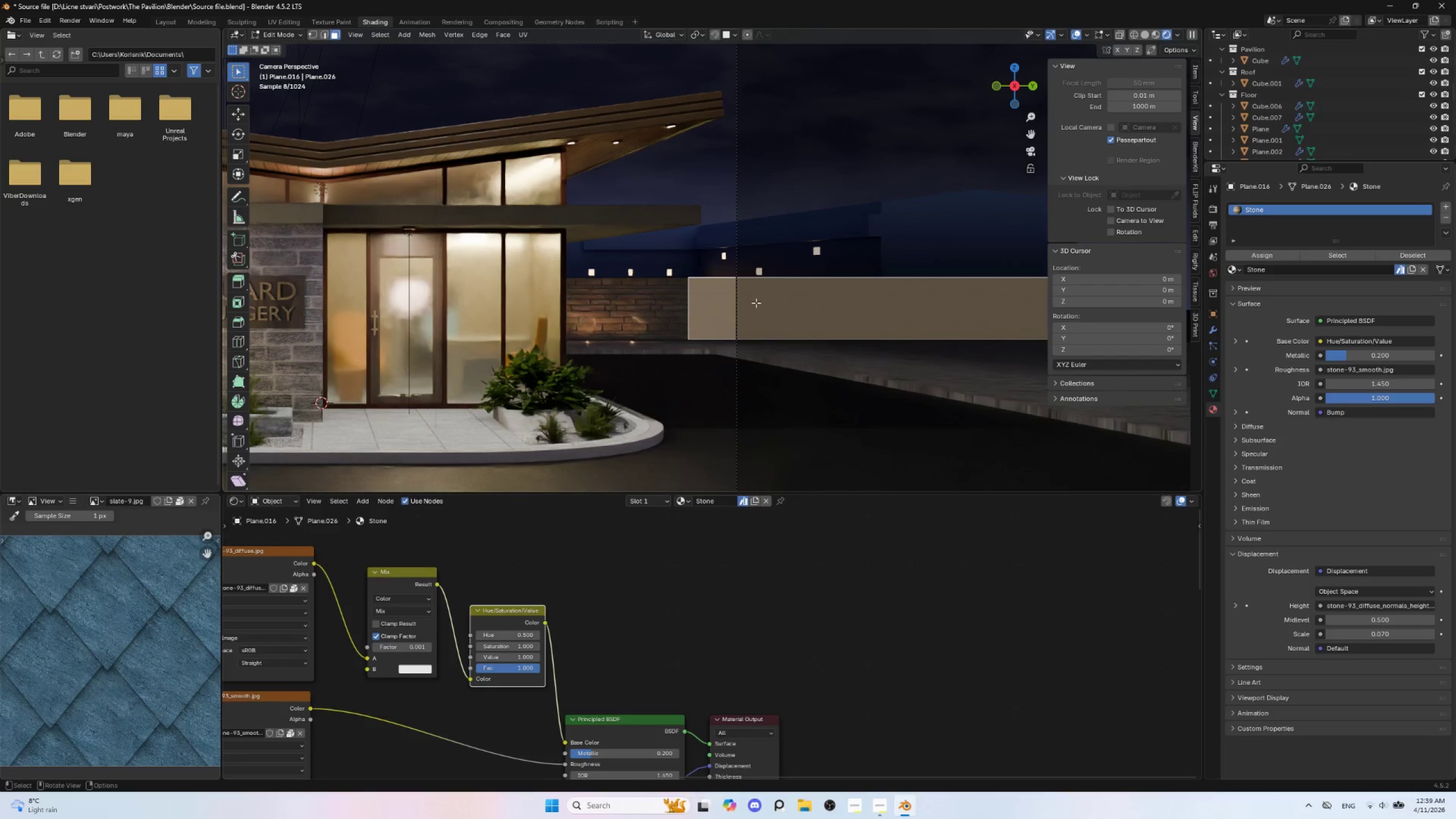 
hold_key(key=ControlLeft, duration=1.52)
 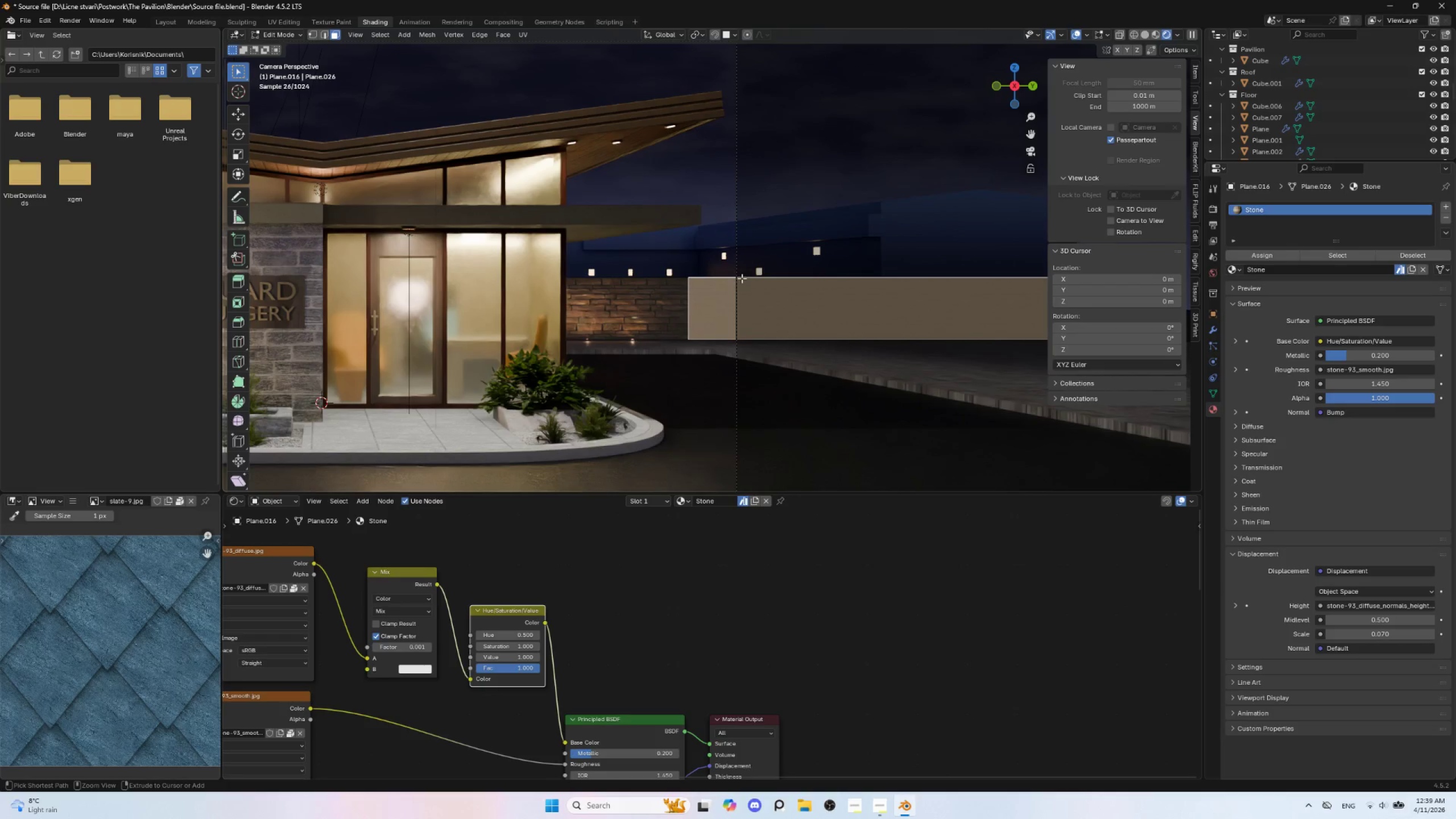 
key(Control+R)
 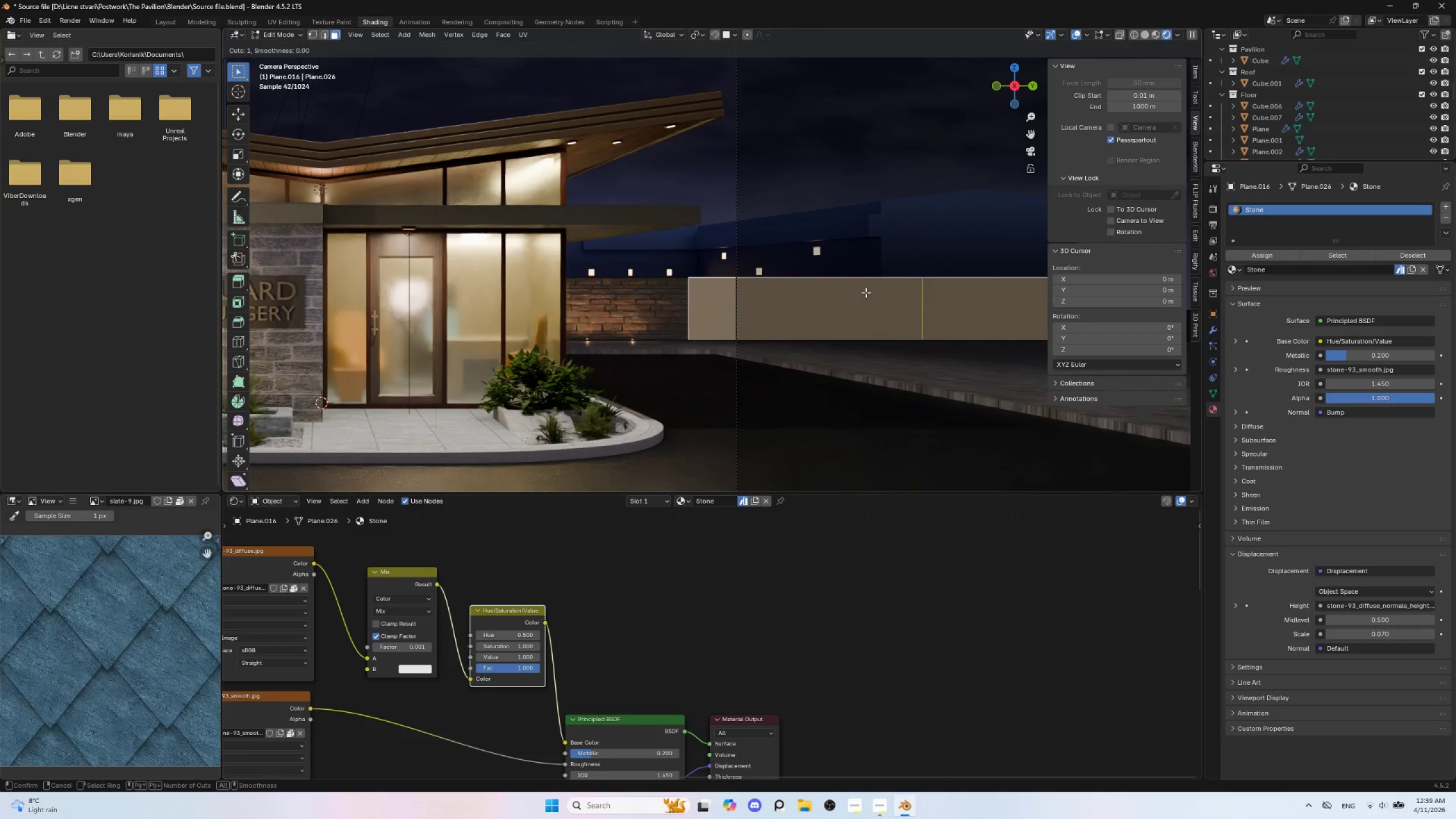 
left_click([866, 292])
 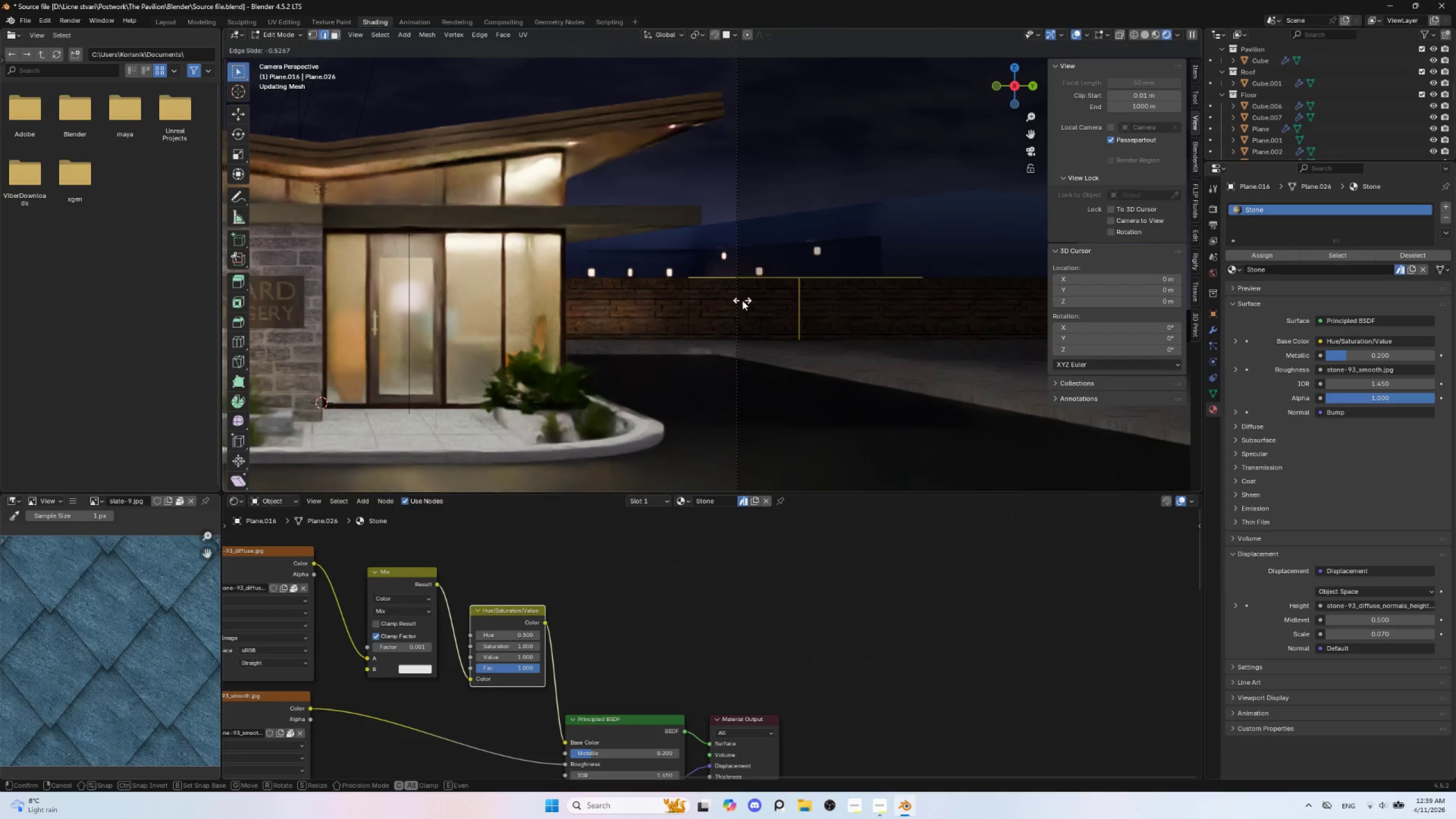 
left_click([742, 300])
 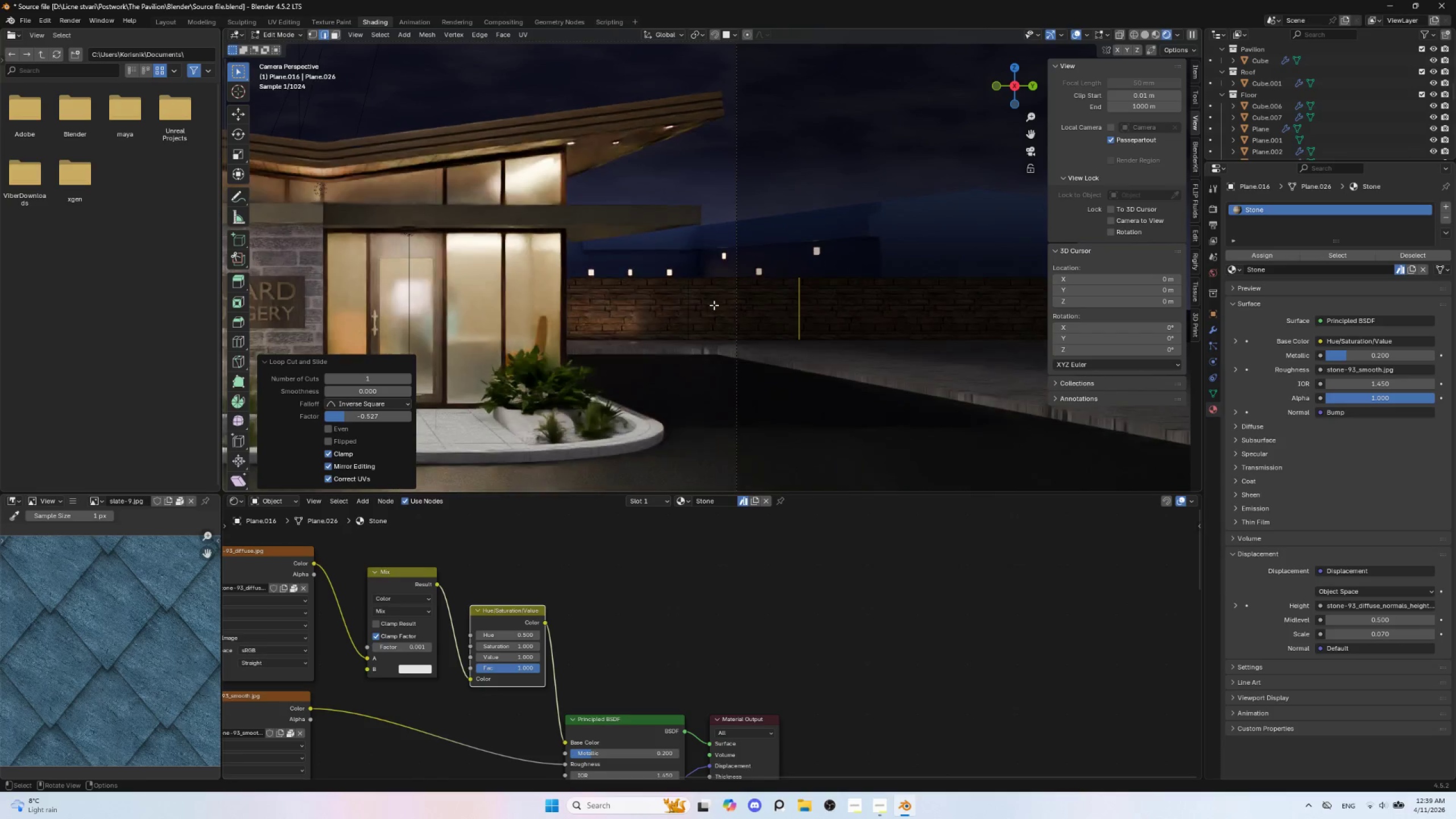 
double_click([714, 305])
 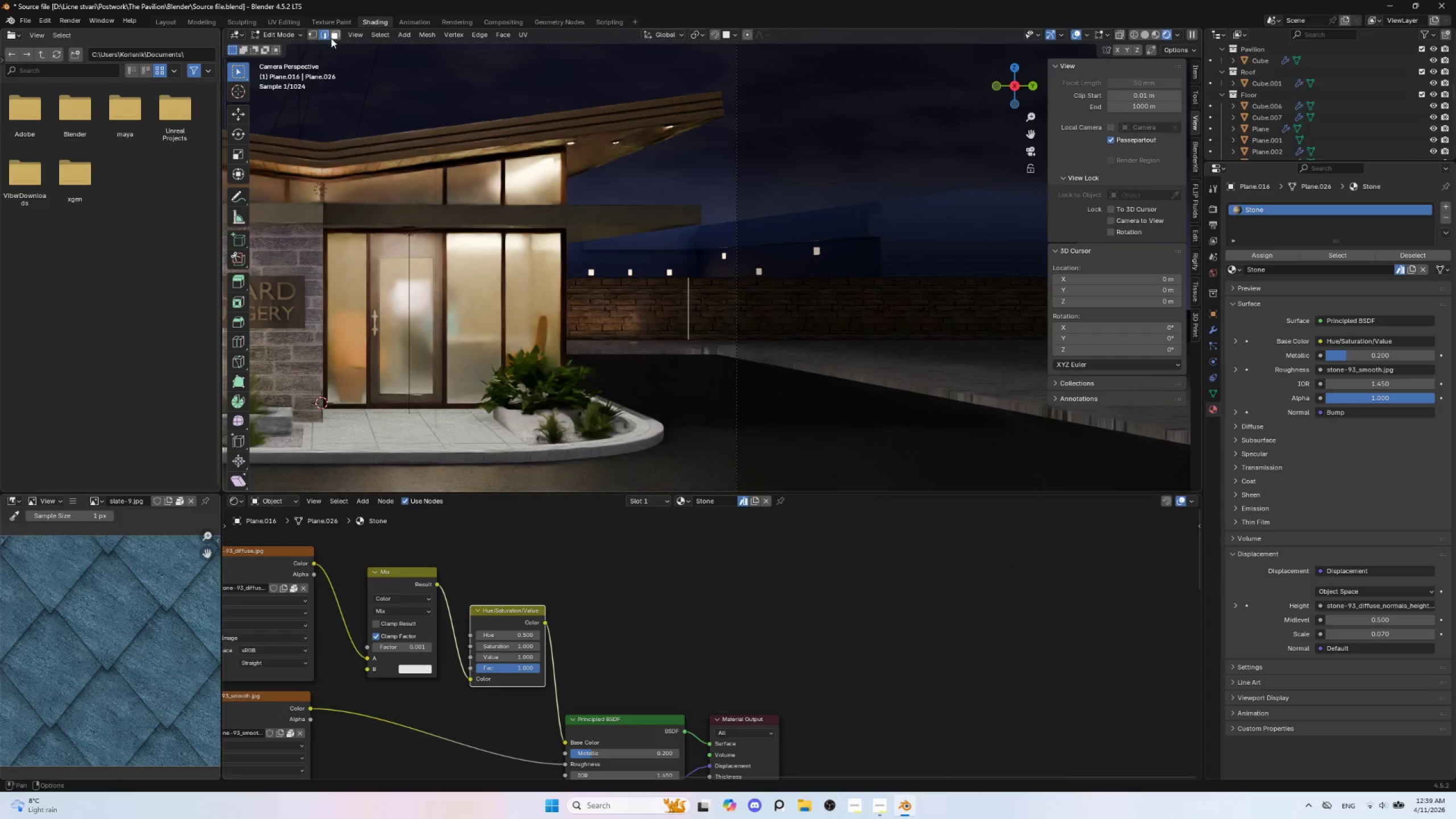 
left_click([333, 36])
 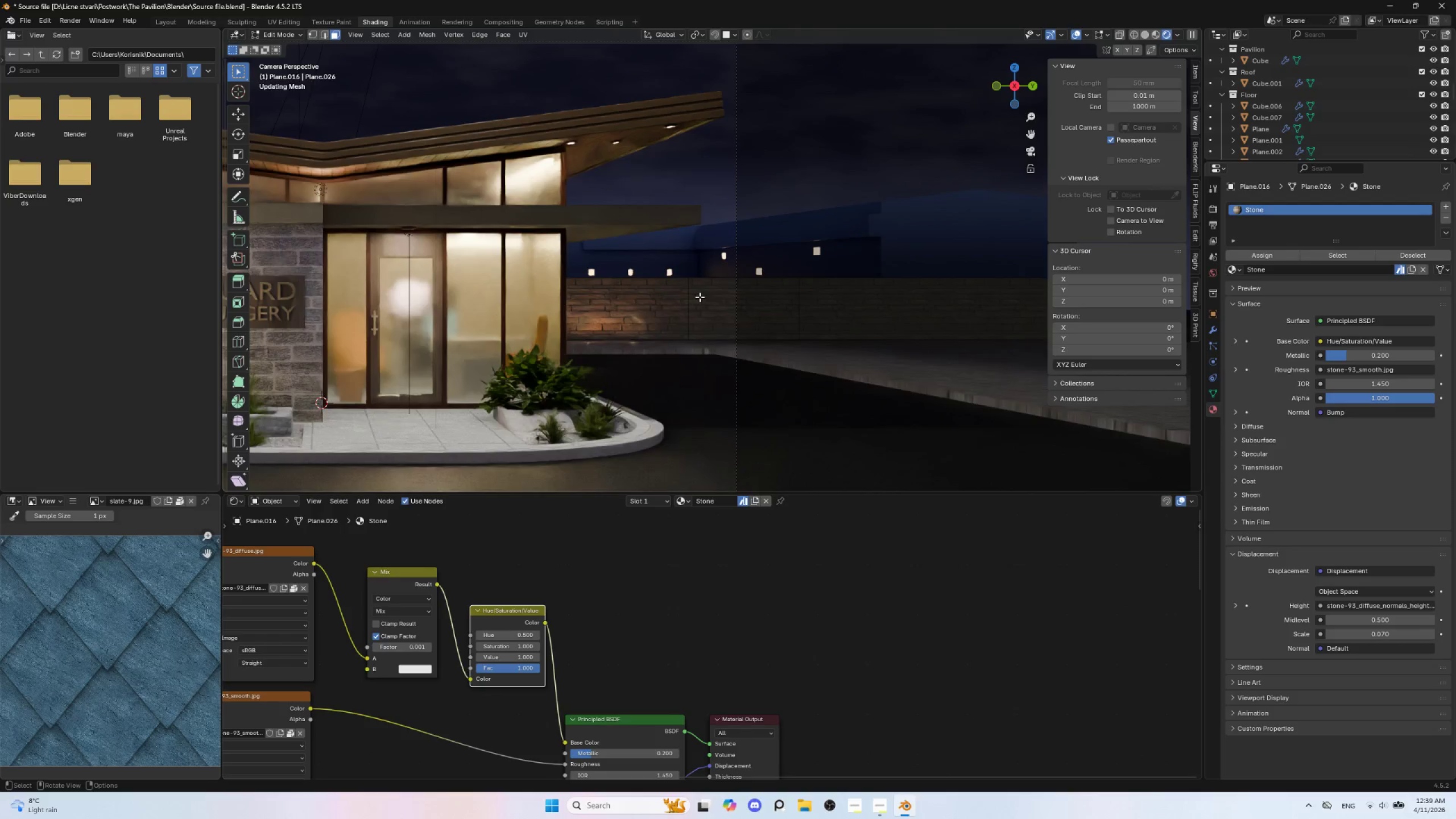 
left_click([711, 299])
 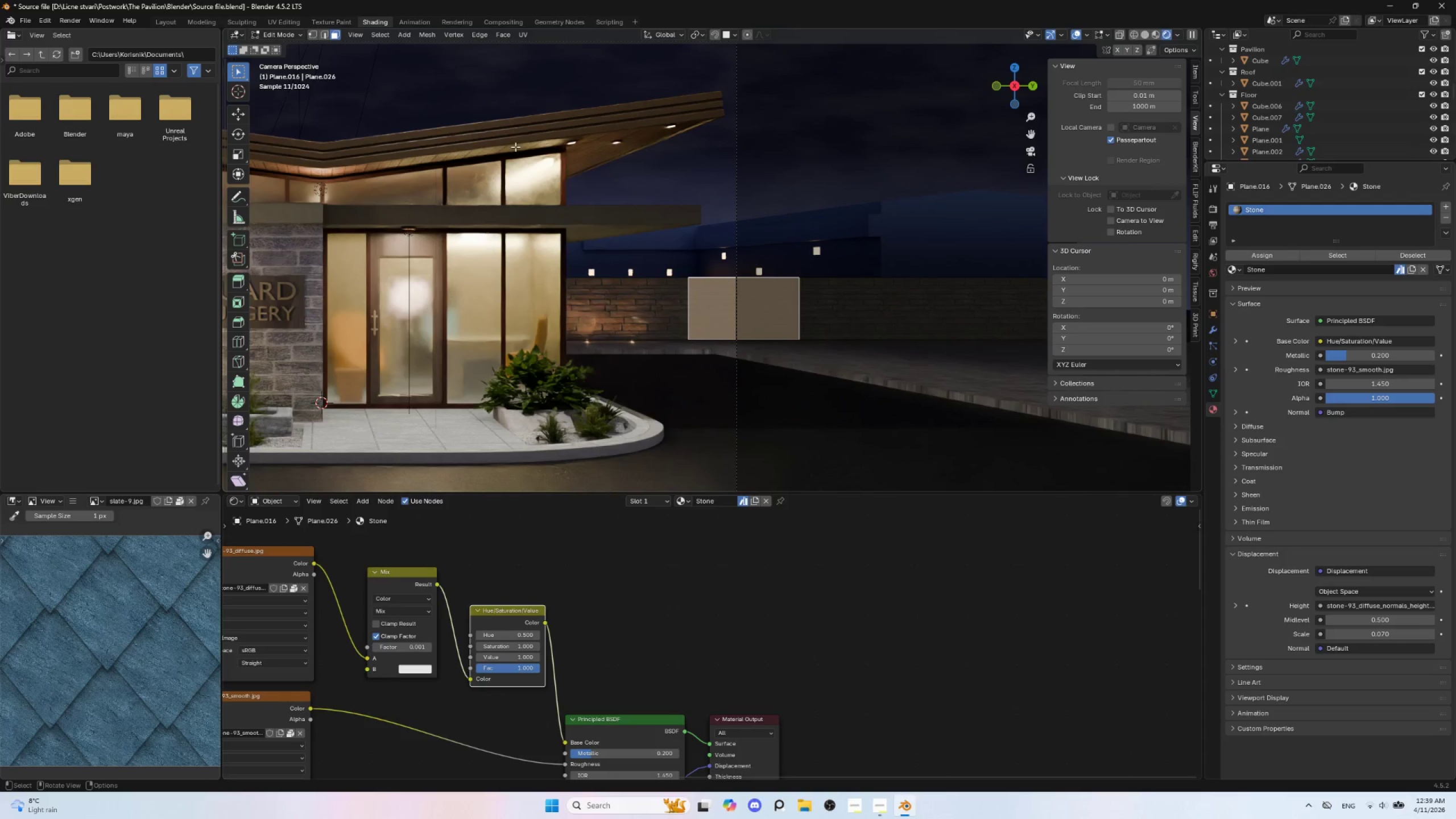 
left_click([323, 34])
 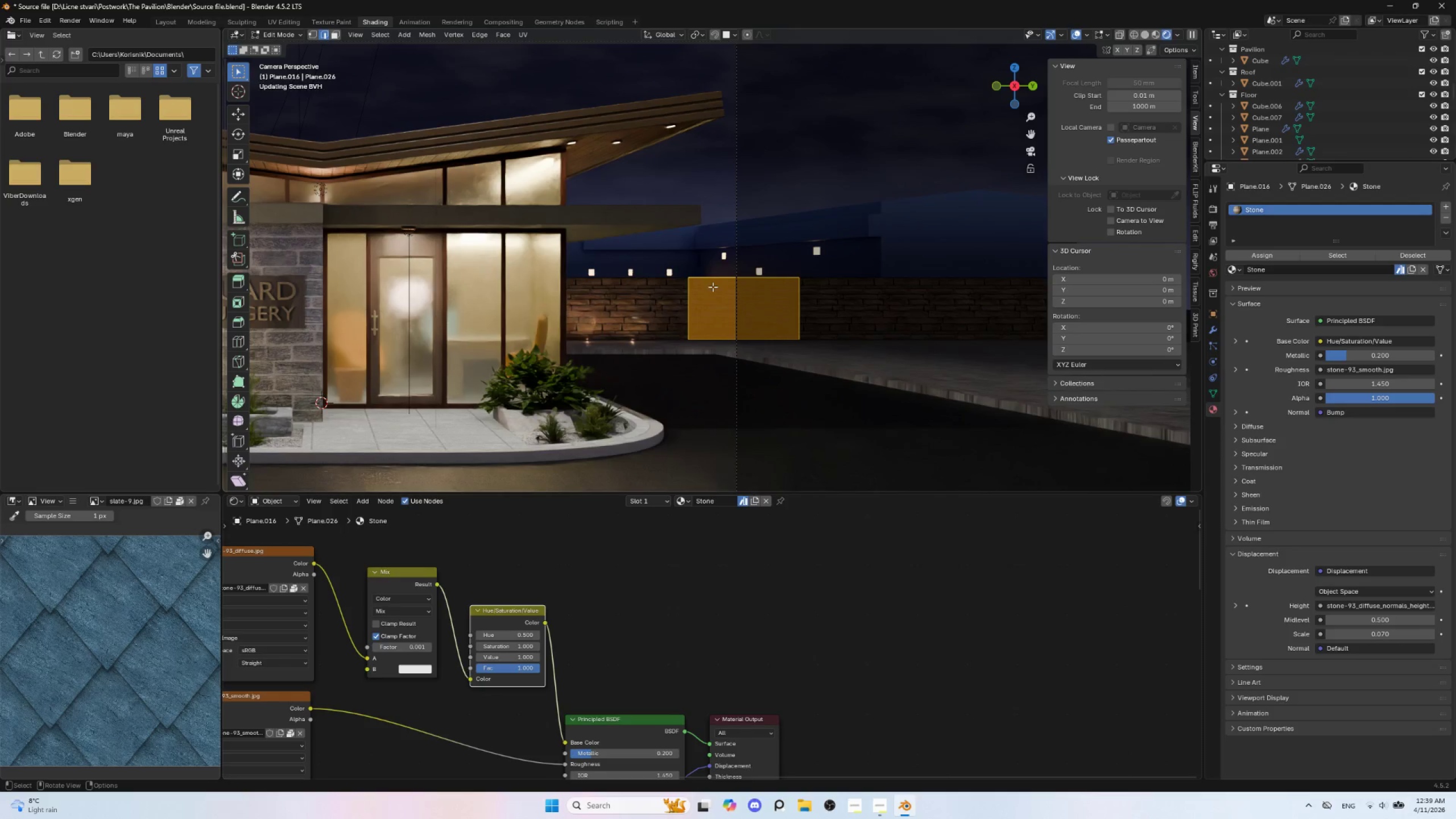 
left_click([713, 279])
 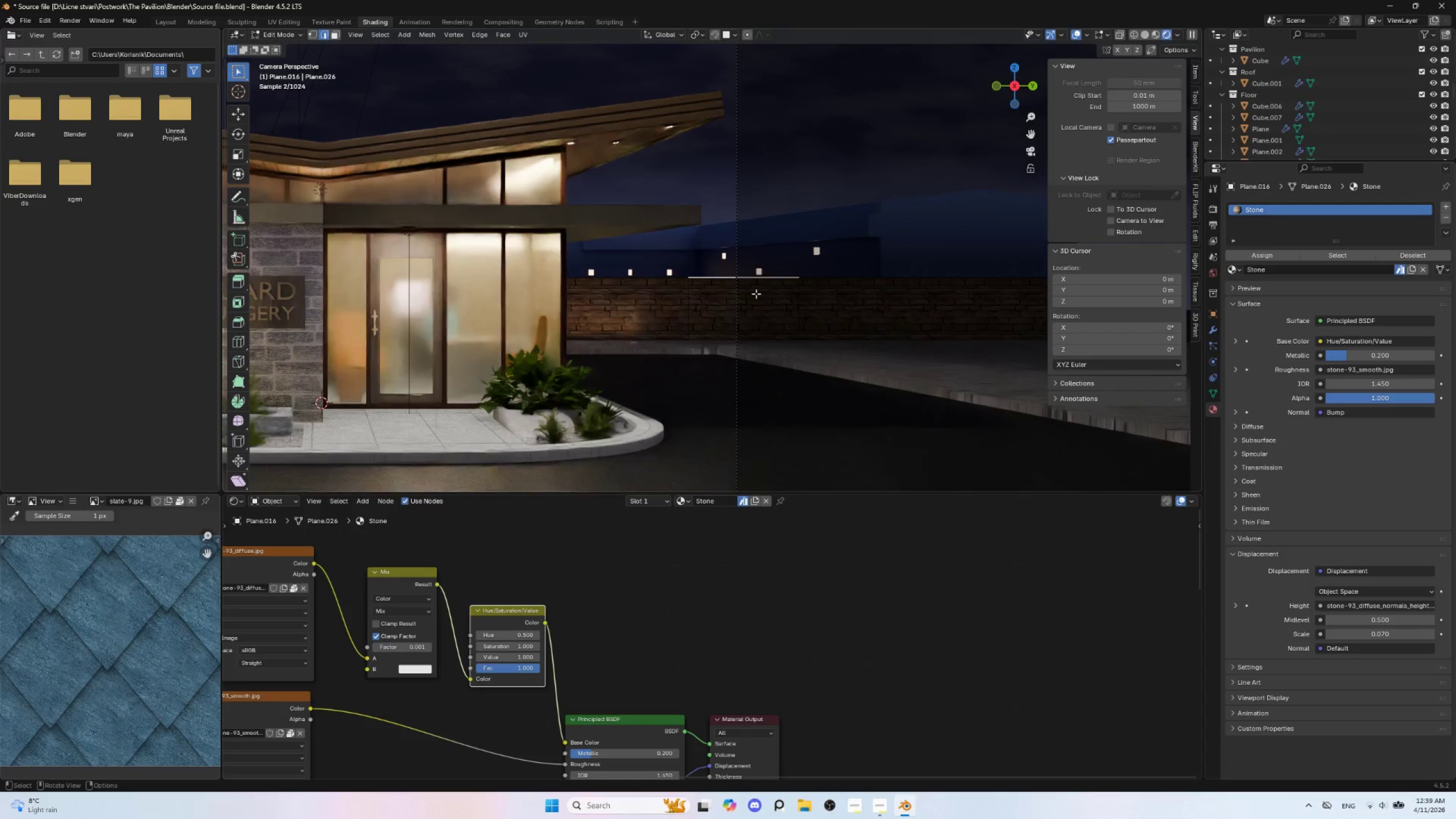 
type(gg)
key(Escape)
 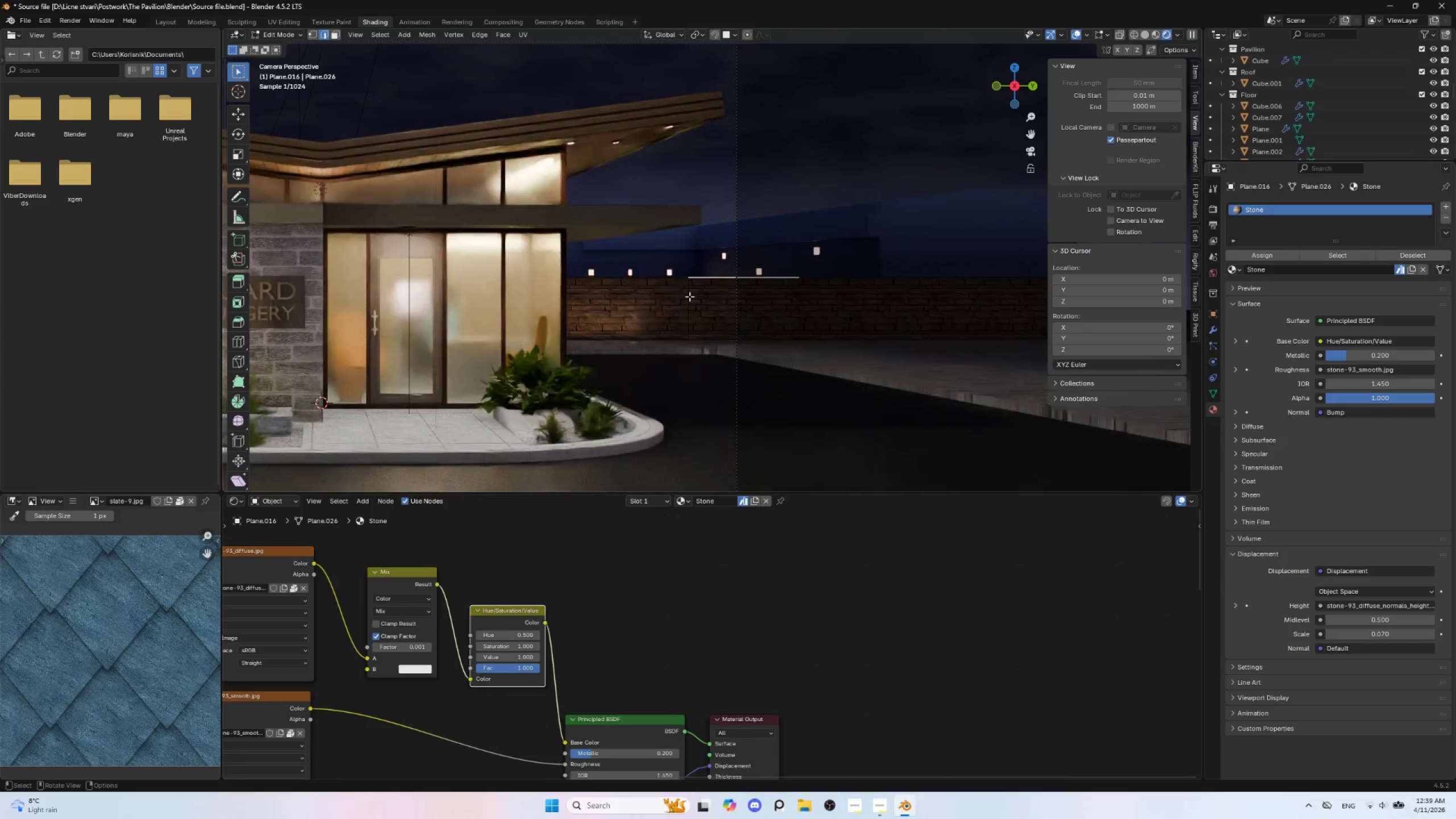 
left_click([689, 296])
 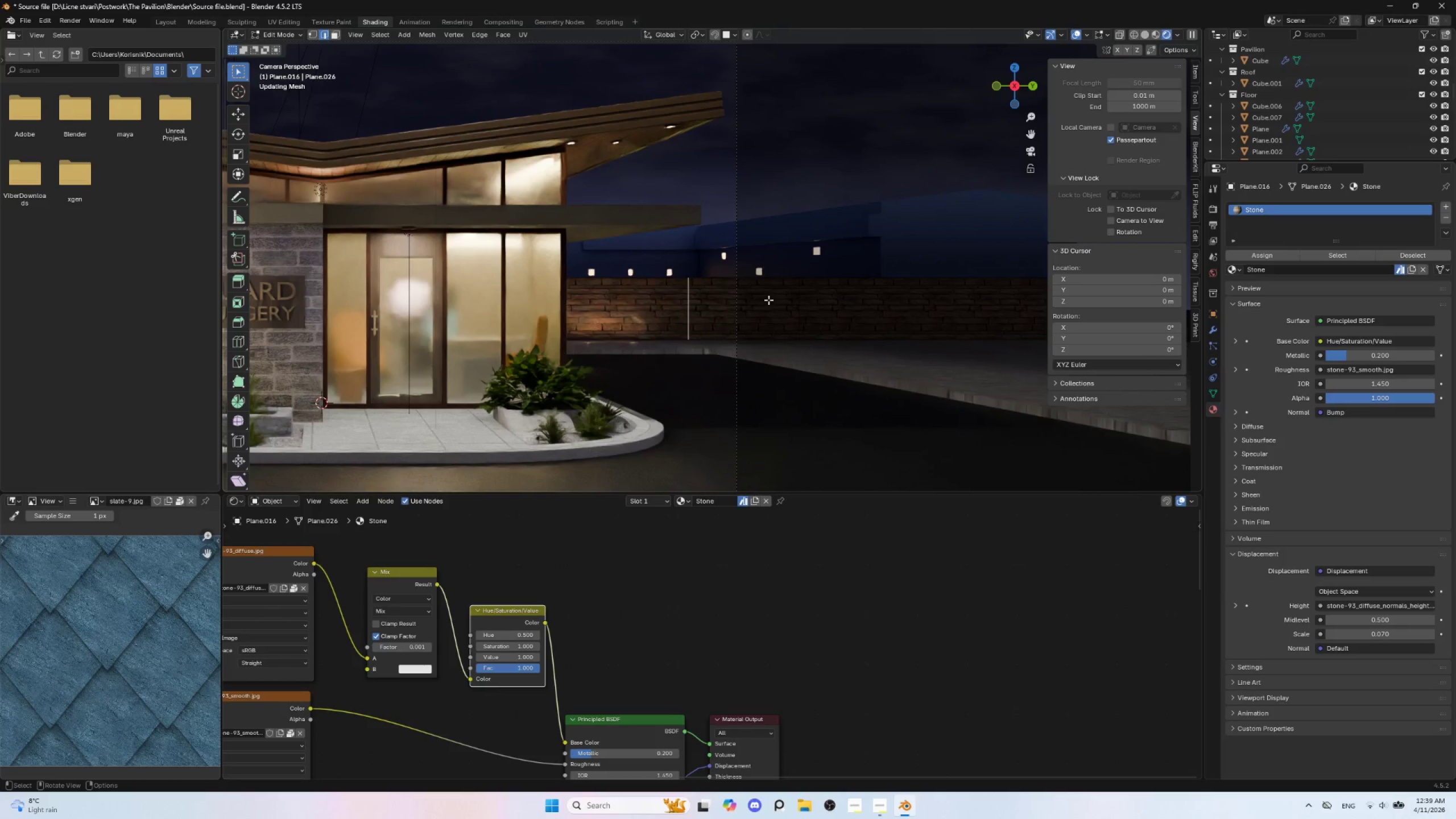 
hold_key(key=ShiftLeft, duration=1.31)
left_click([797, 295])
 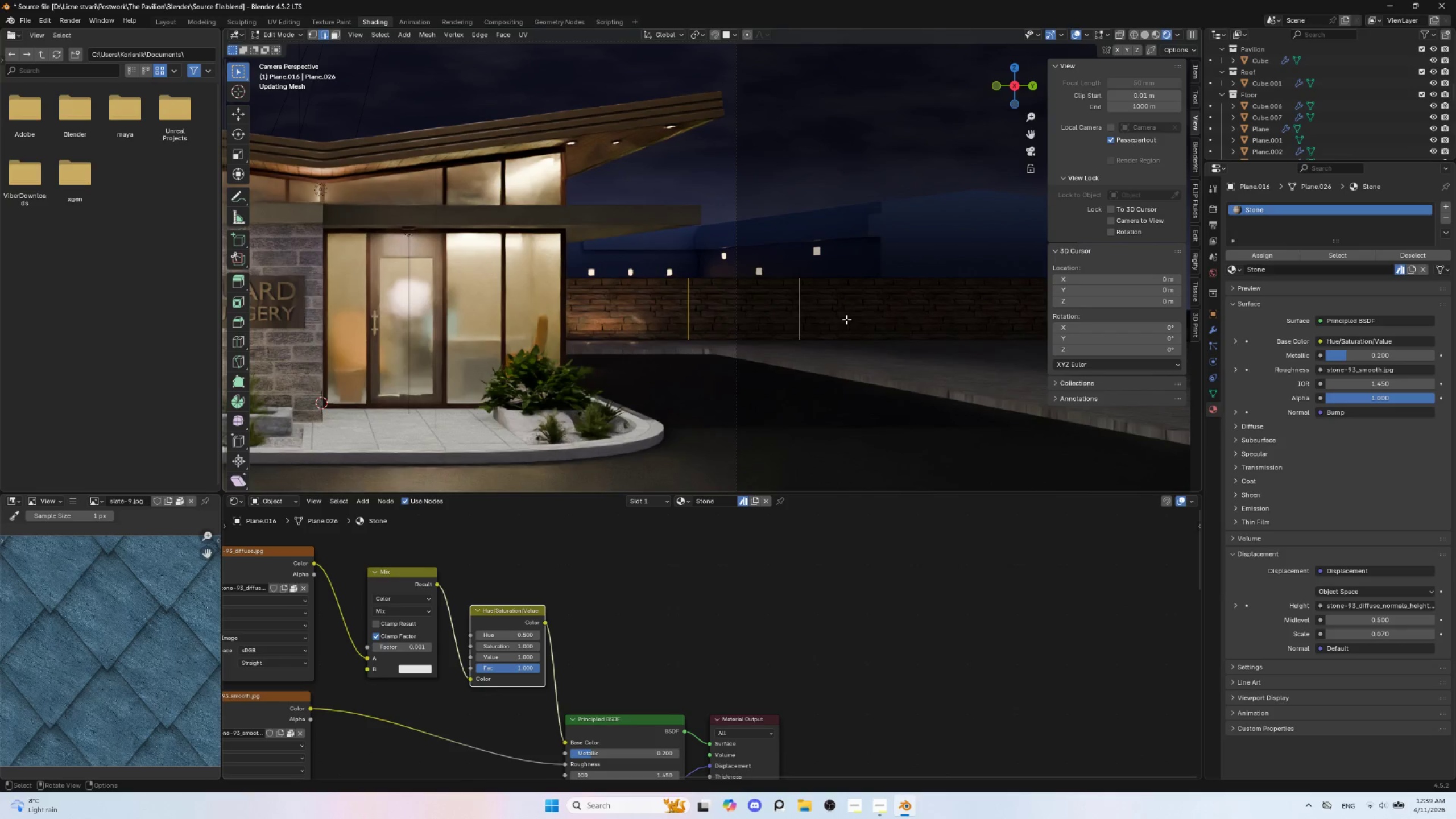 
key(Control+B)
 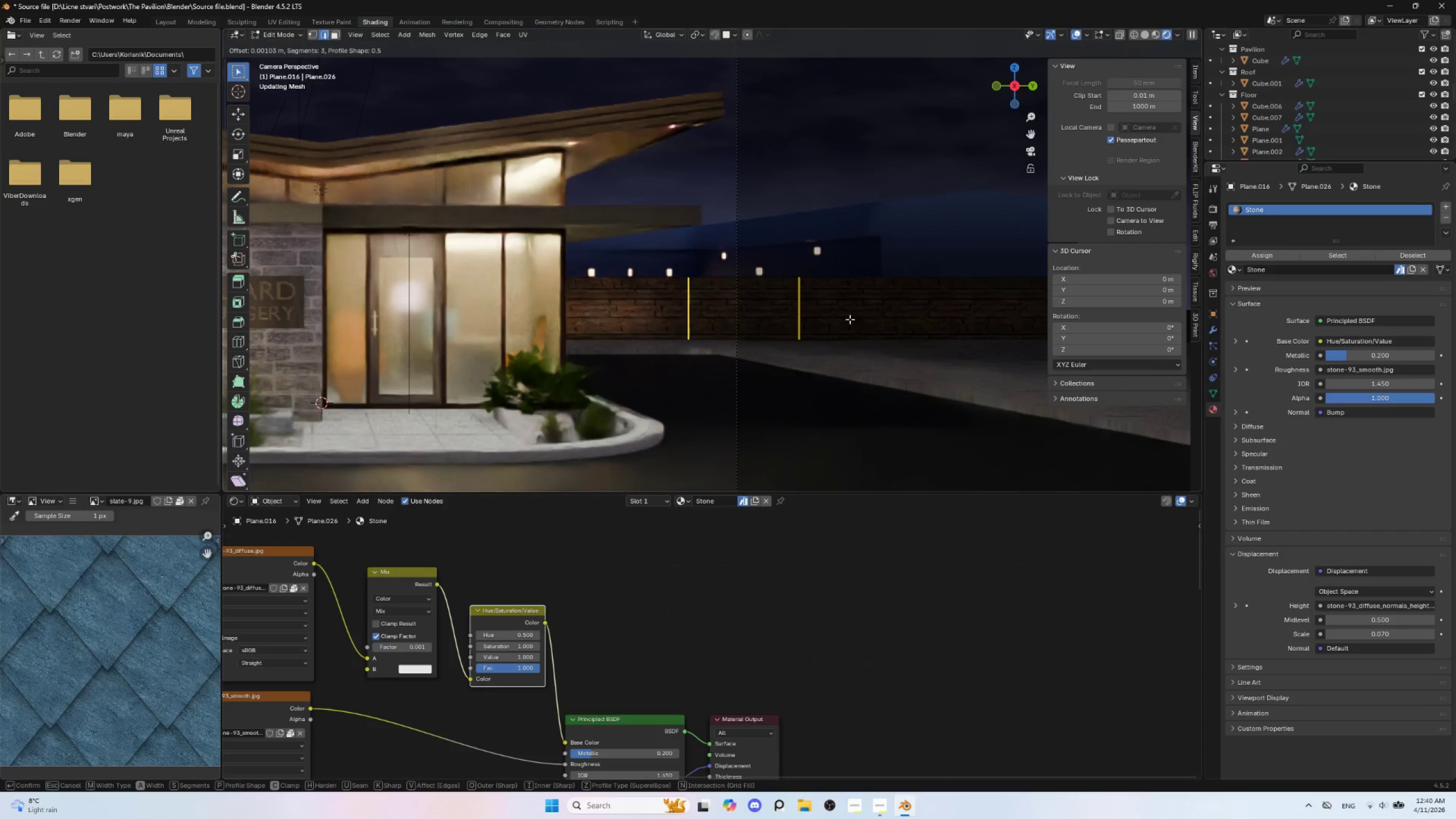 
key(Escape)
 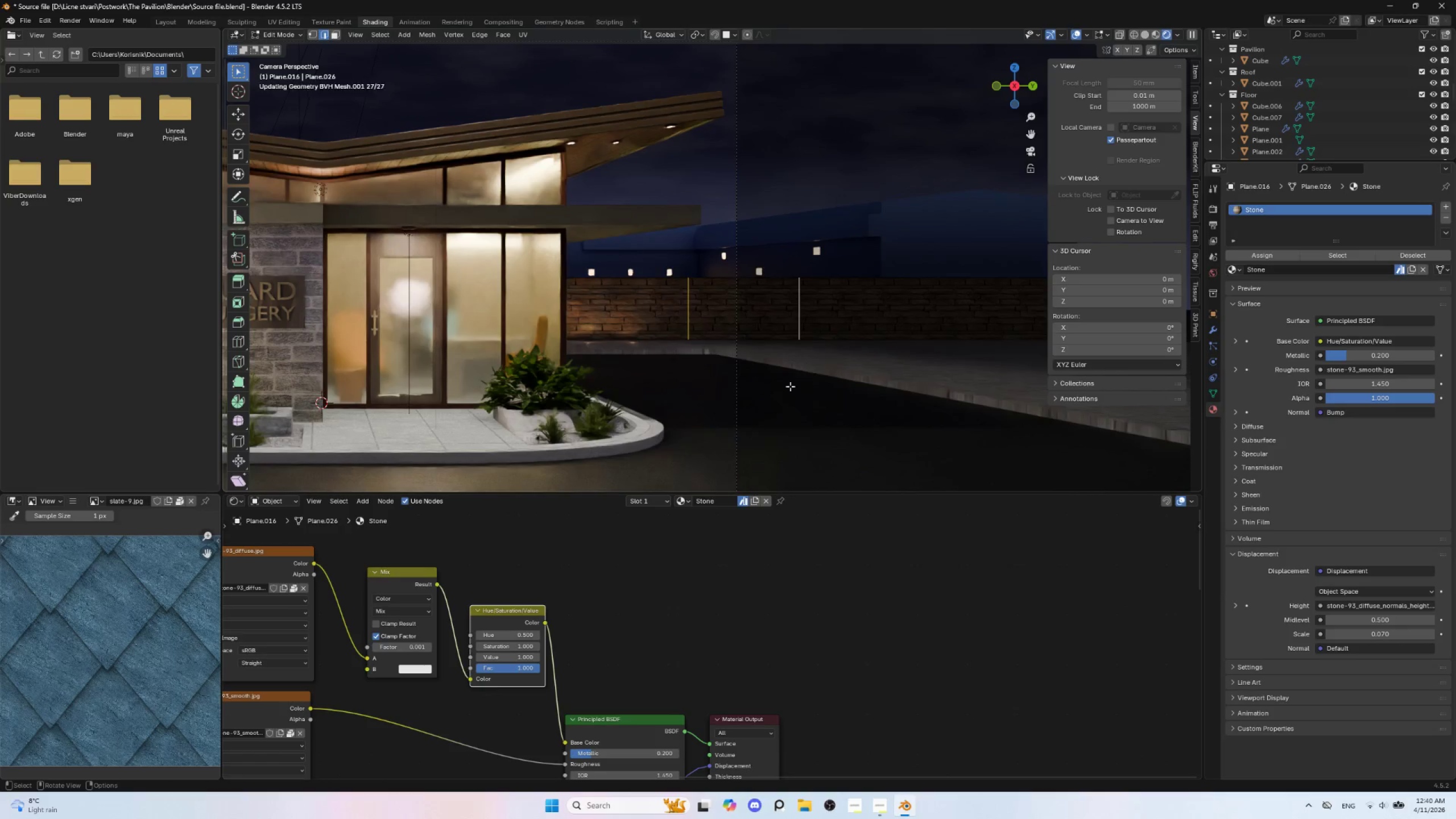 
hold_key(key=ShiftLeft, duration=0.59)
 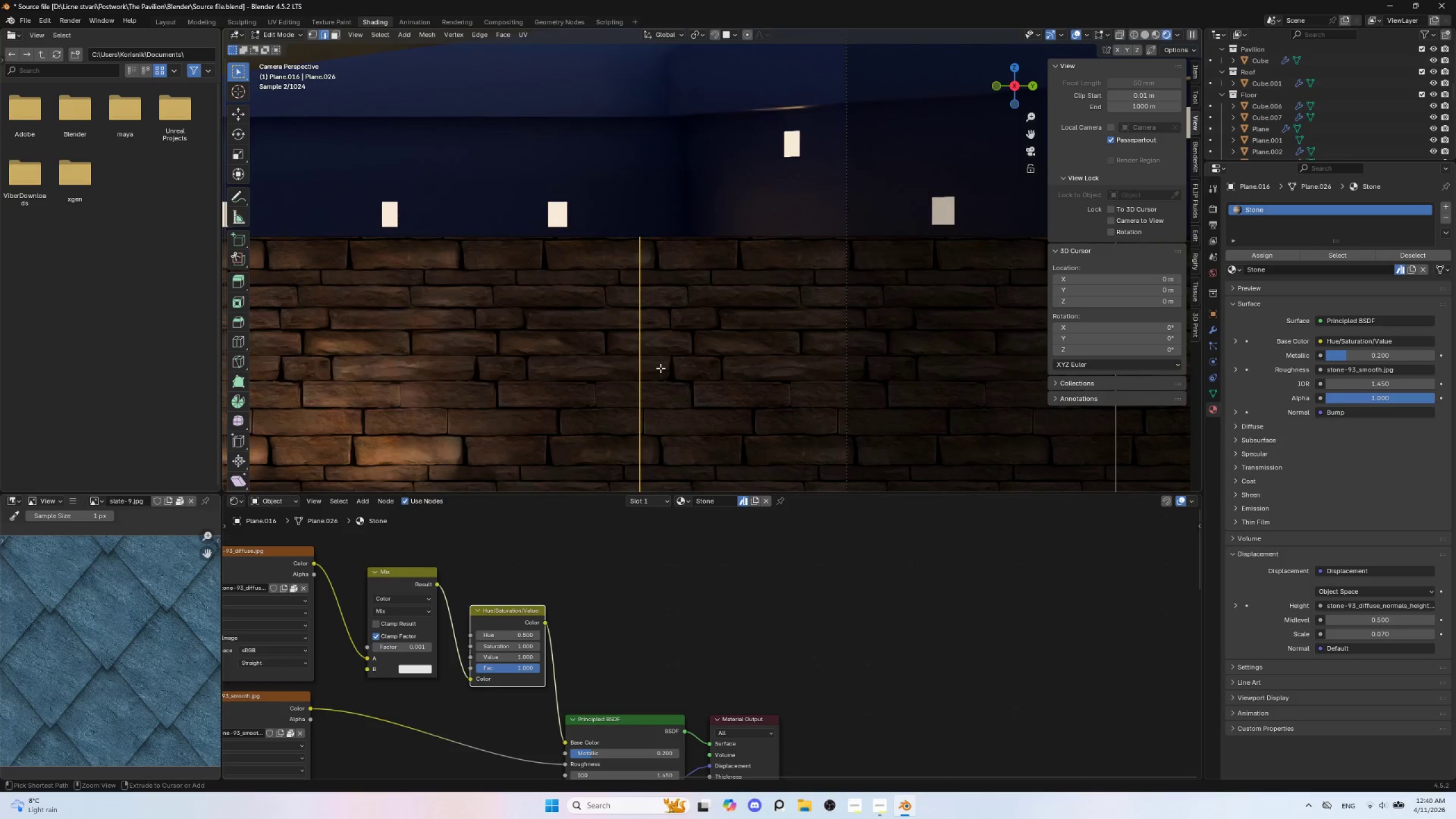 
scroll: coordinate [766, 366], scroll_direction: up, amount: 8.0
 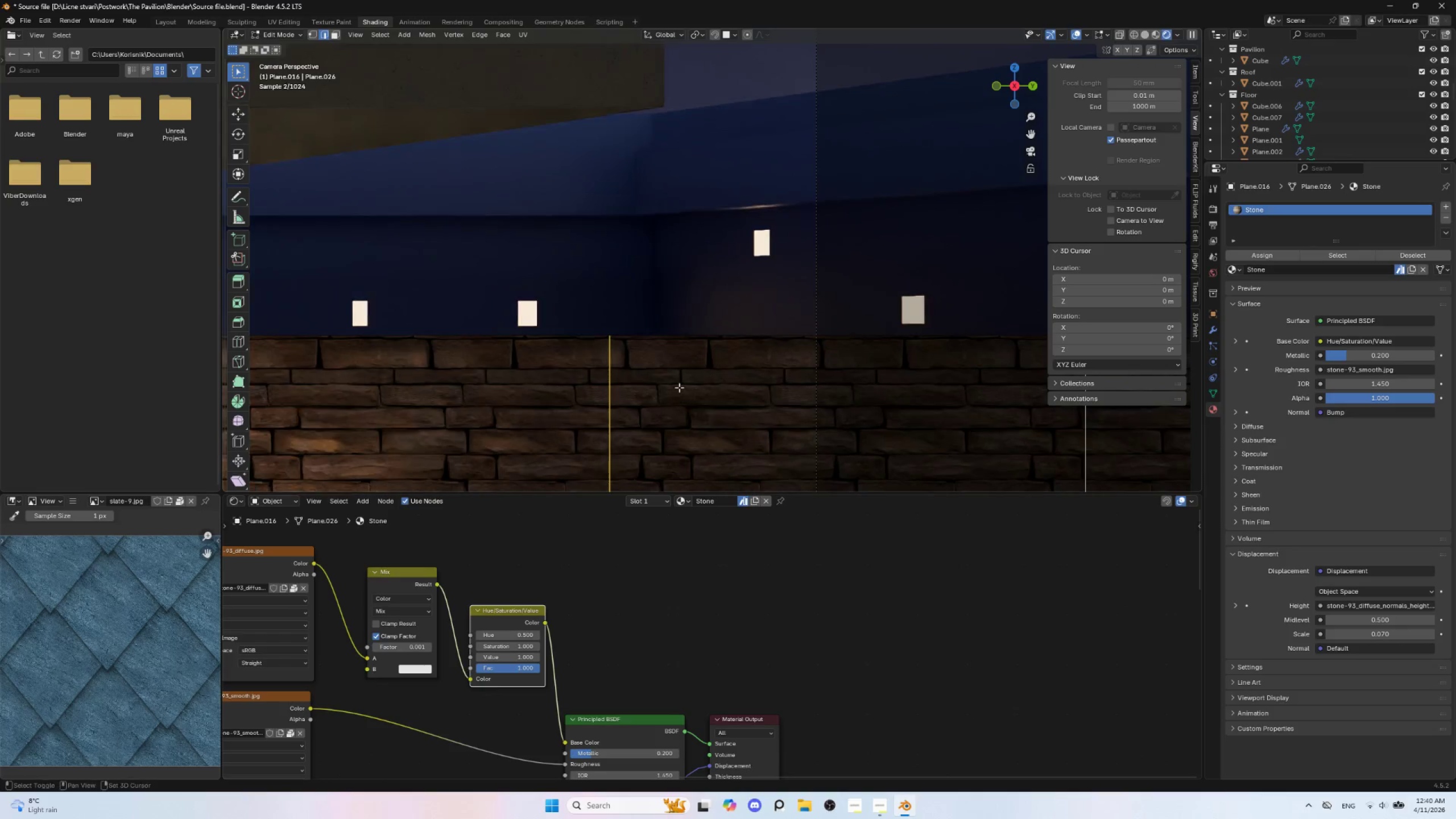 
key(Control+B)
 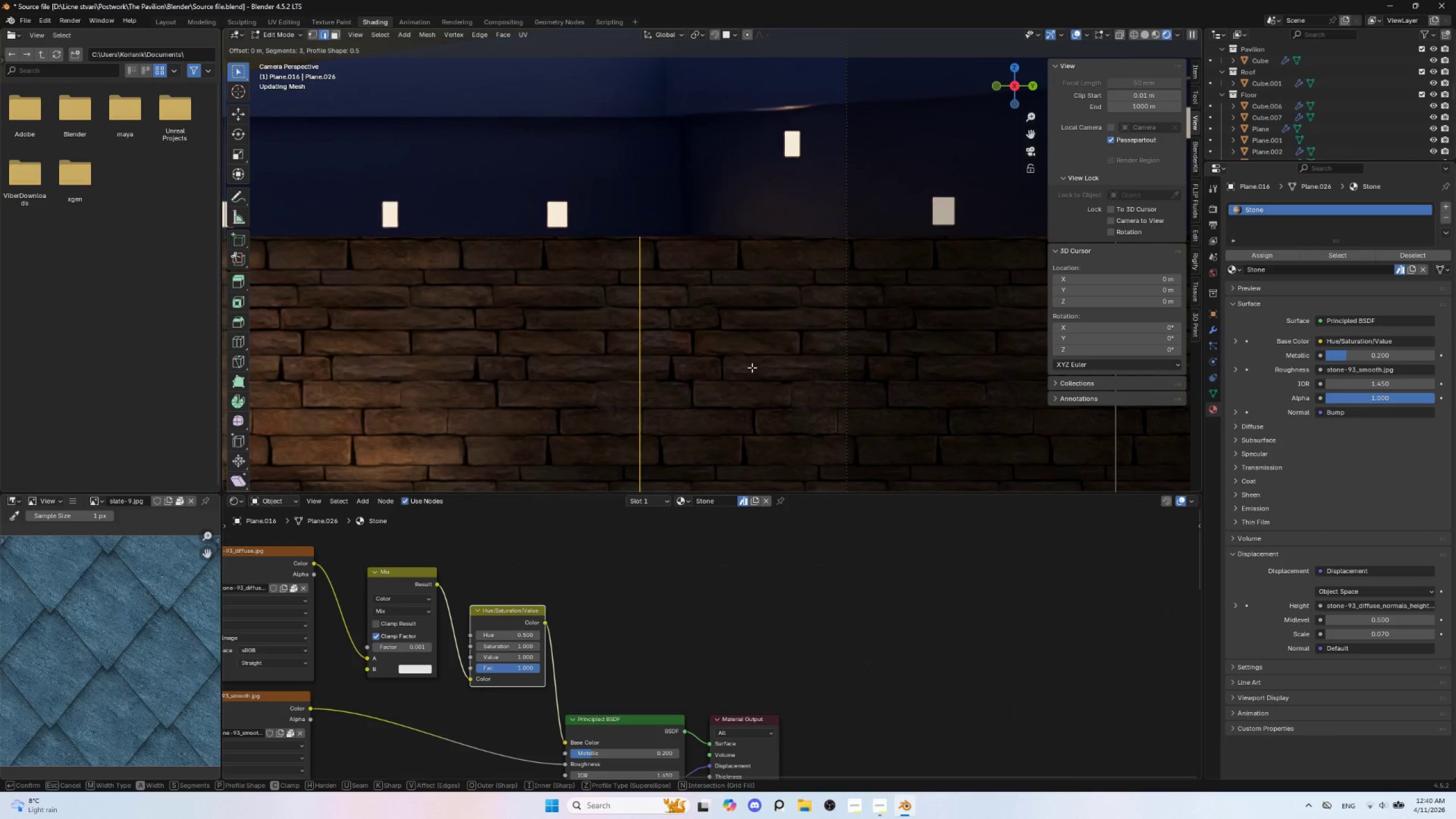 
key(Escape)
 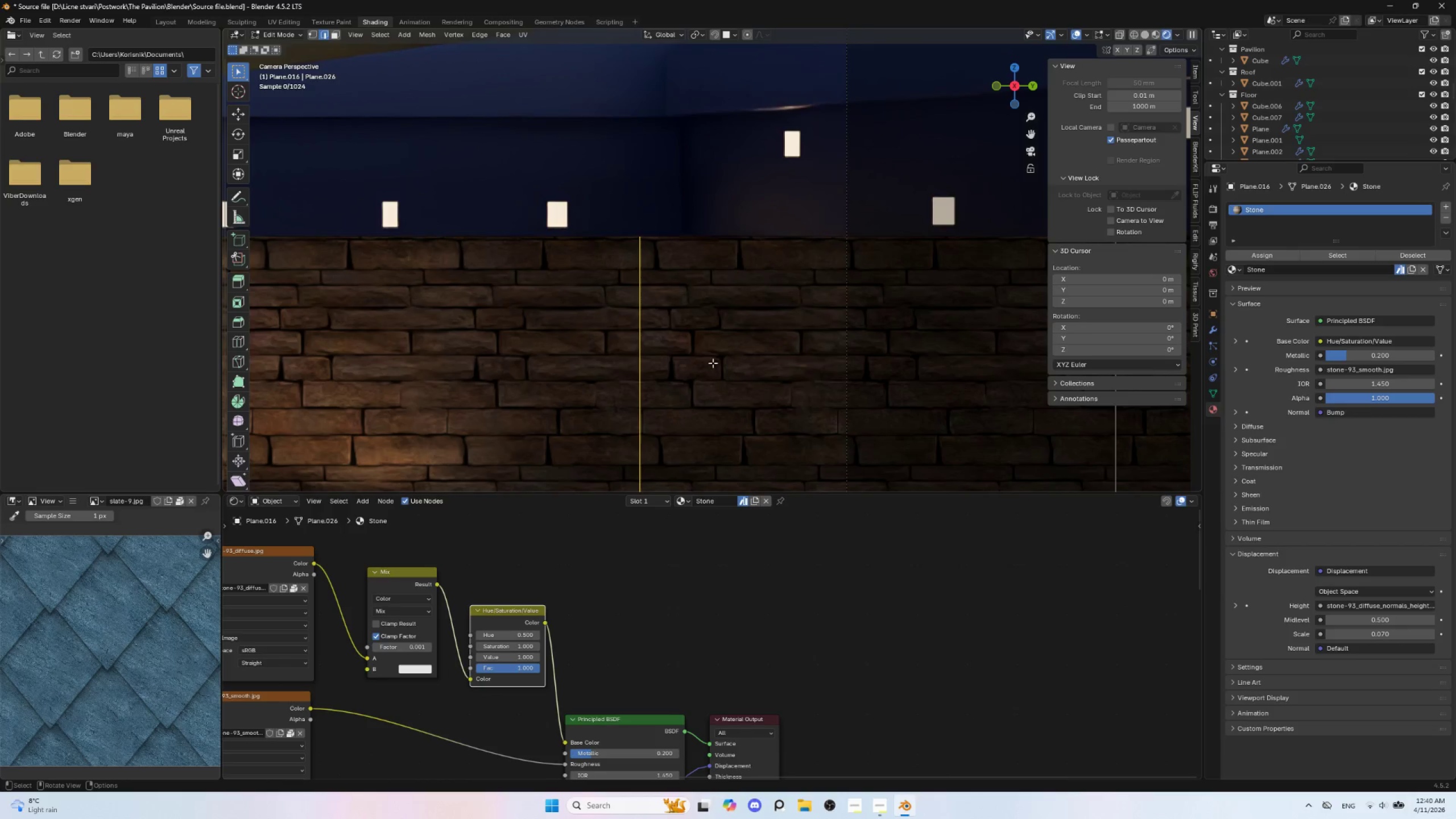 
key(Shift+ShiftLeft)
 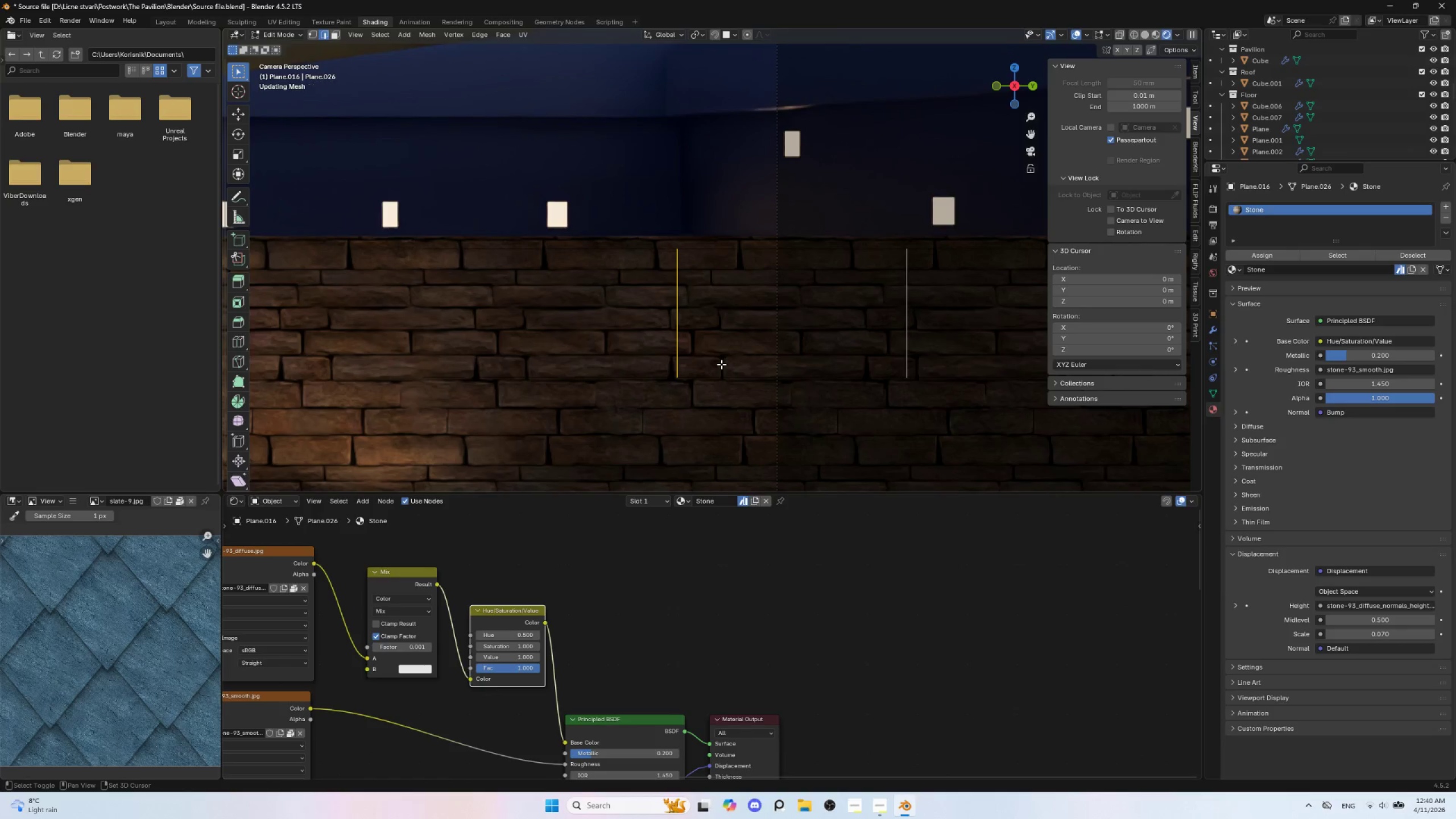 
scroll: coordinate [713, 363], scroll_direction: down, amount: 4.0
 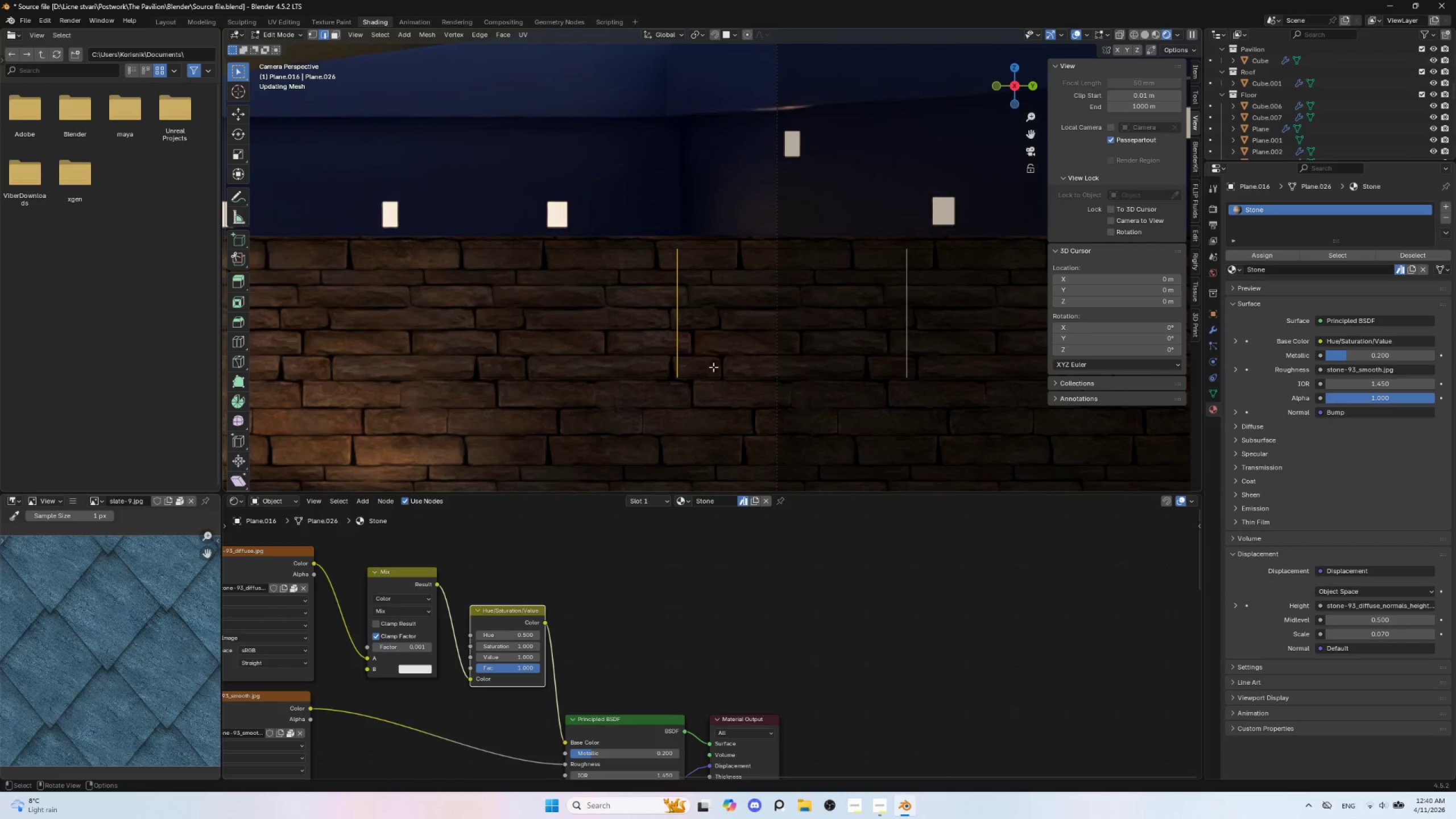 
hold_key(key=ShiftLeft, duration=0.62)
 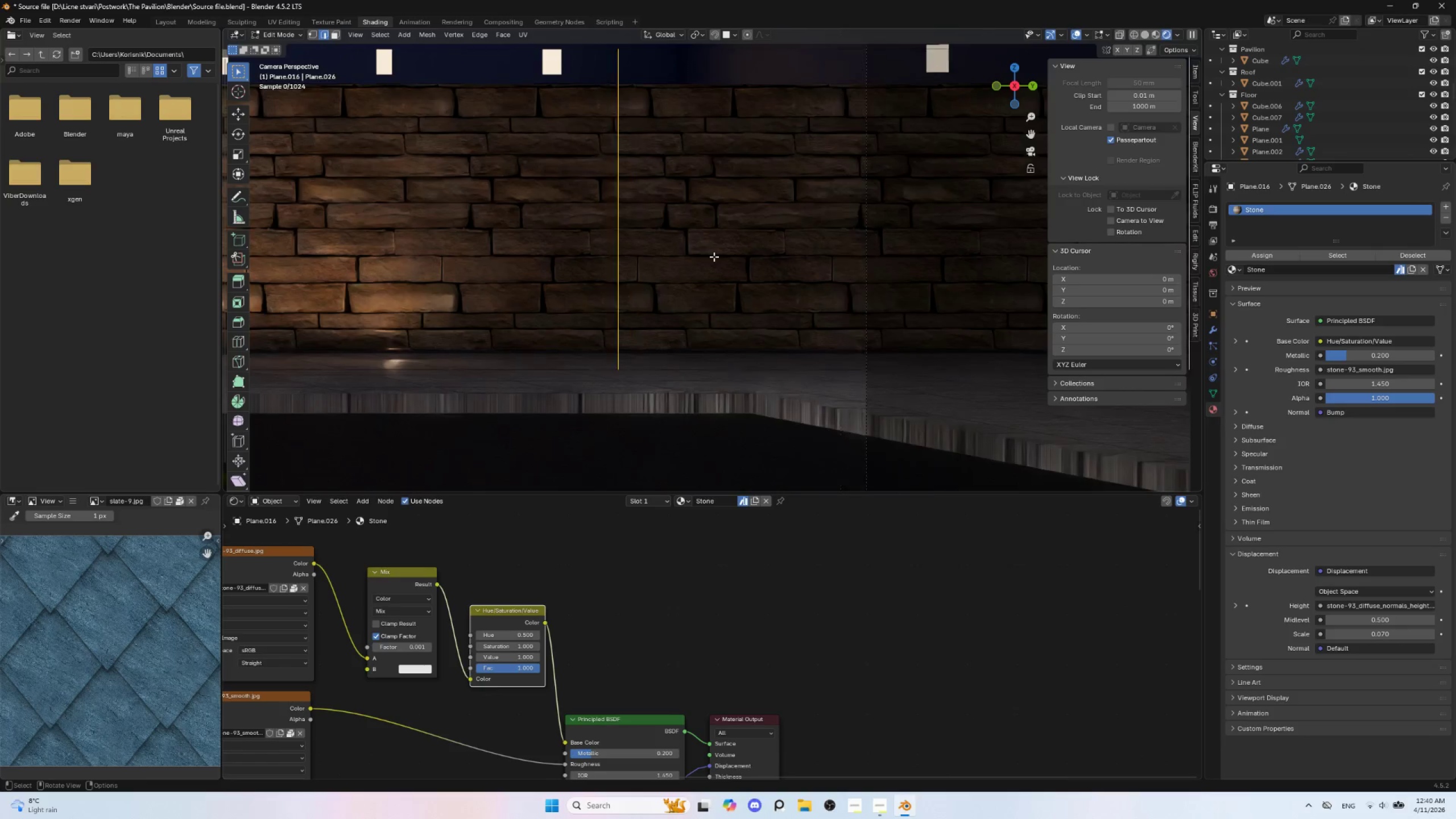 
scroll: coordinate [714, 257], scroll_direction: up, amount: 7.0
 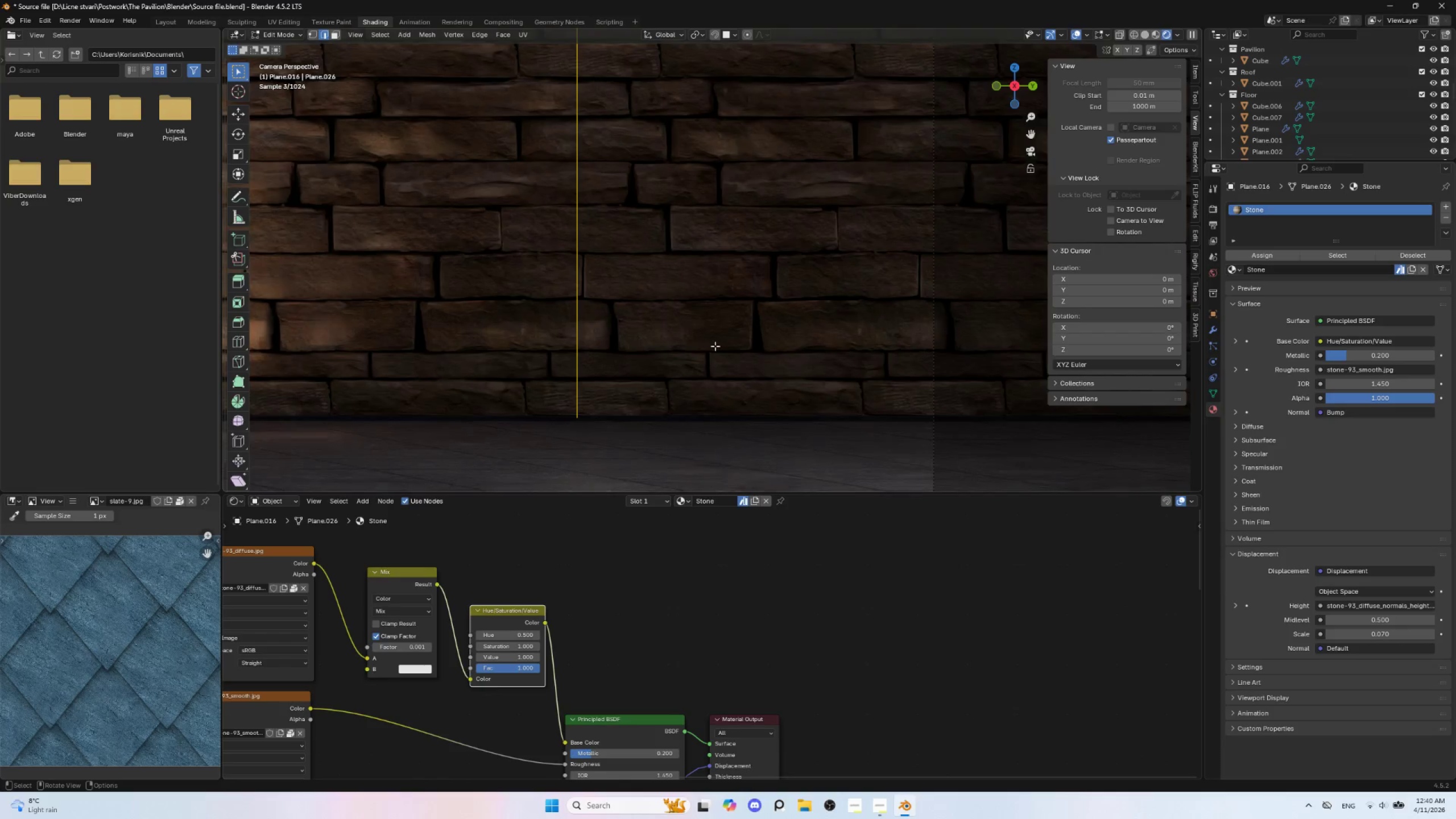 
key(Control+B)
 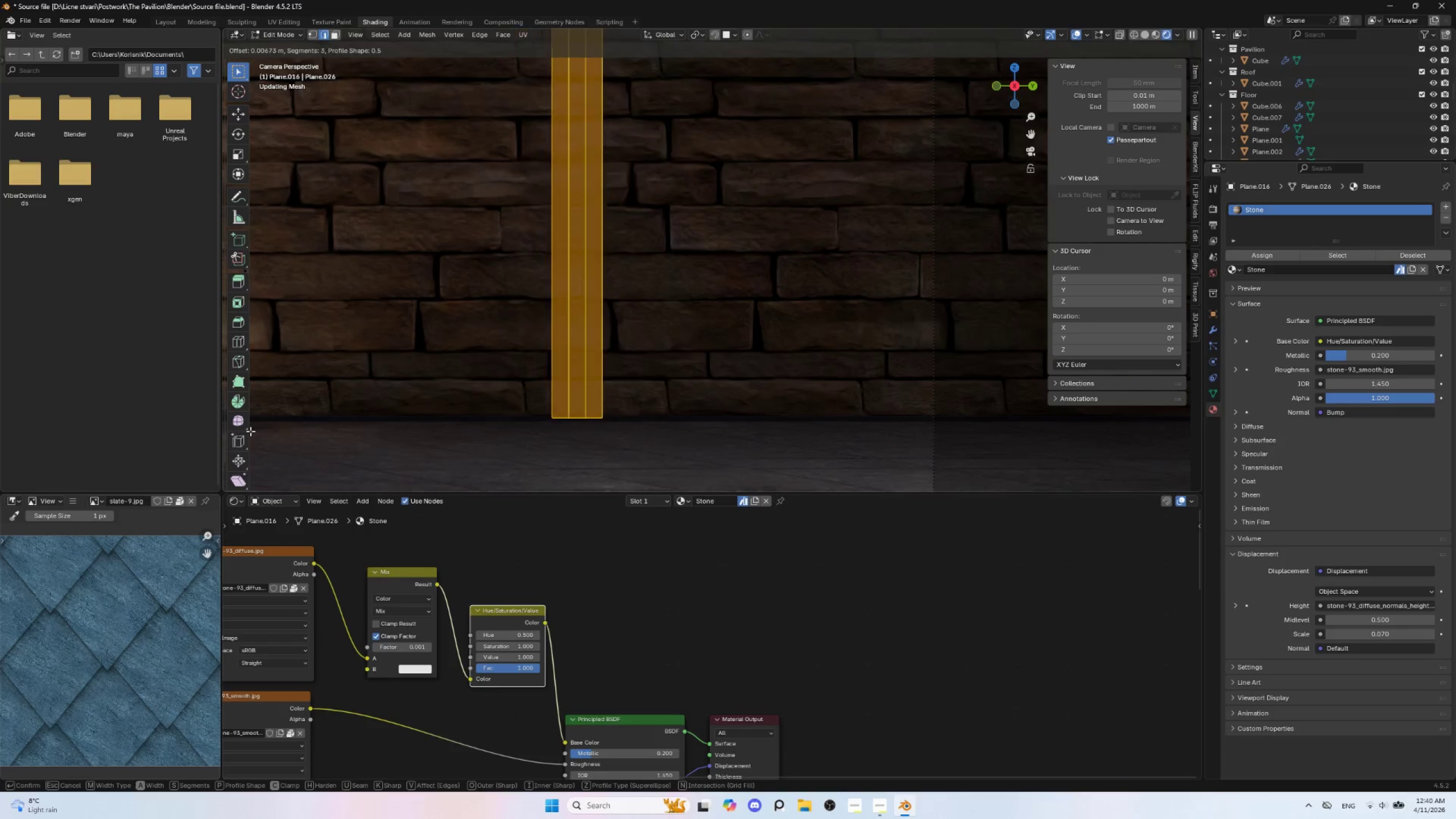 
scroll: coordinate [251, 431], scroll_direction: down, amount: 2.0
 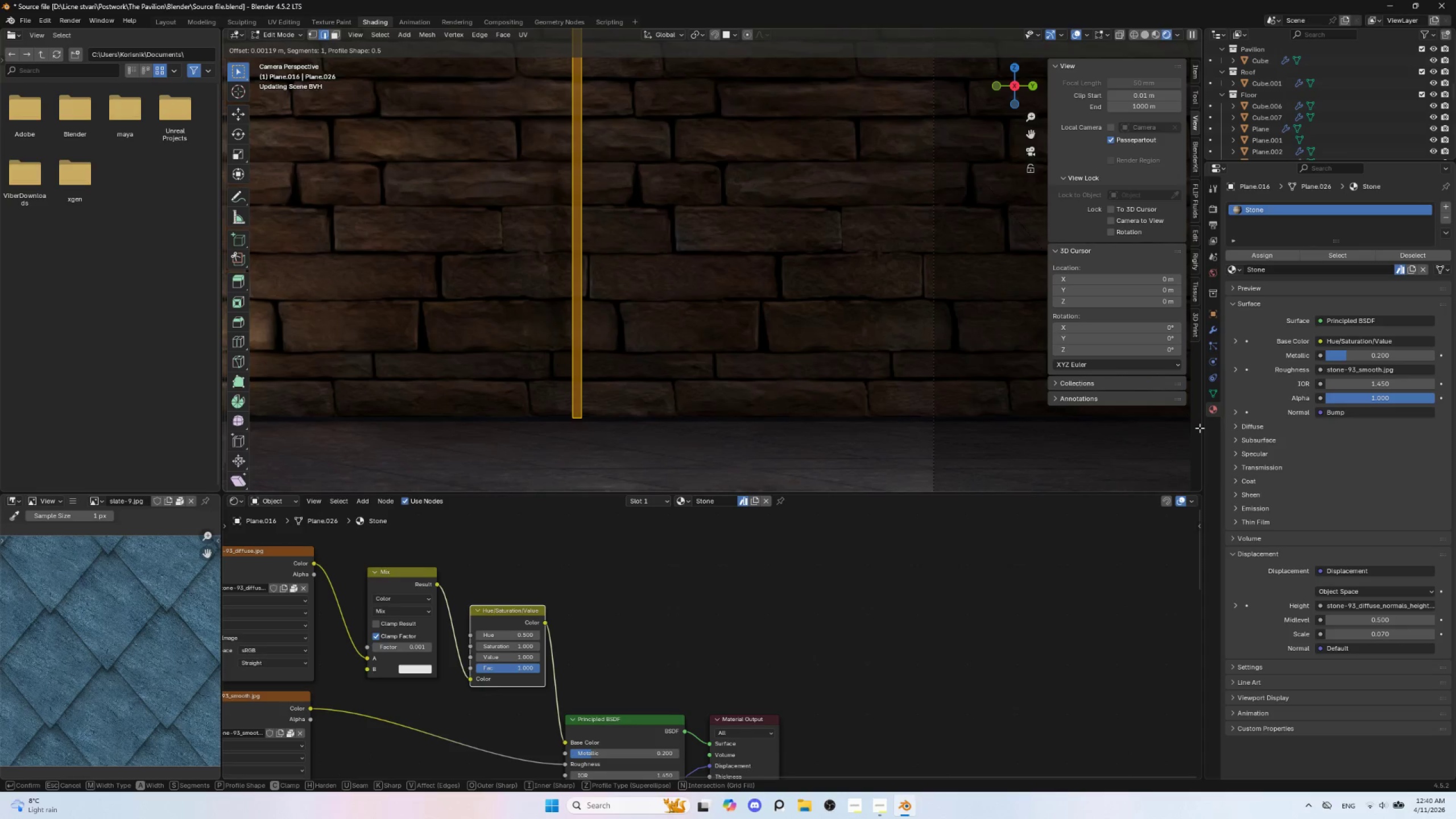 
left_click([1199, 428])
 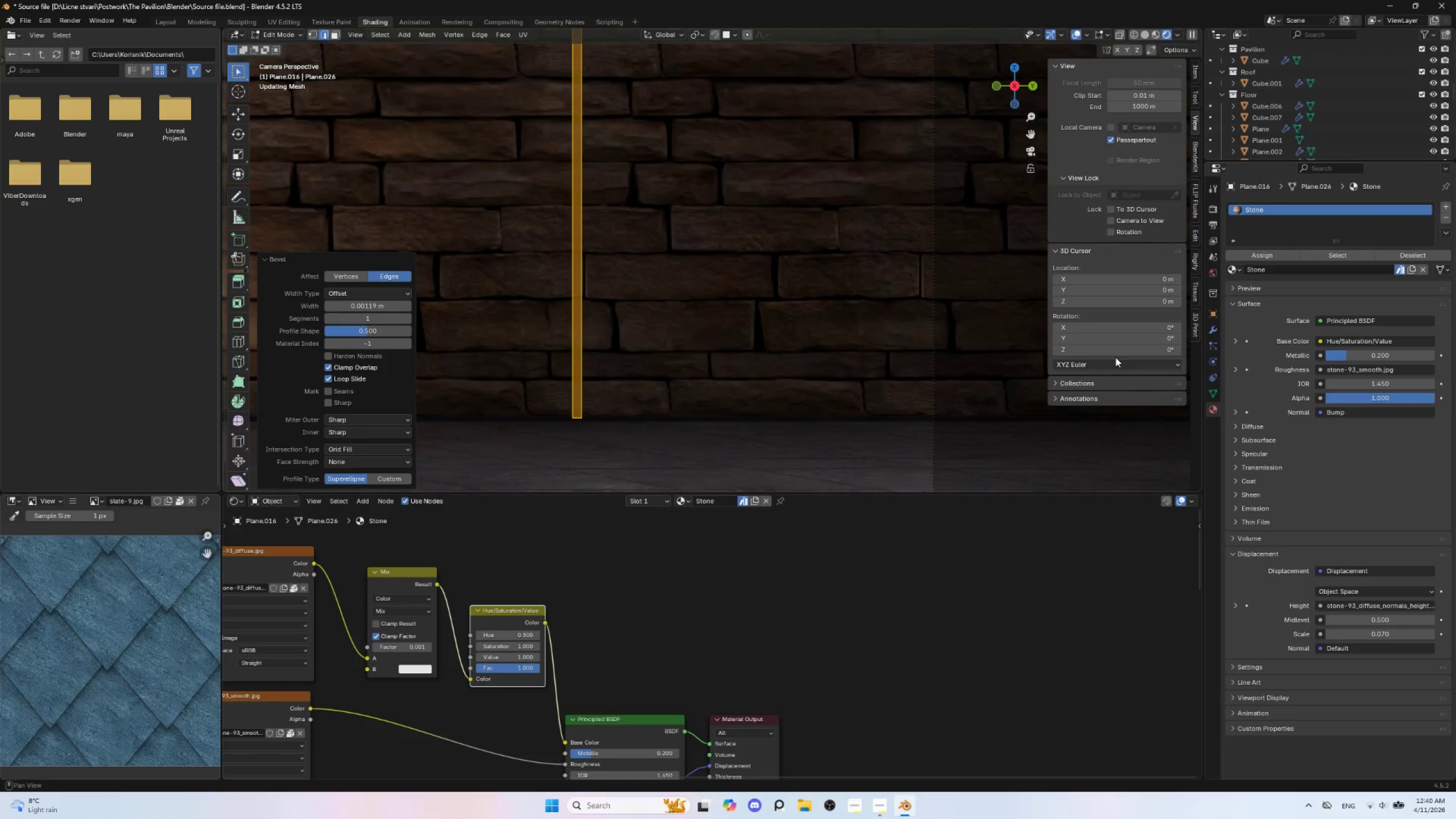 
hold_key(key=ShiftLeft, duration=0.5)
 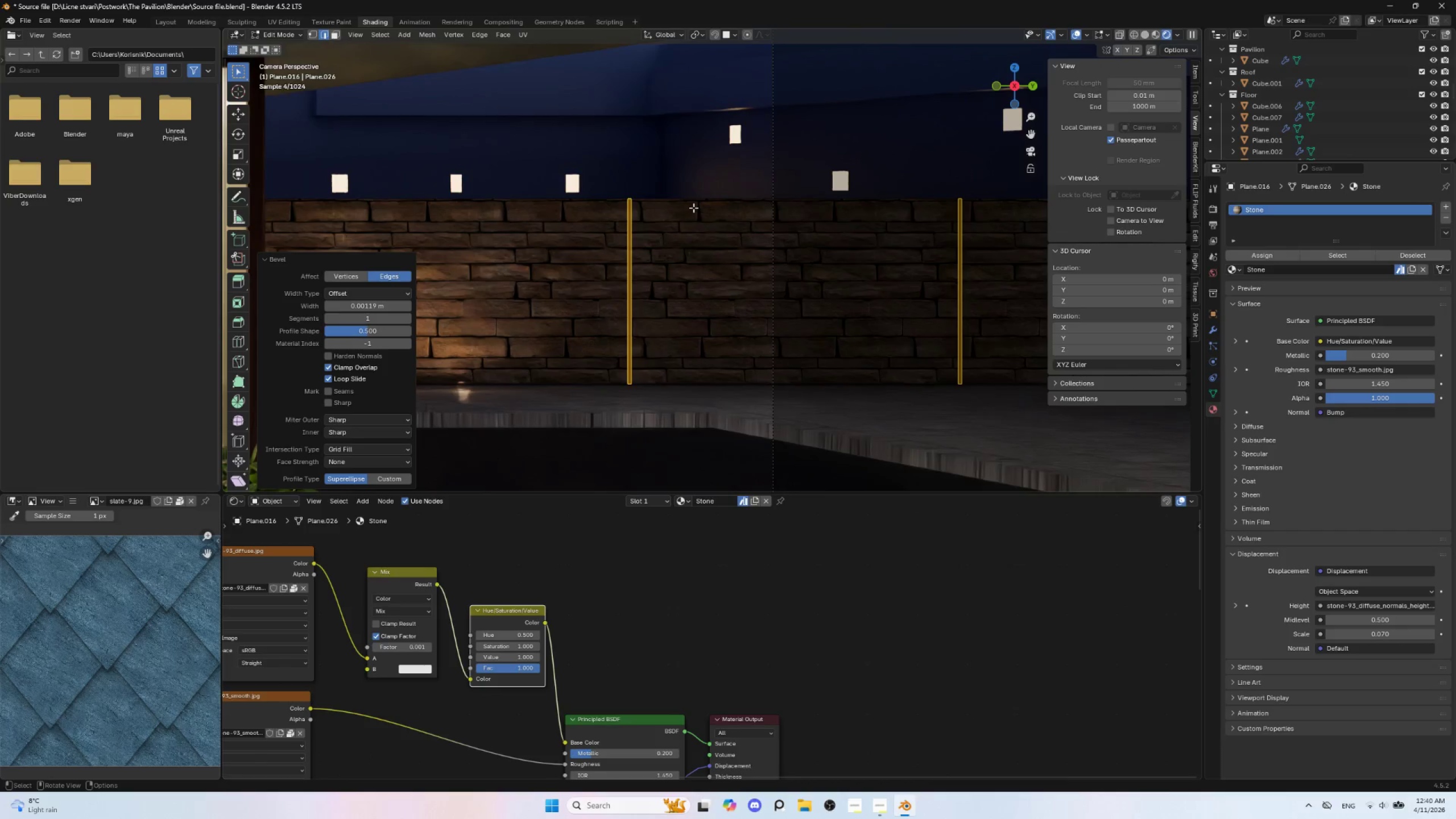 
scroll: coordinate [796, 200], scroll_direction: down, amount: 5.0
 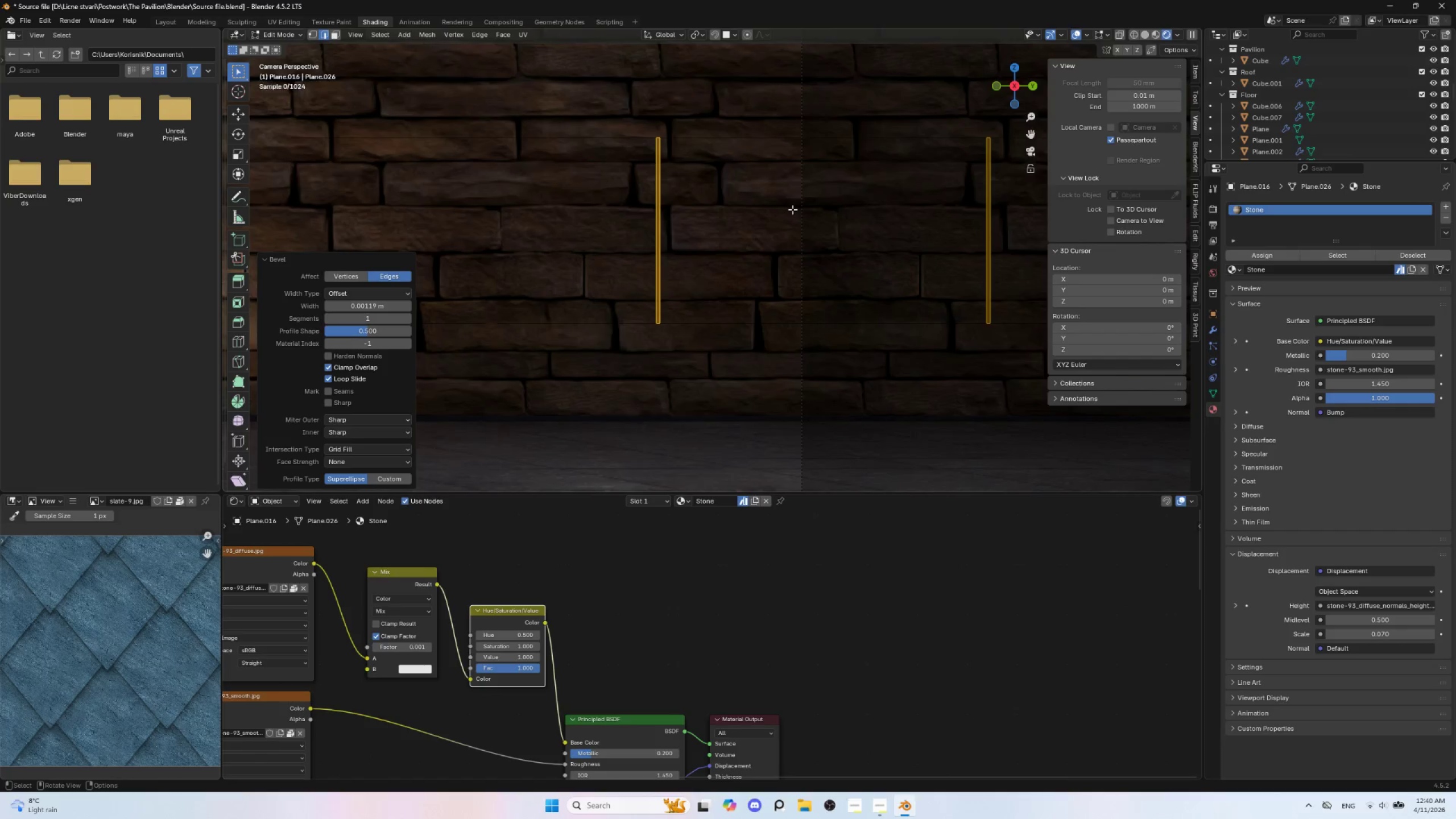 
left_click([693, 202])
 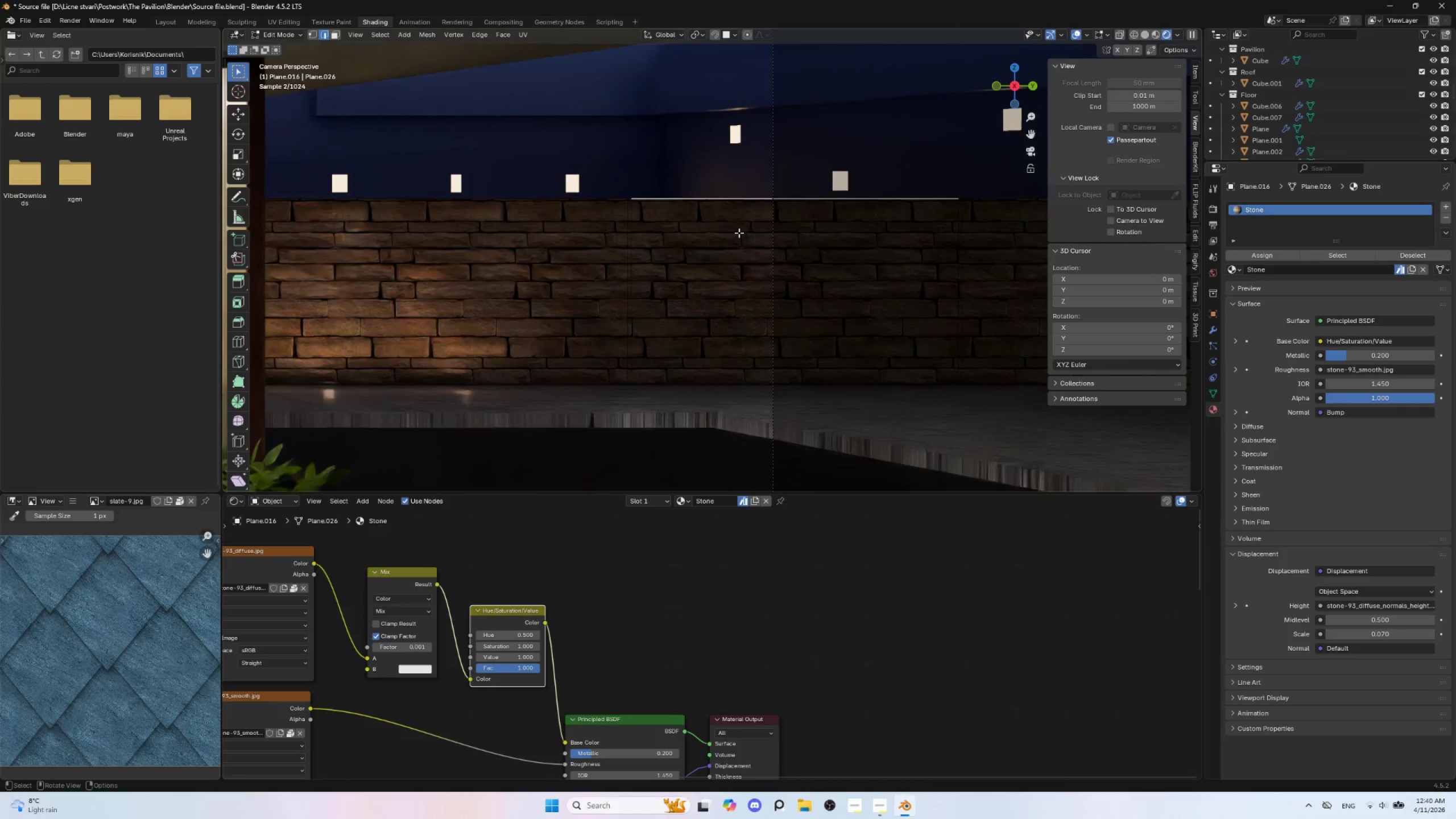 
type(gg)
 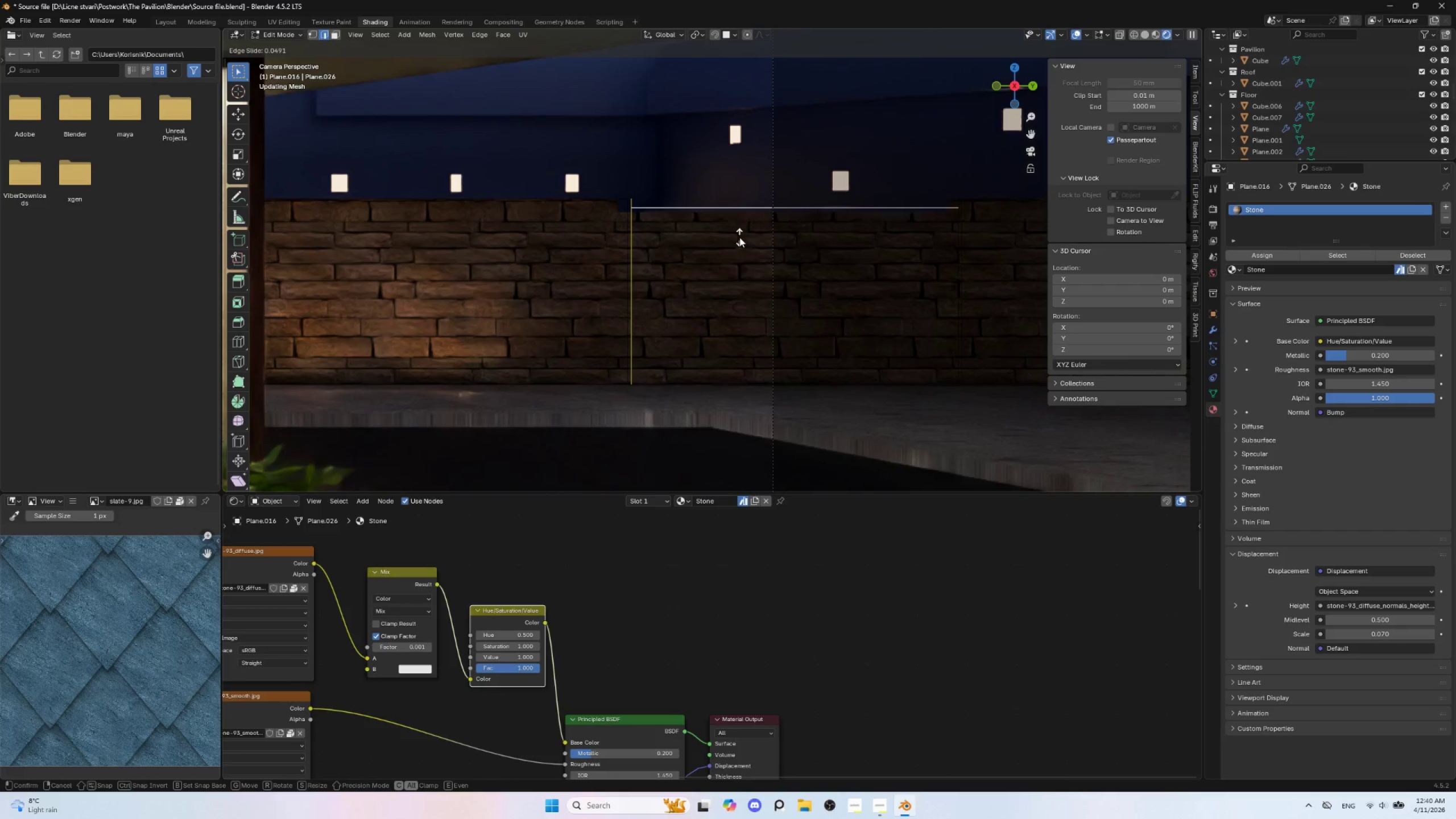 
wait(5.22)
 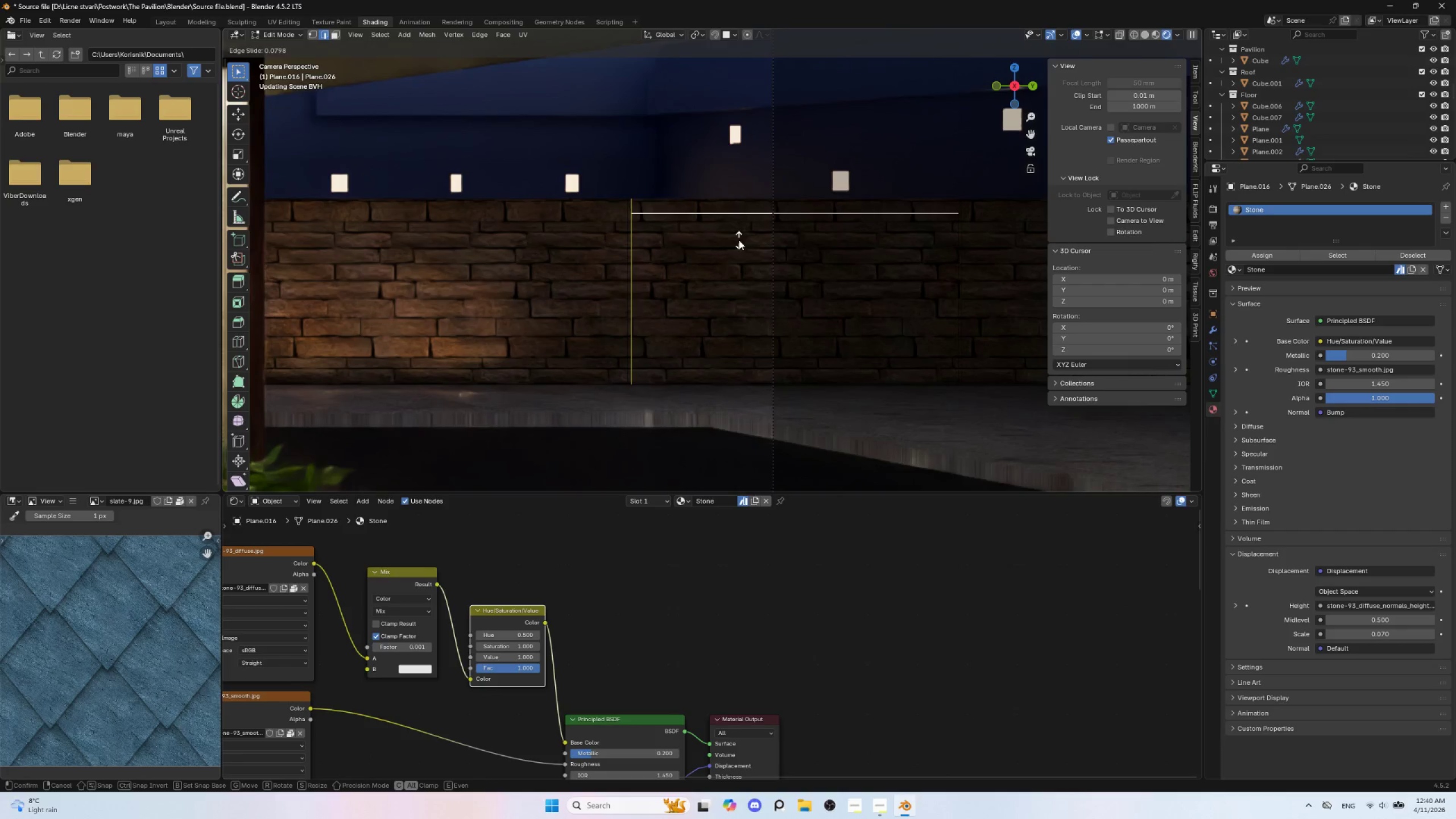 
left_click([739, 237])
 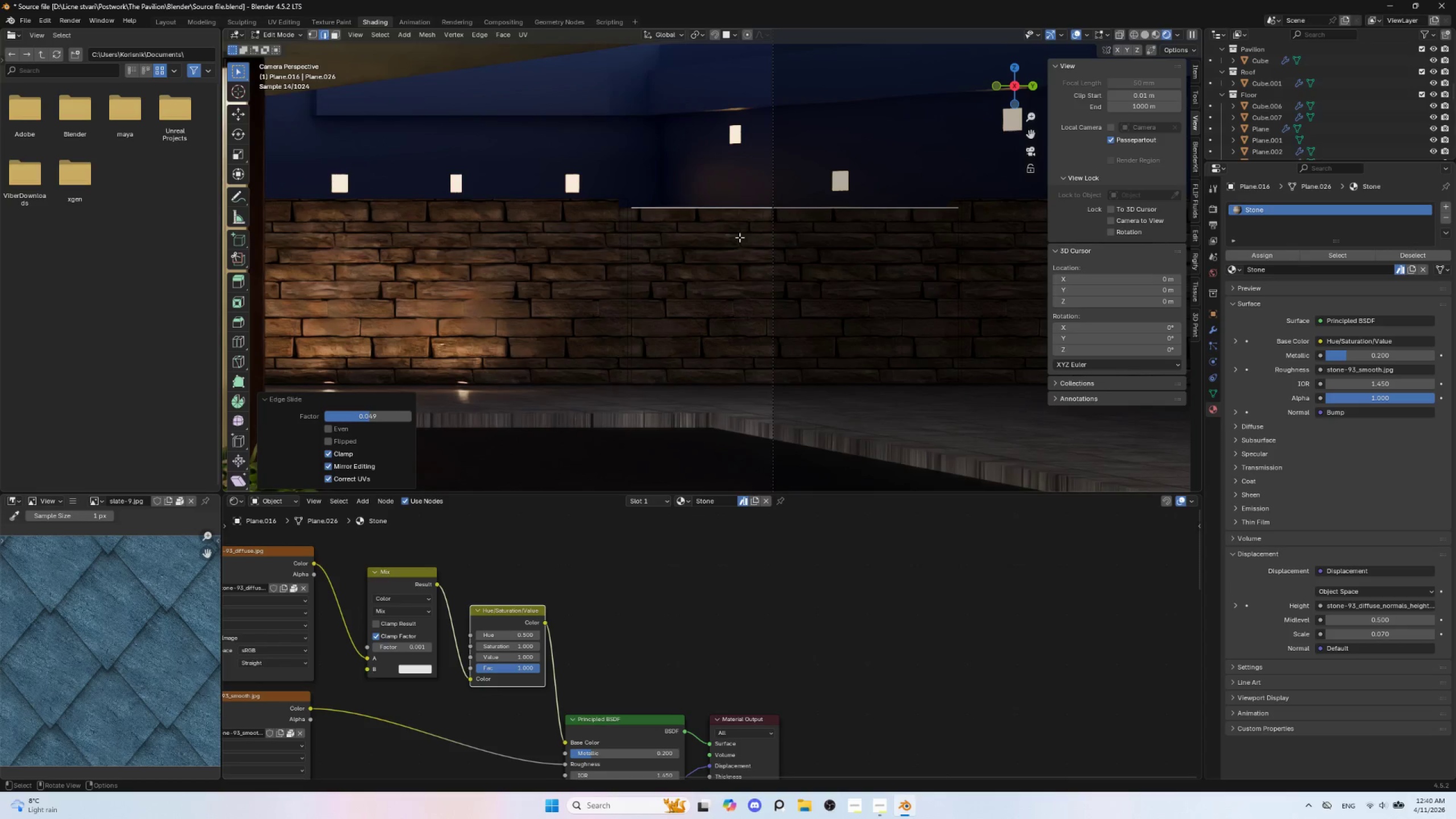 
key(Tab)
 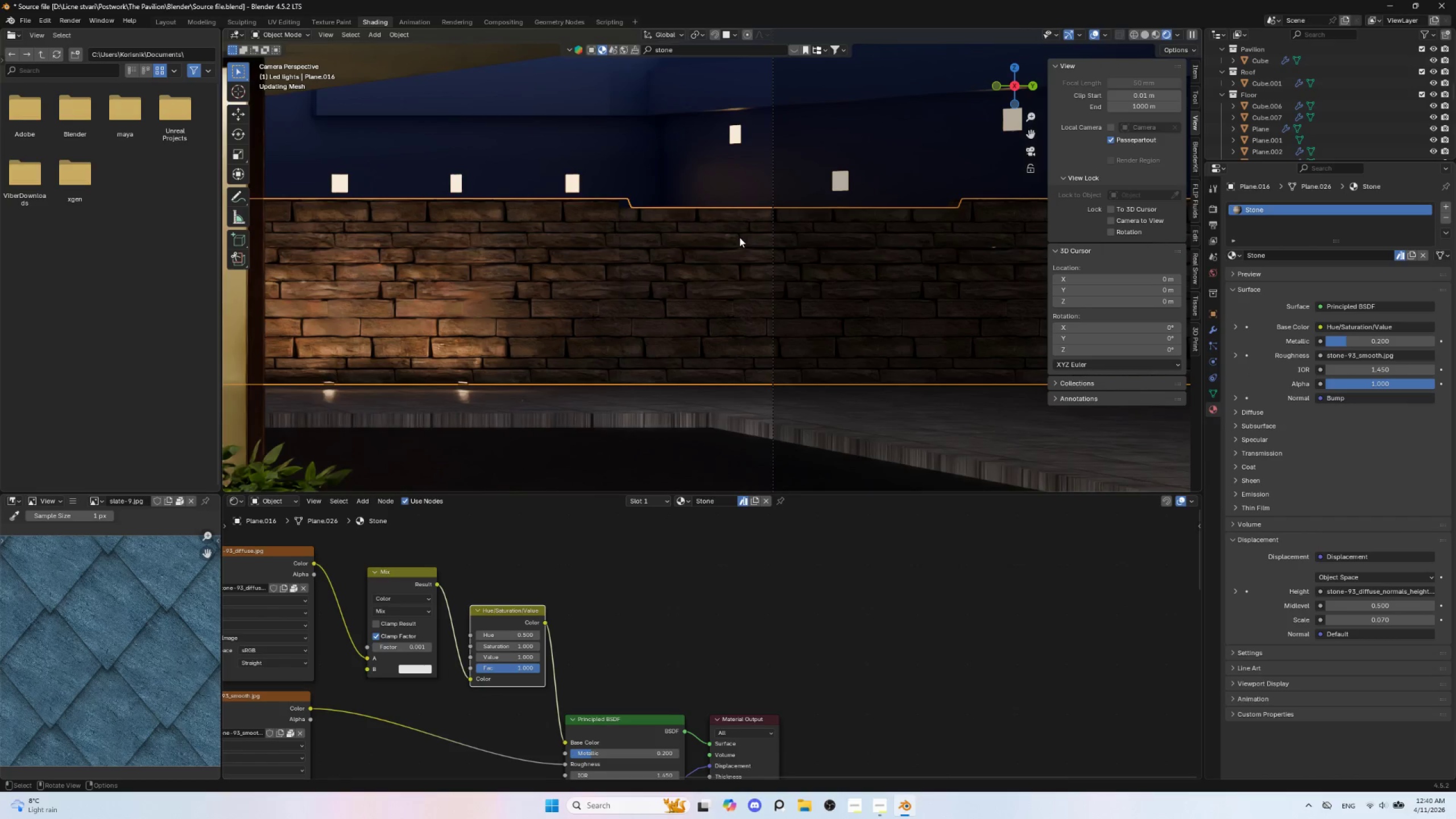 
scroll: coordinate [740, 242], scroll_direction: down, amount: 3.0
 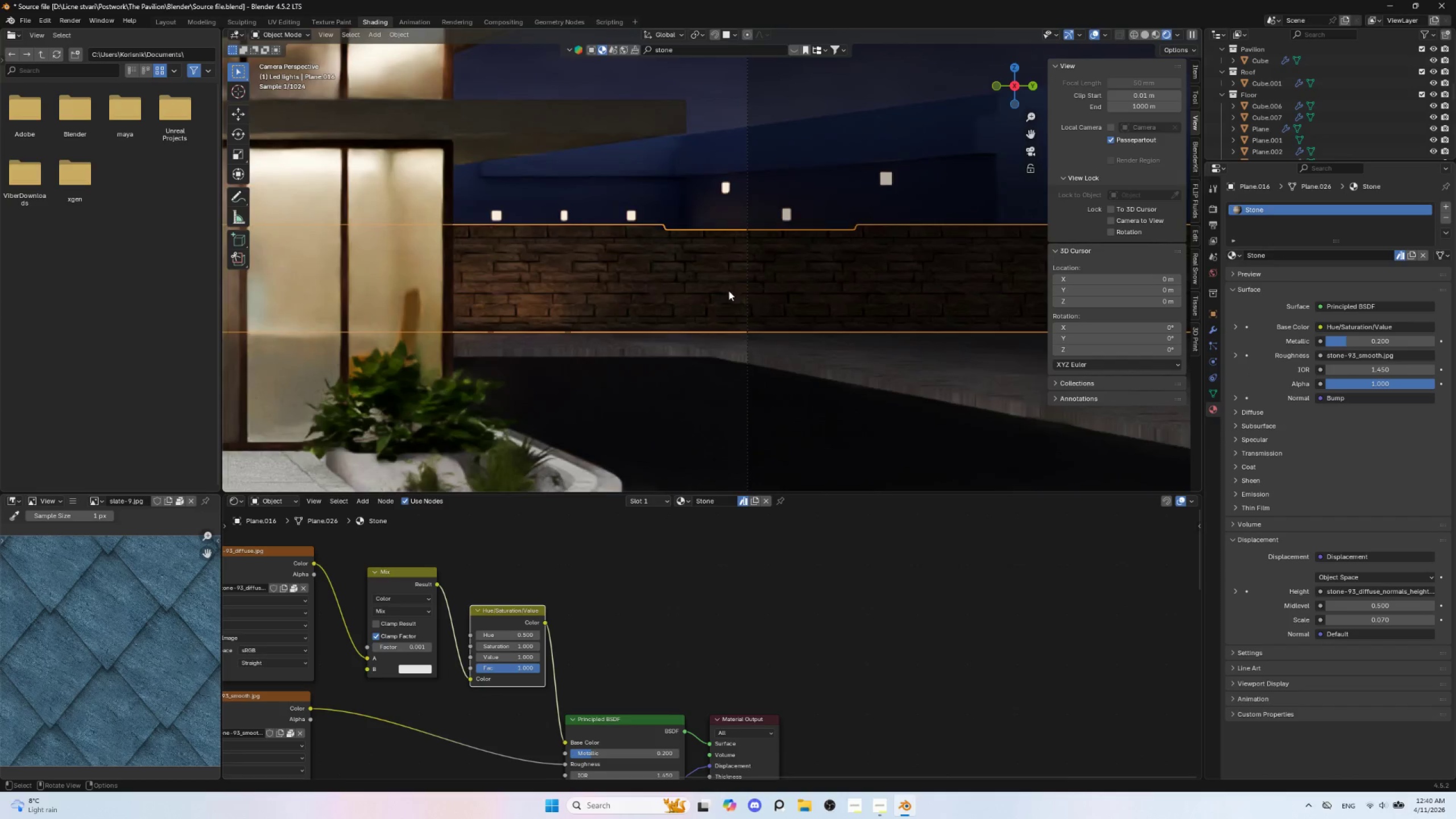 
scroll: coordinate [728, 291], scroll_direction: up, amount: 3.0
 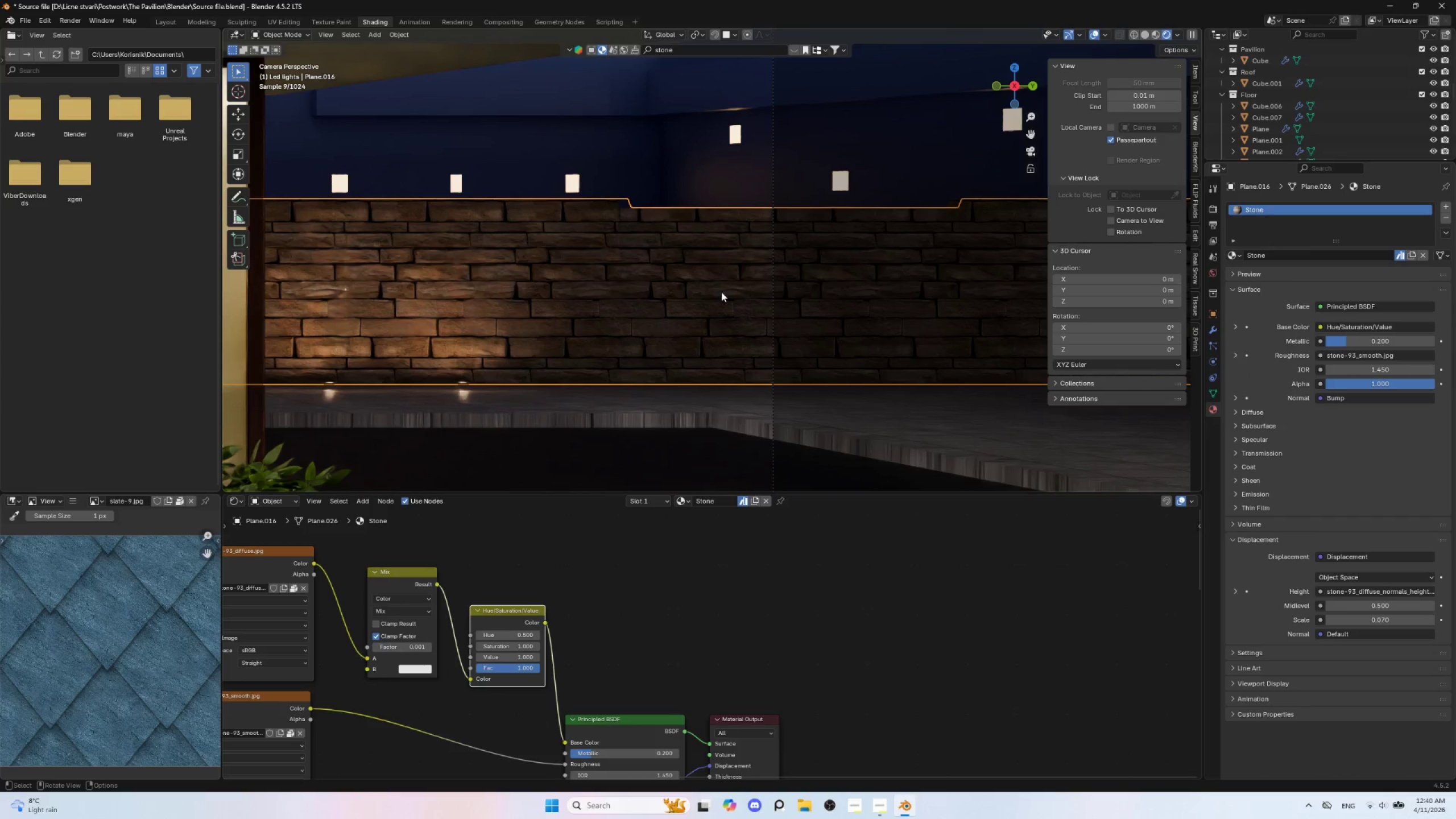 
key(Tab)
 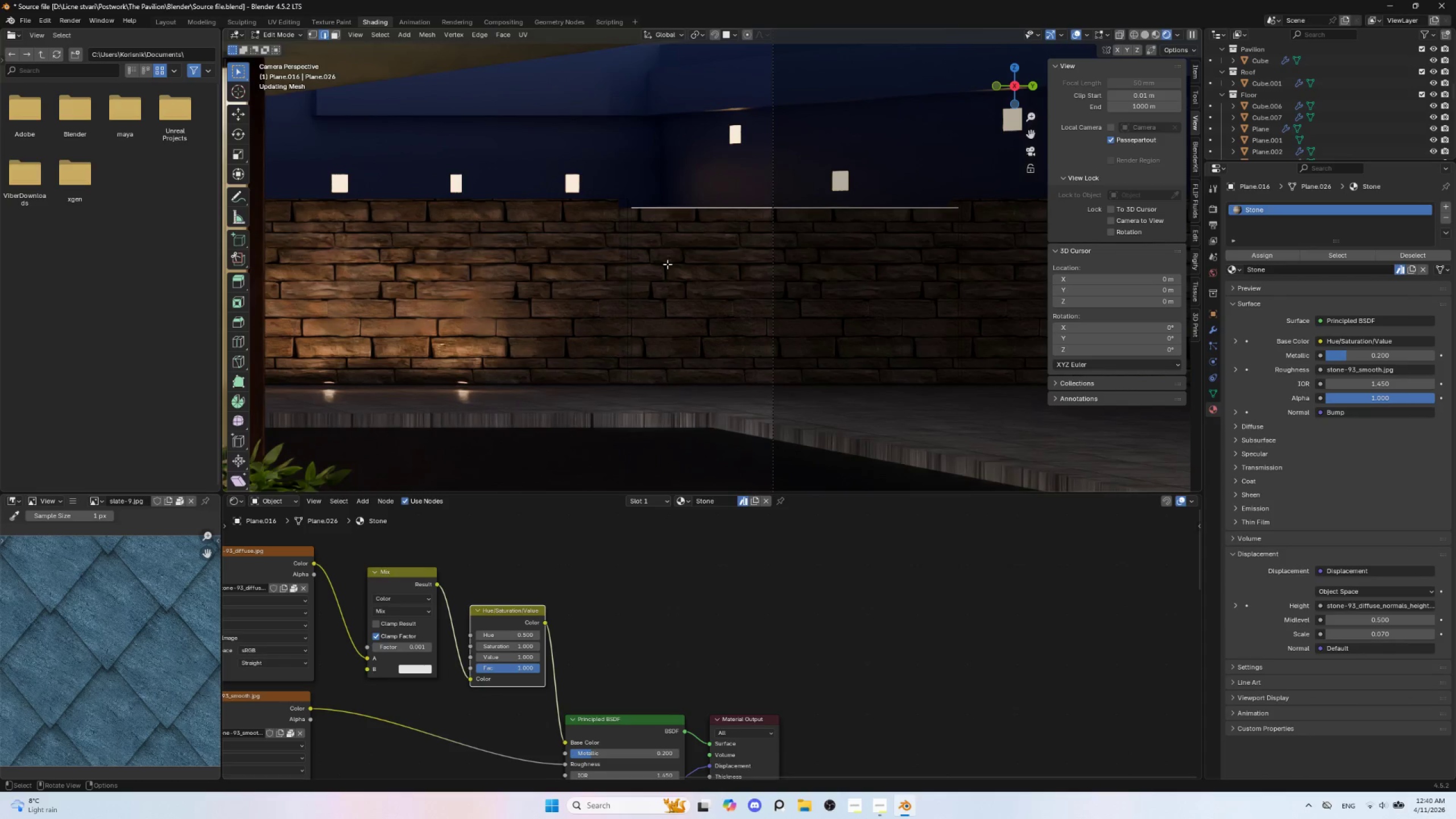 
left_click([667, 264])
 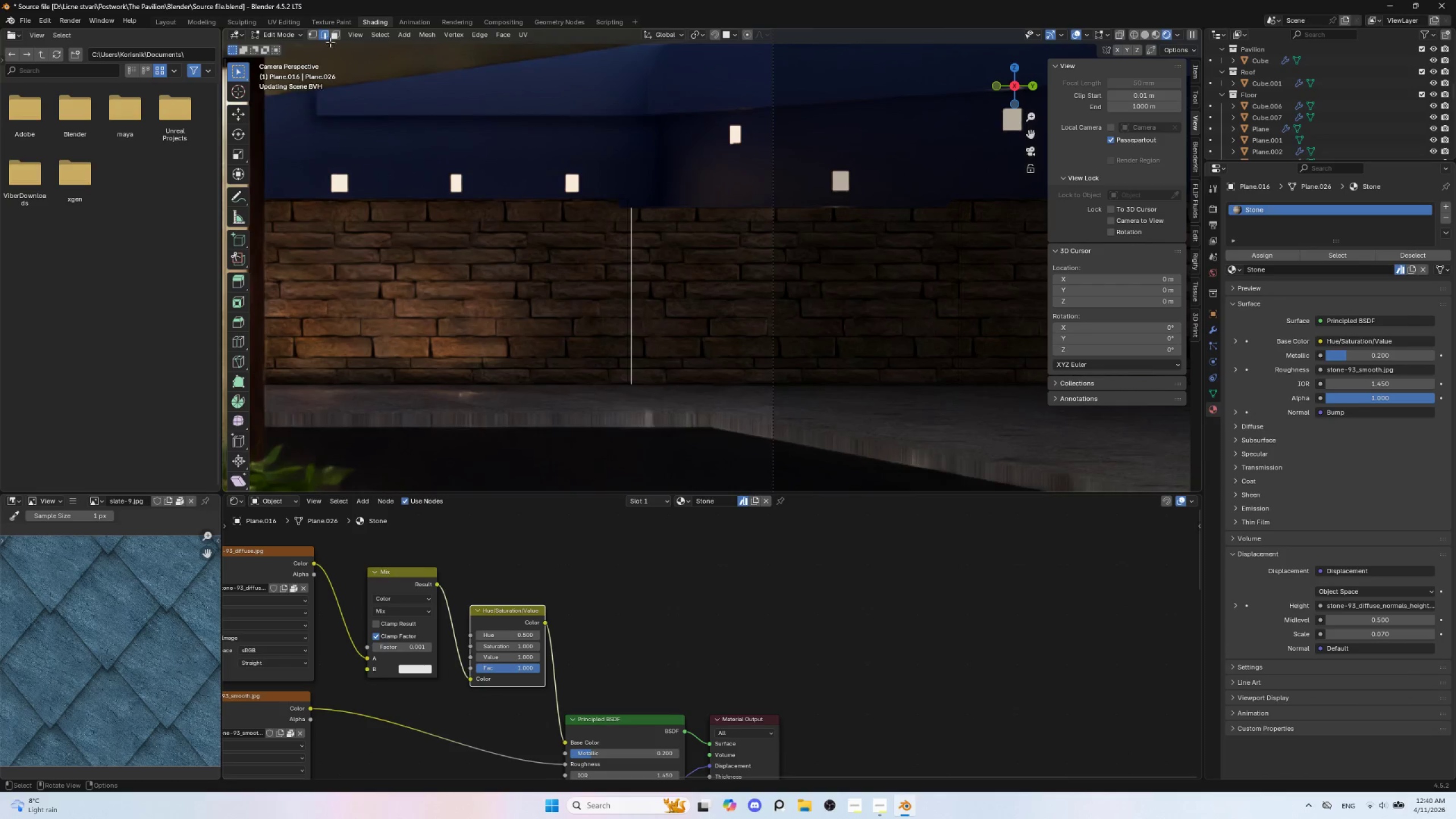 
left_click([332, 32])
 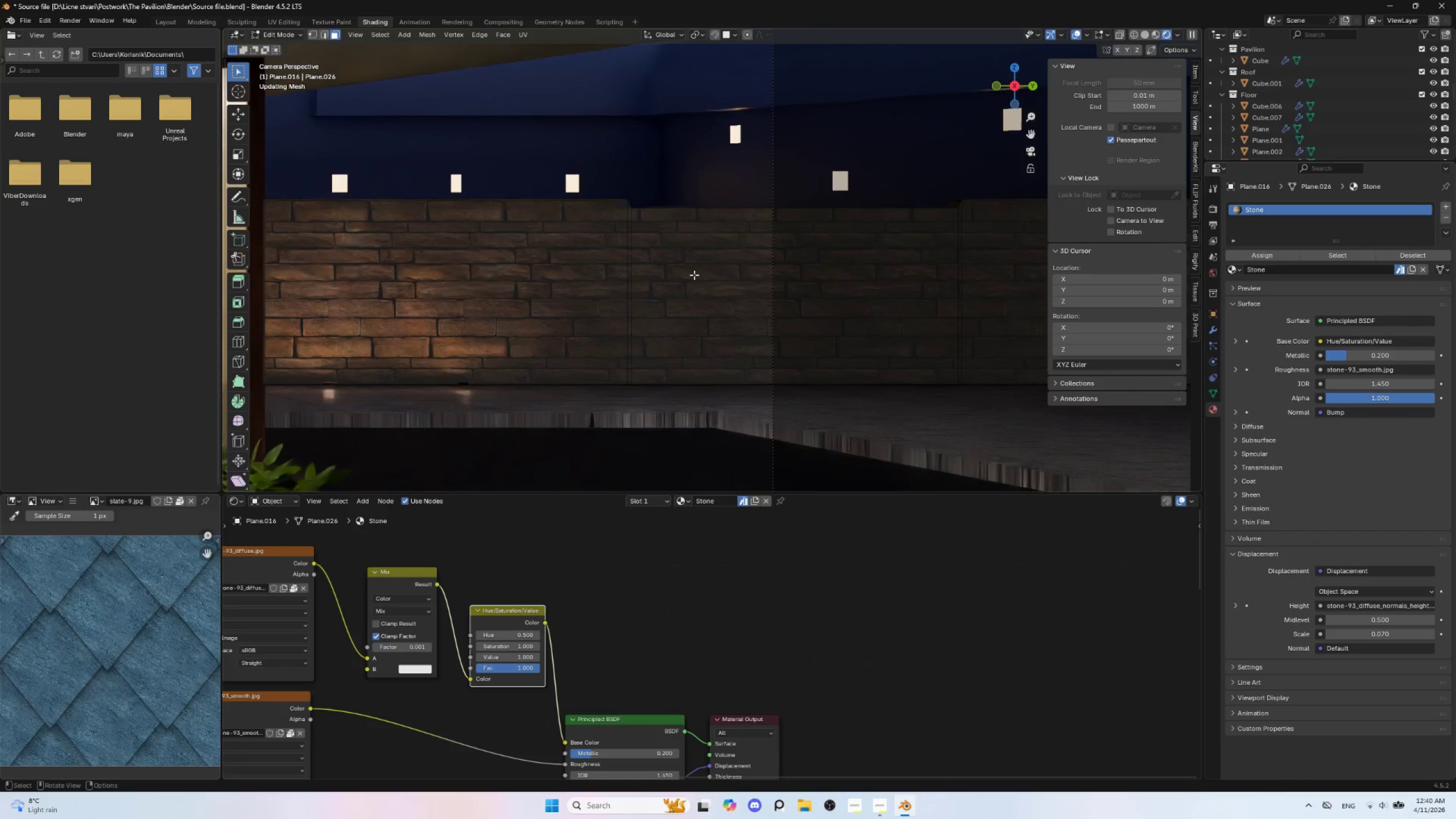 
left_click([694, 275])
 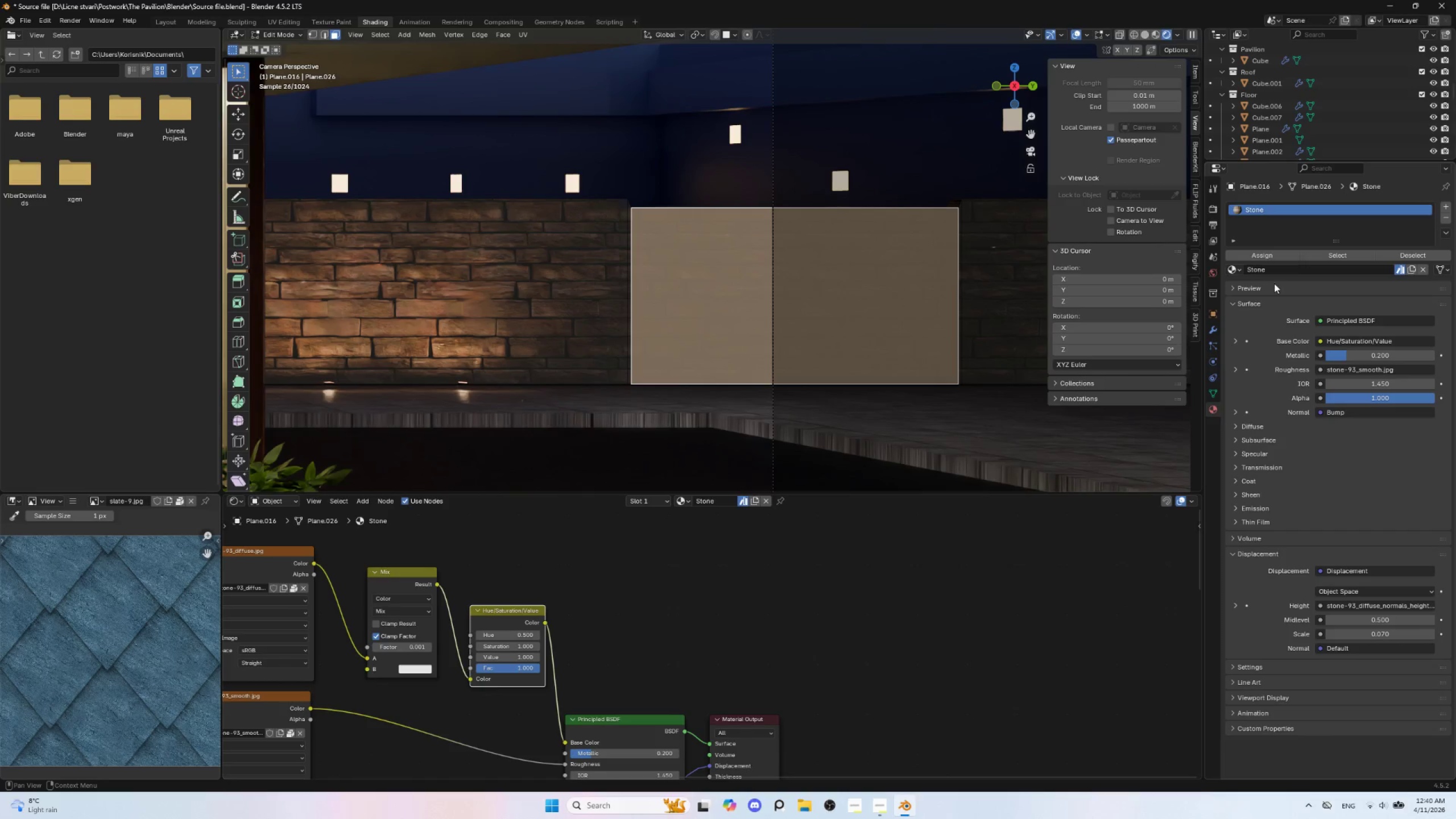 
wait(6.41)
 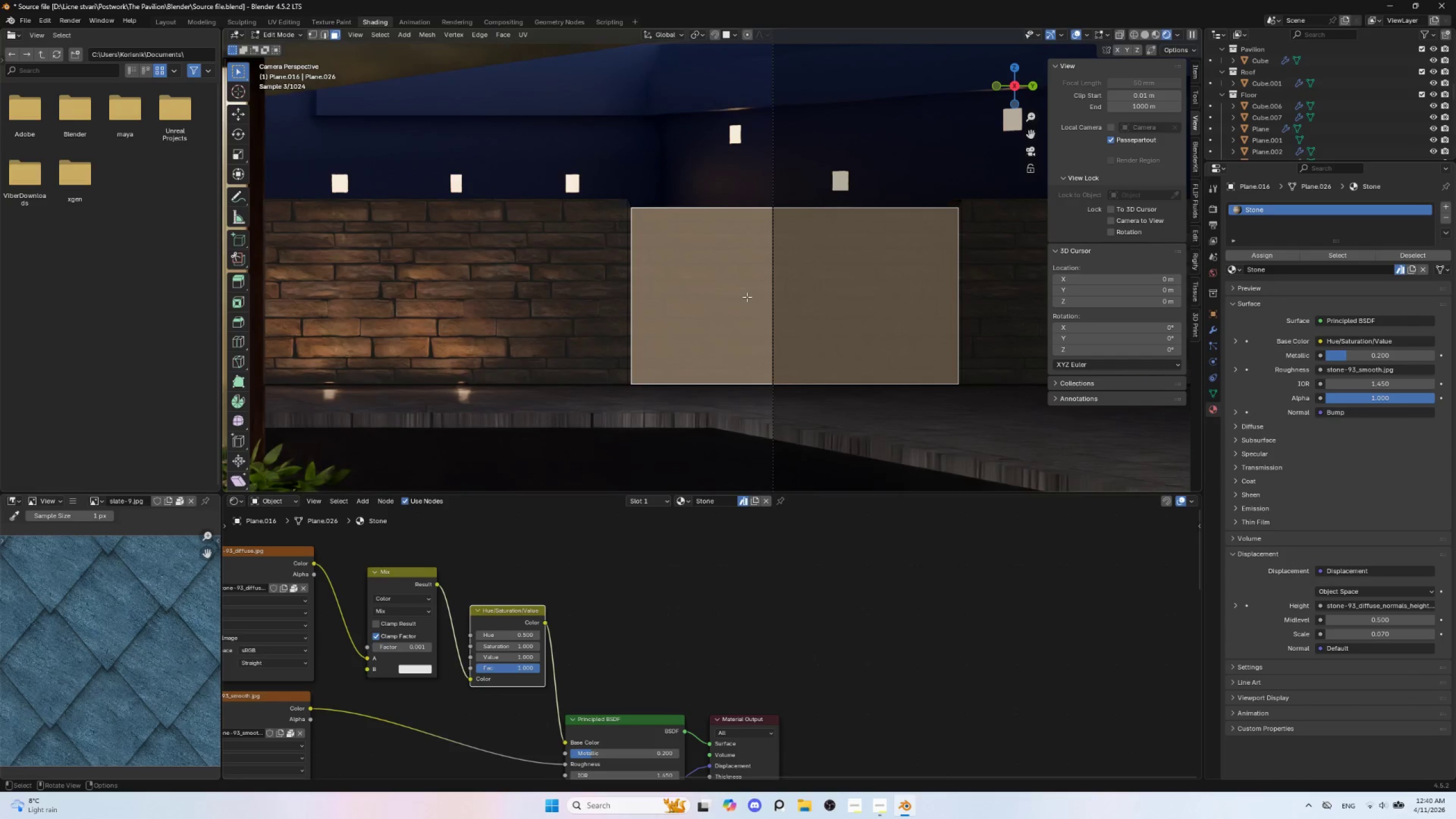 
left_click([1446, 205])
 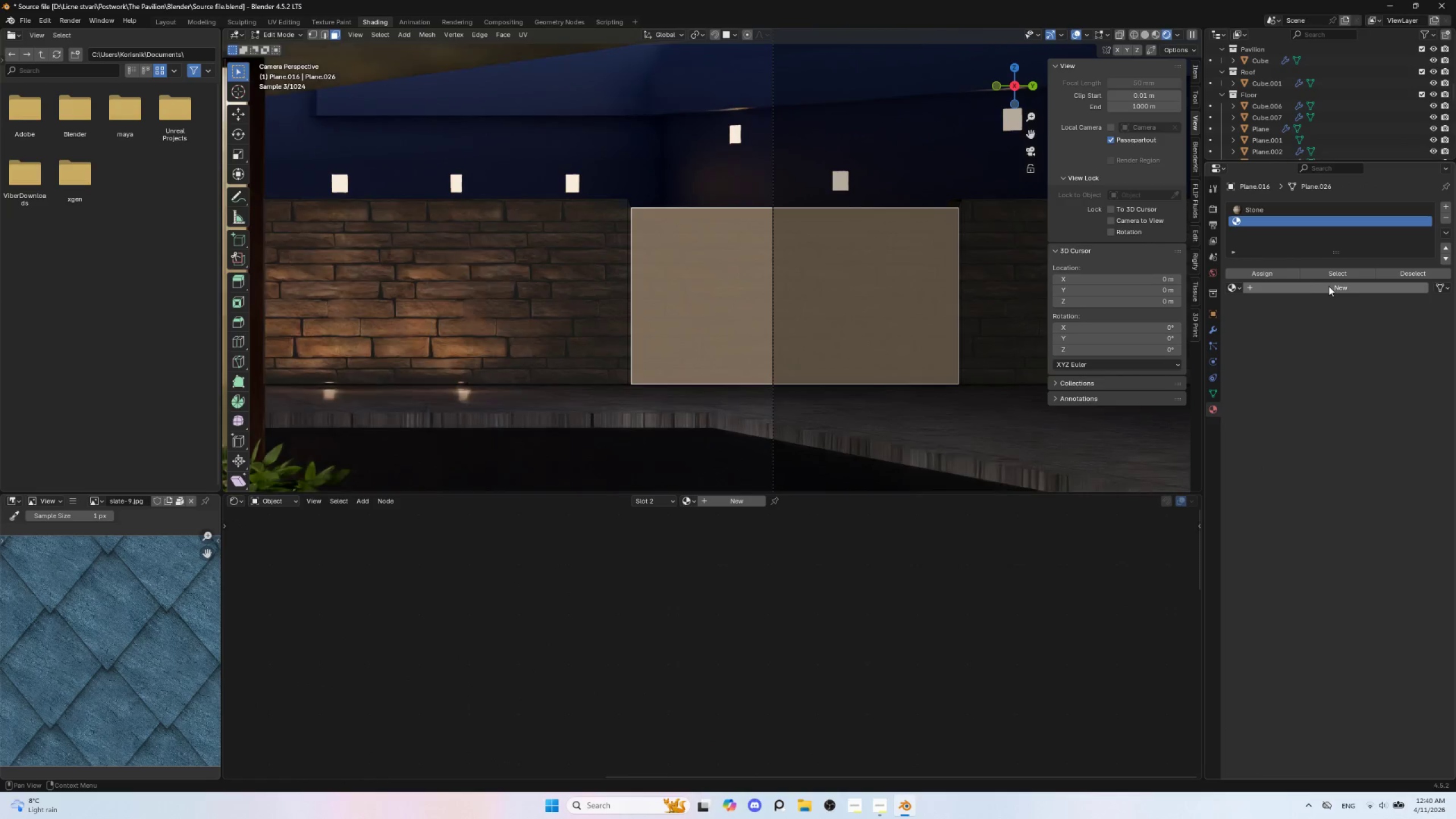 
left_click([1331, 286])
 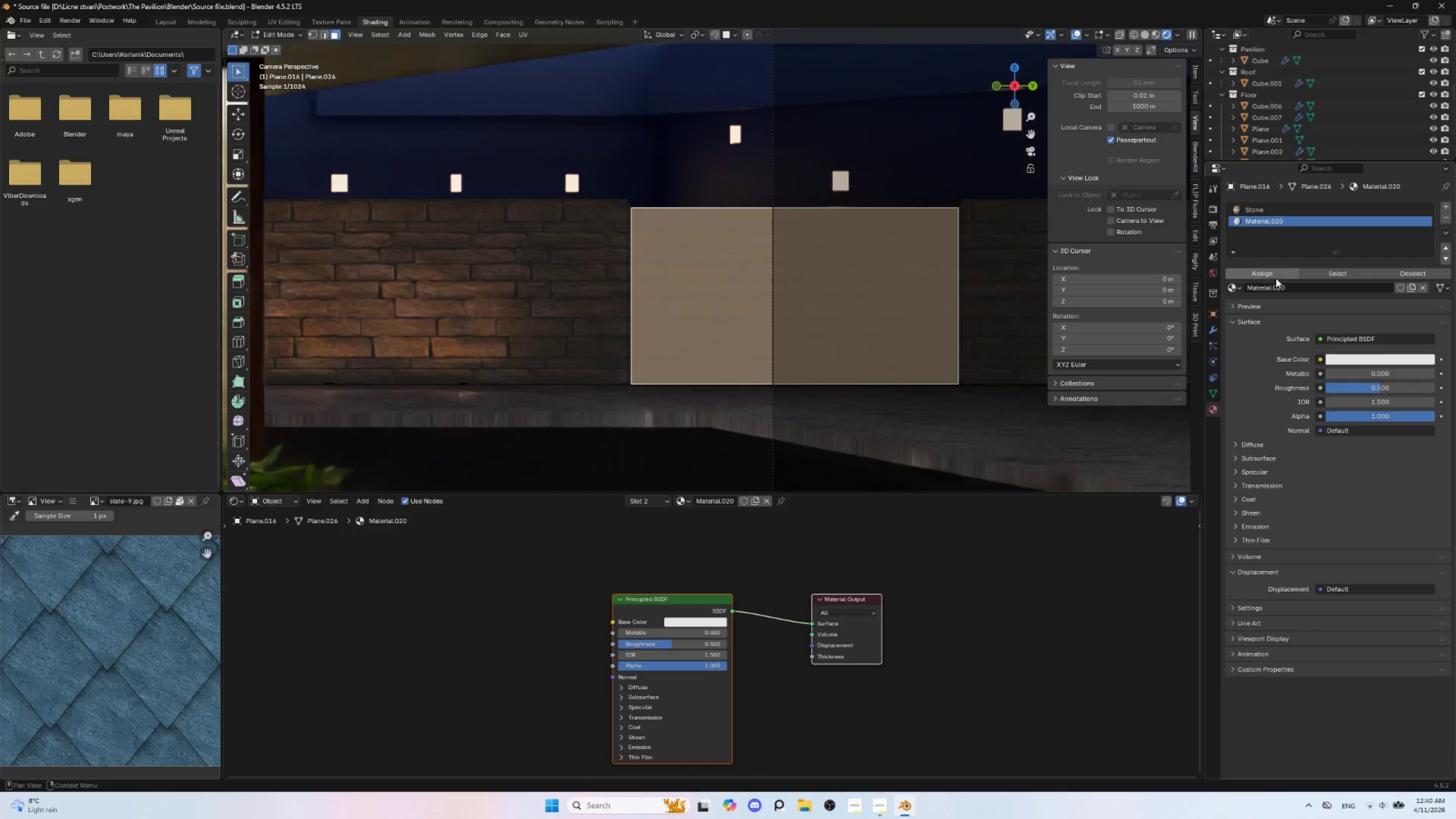 
left_click([1261, 272])
 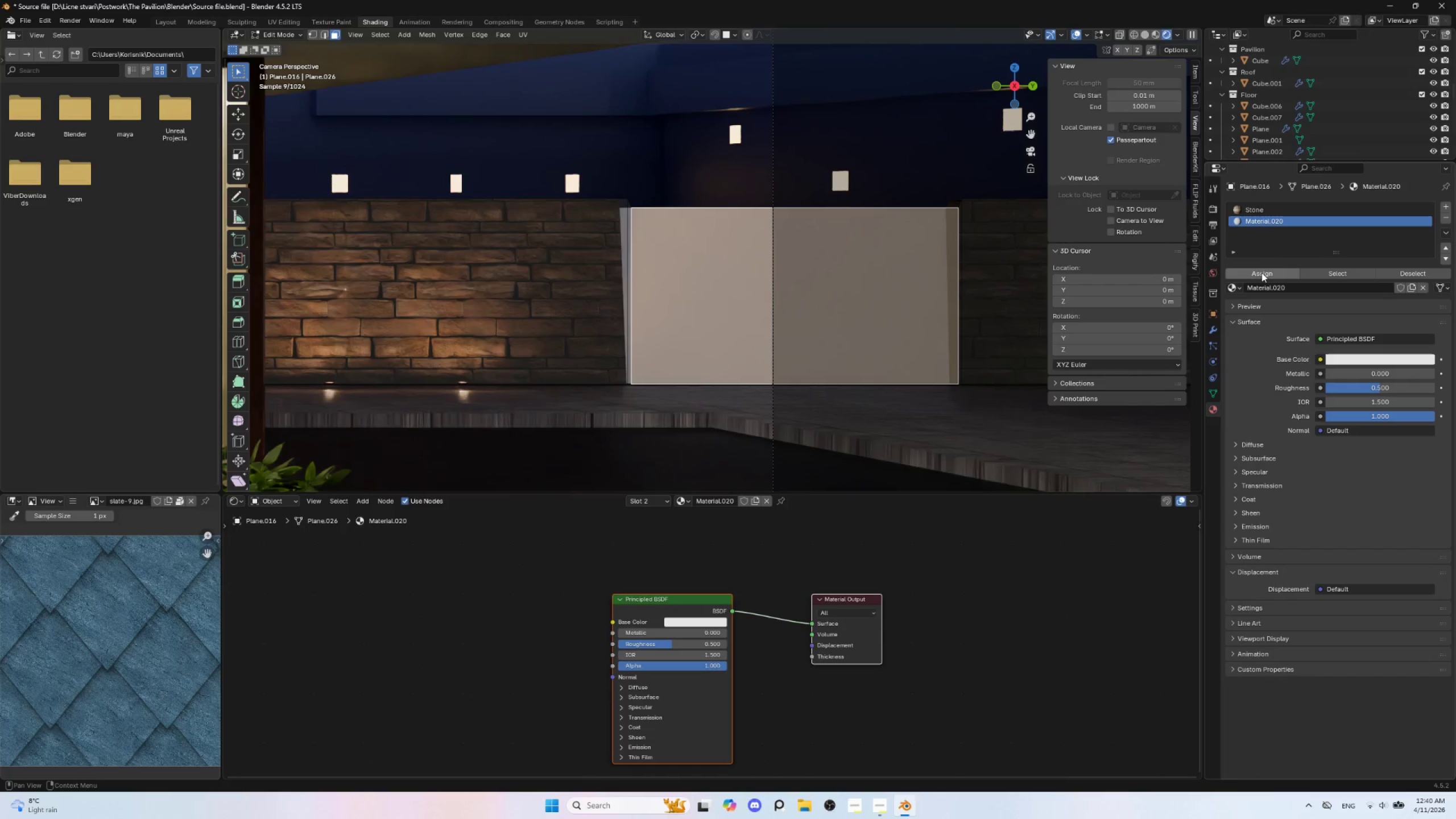 
key(Tab)
 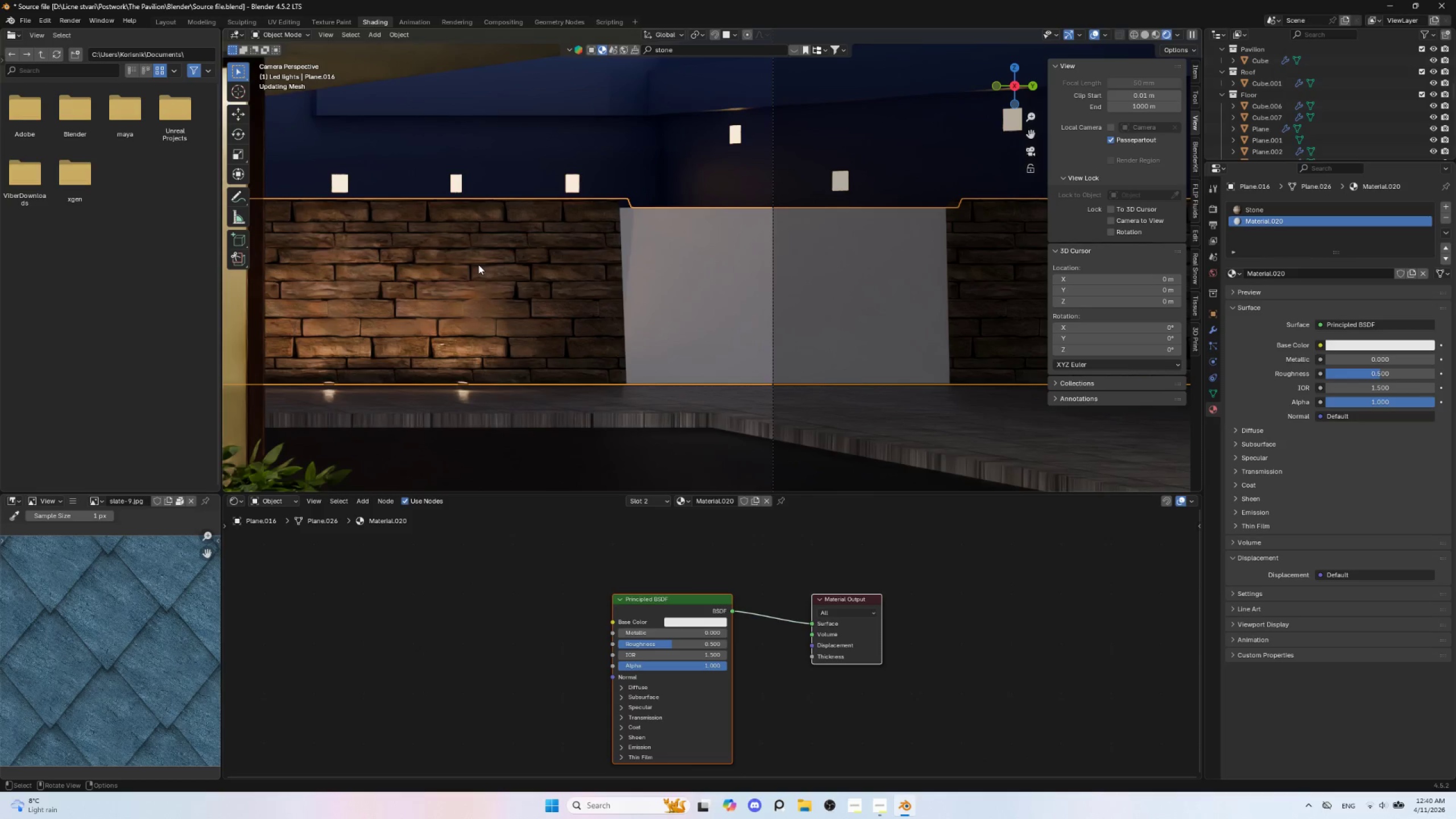 
left_click([478, 264])
 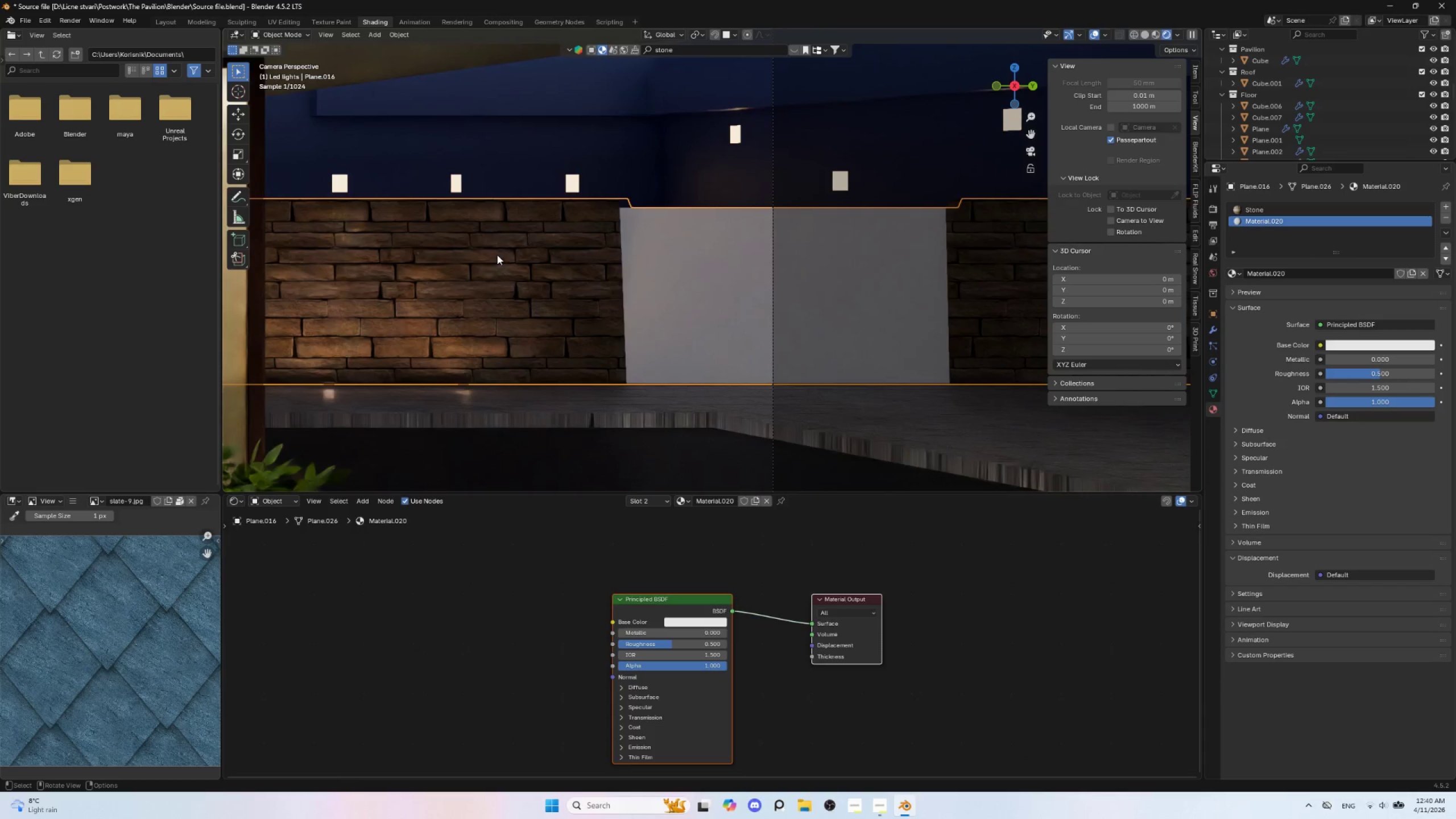 
right_click([497, 255])
 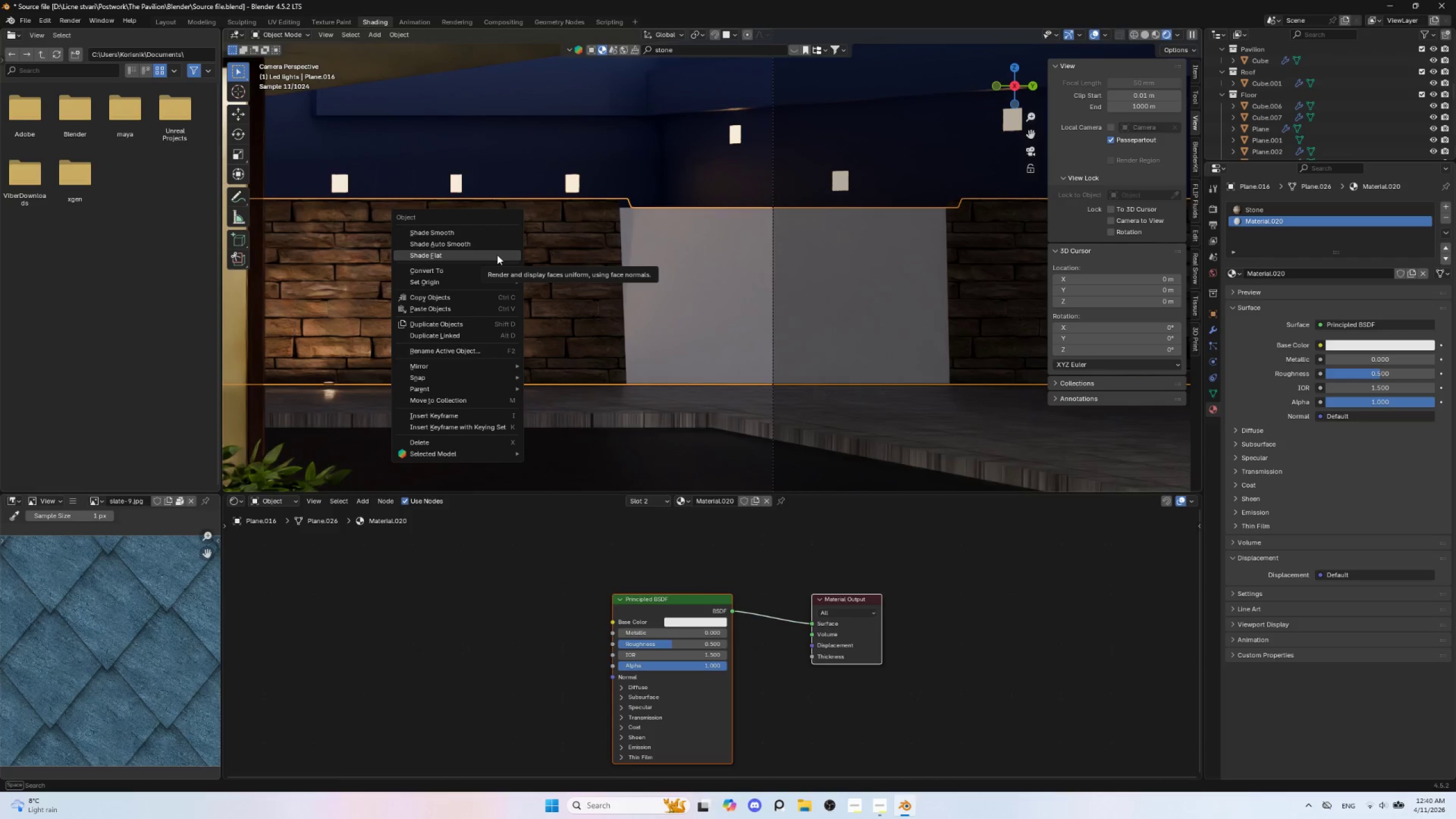 
left_click([497, 255])
 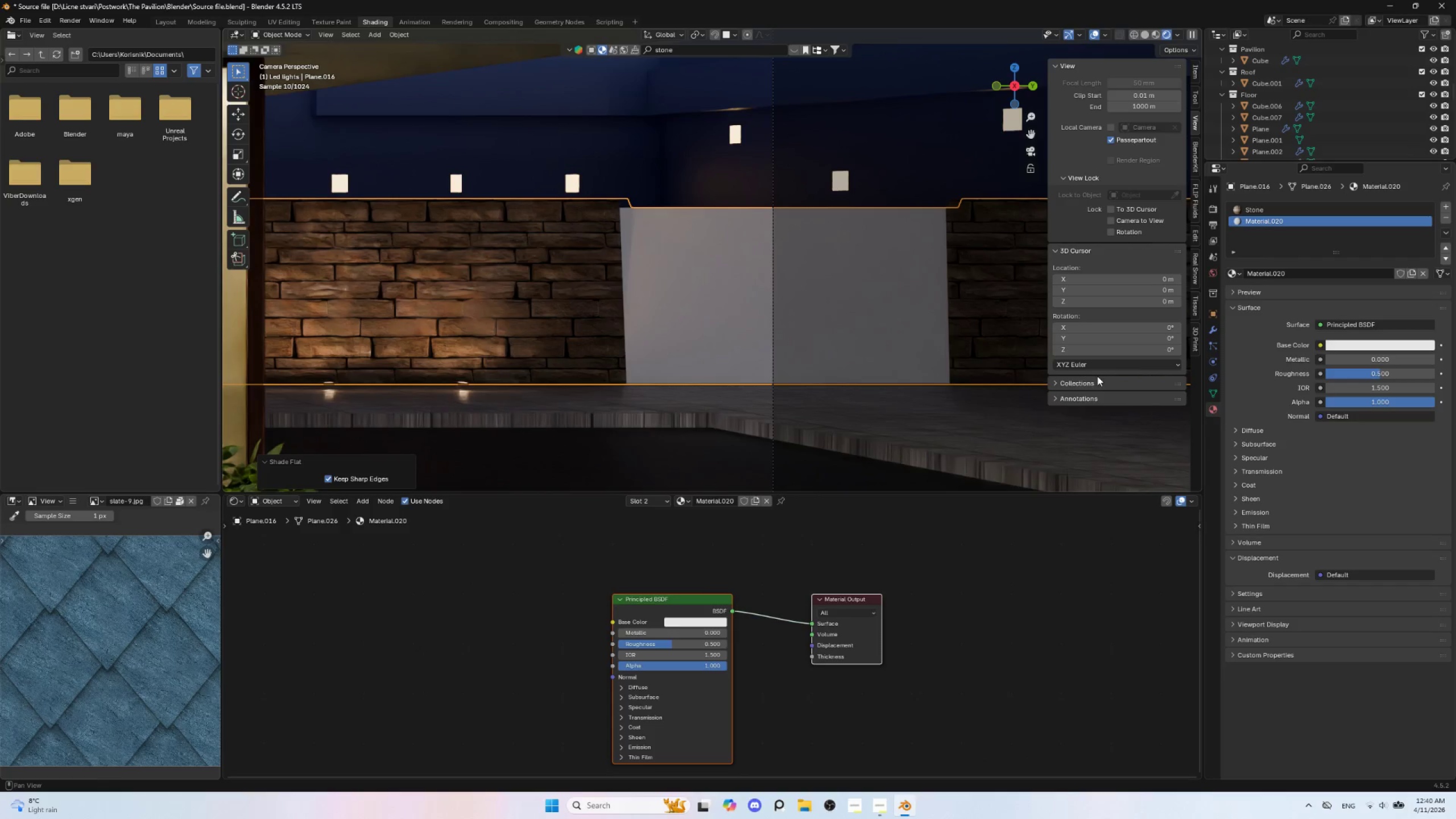 
left_click([1216, 332])
 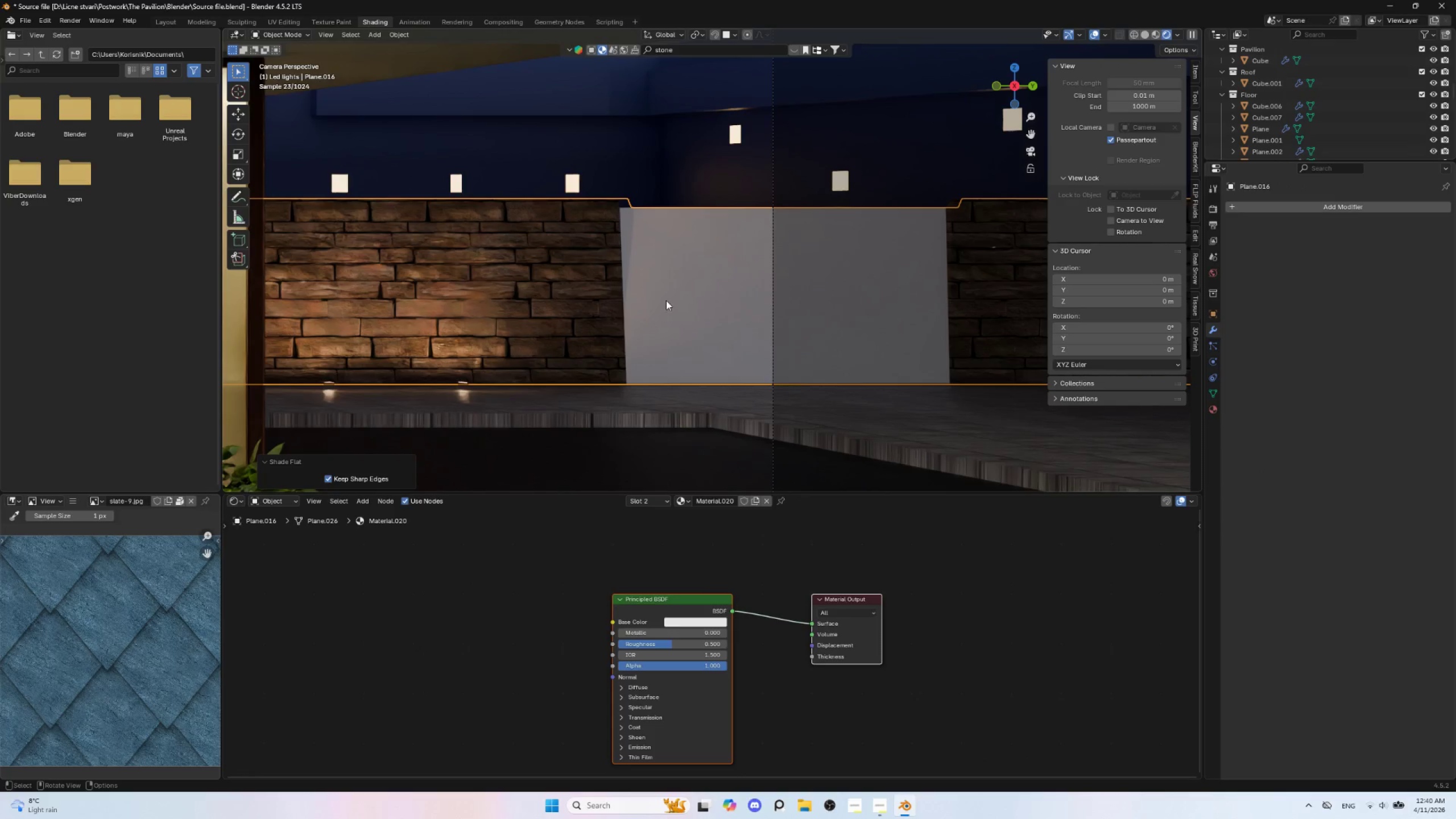 
left_click([655, 284])
 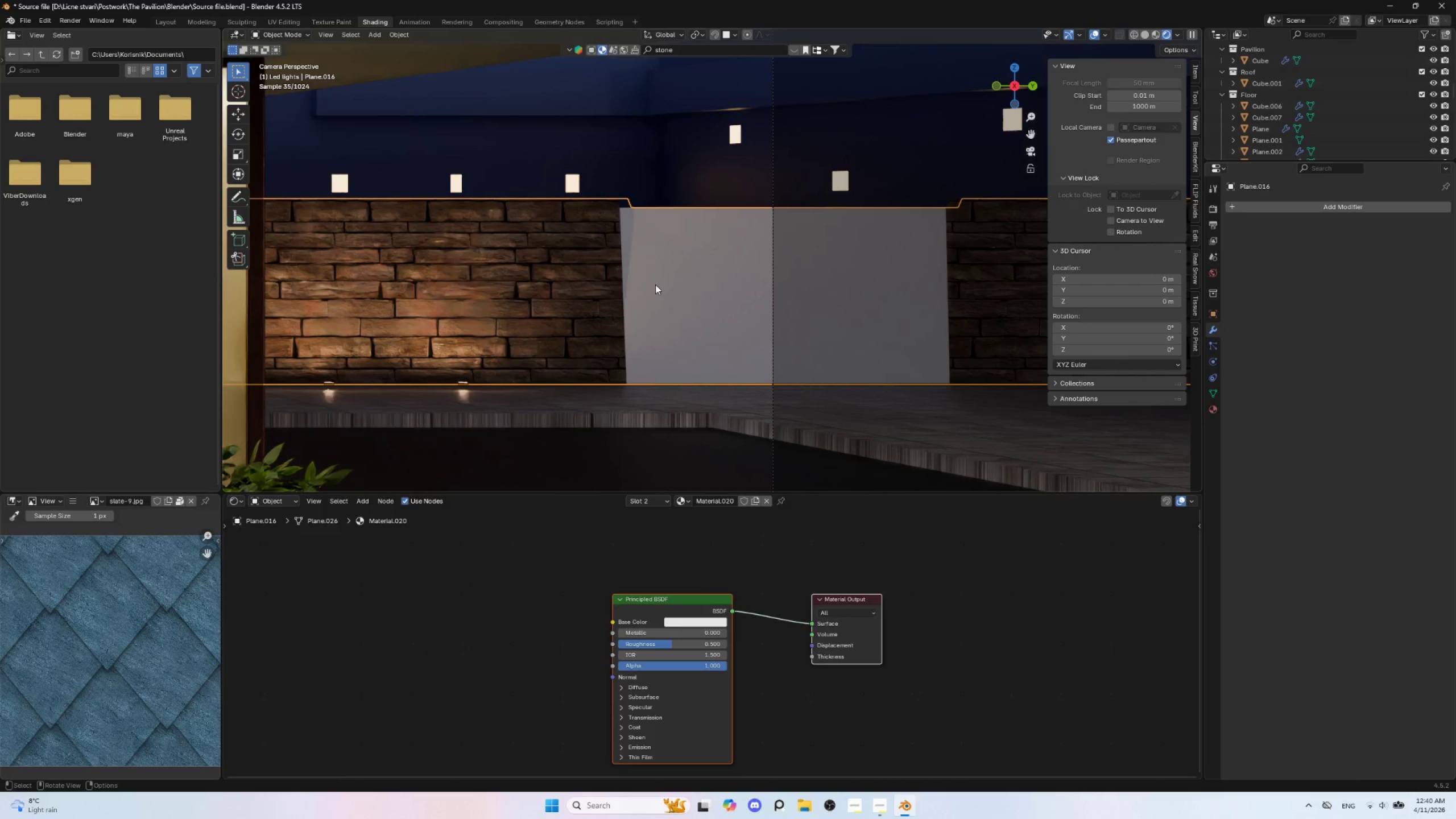 
key(Tab)
 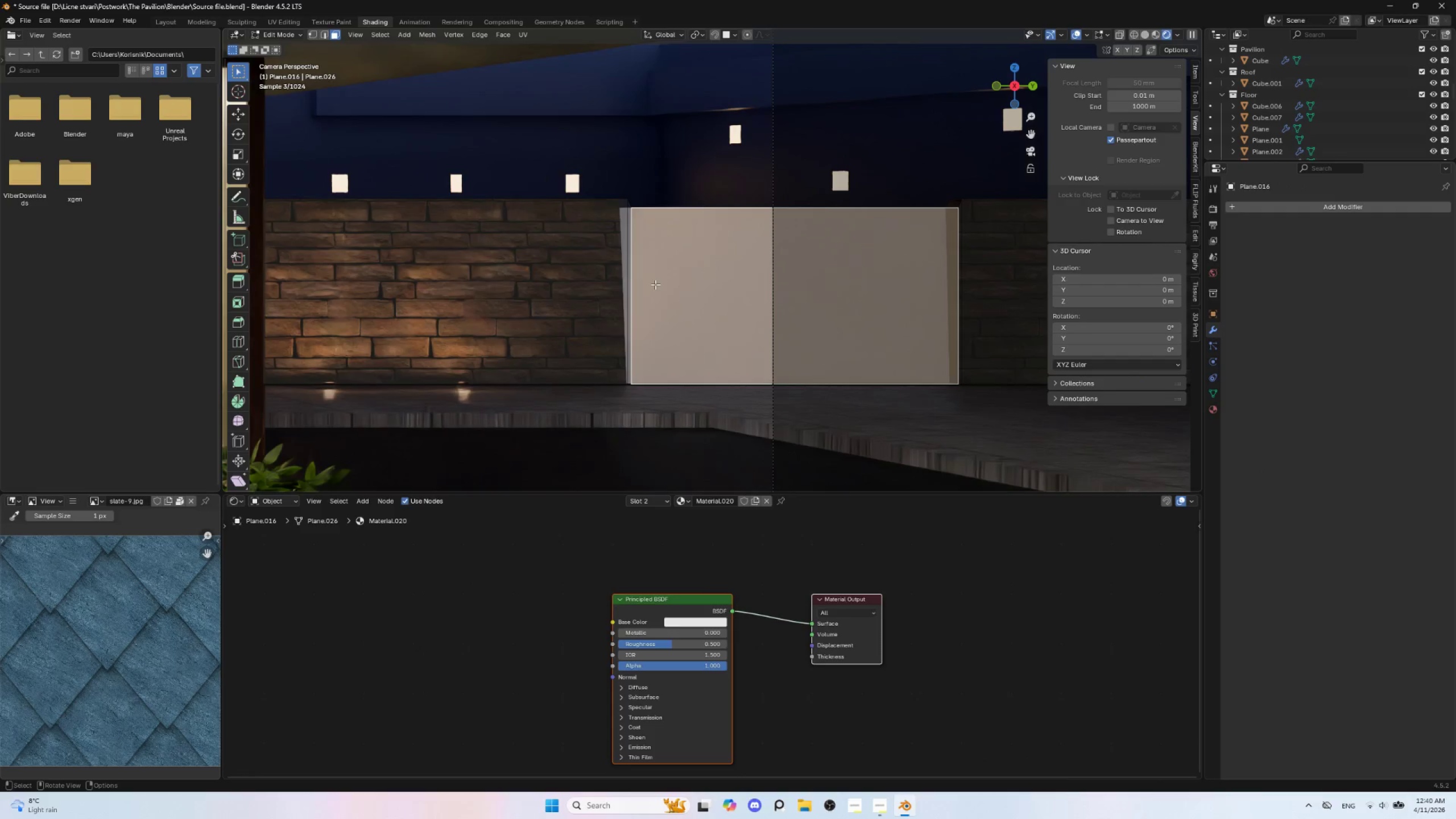 
key(Tab)
 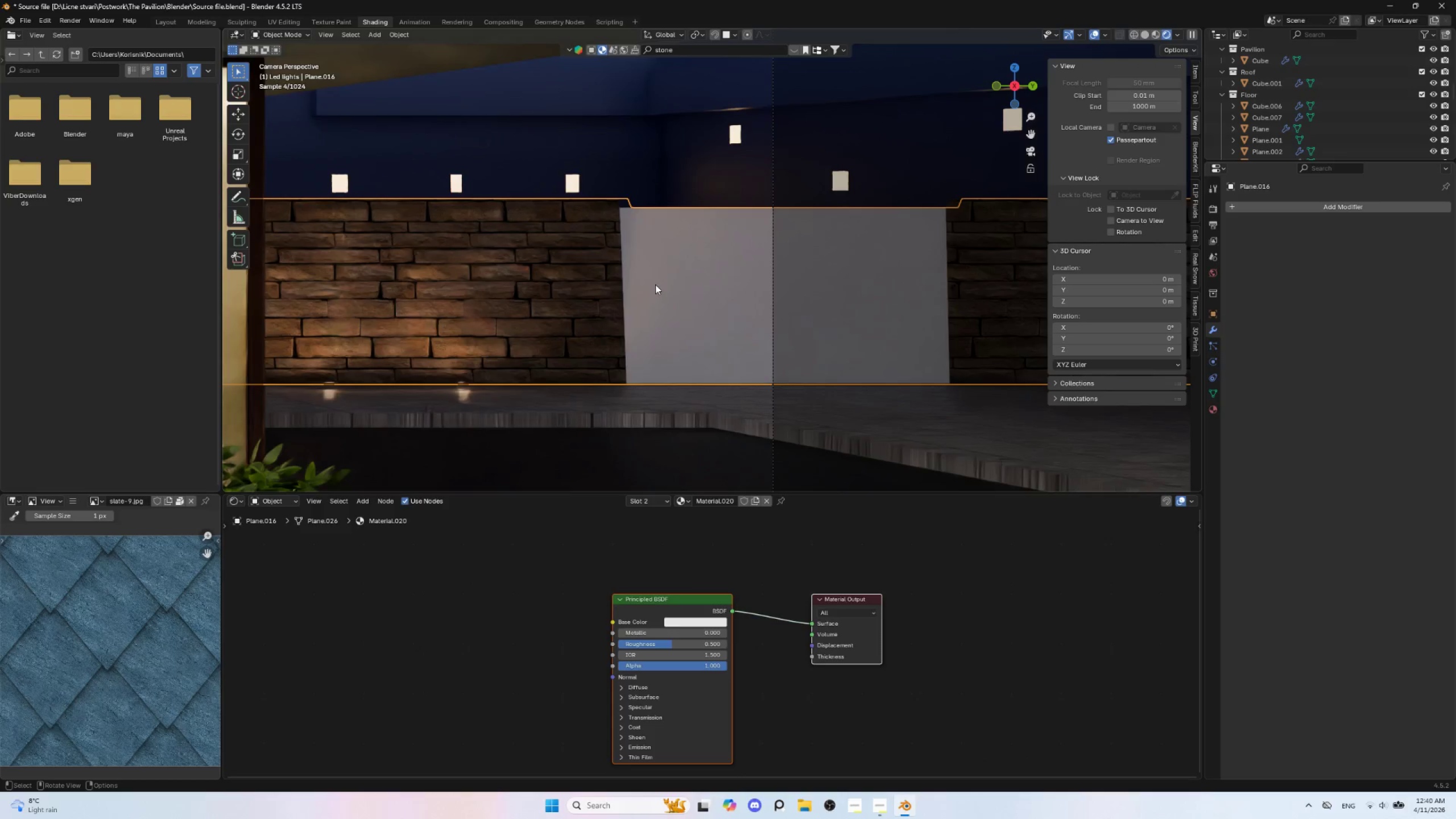 
scroll: coordinate [655, 286], scroll_direction: down, amount: 3.0
 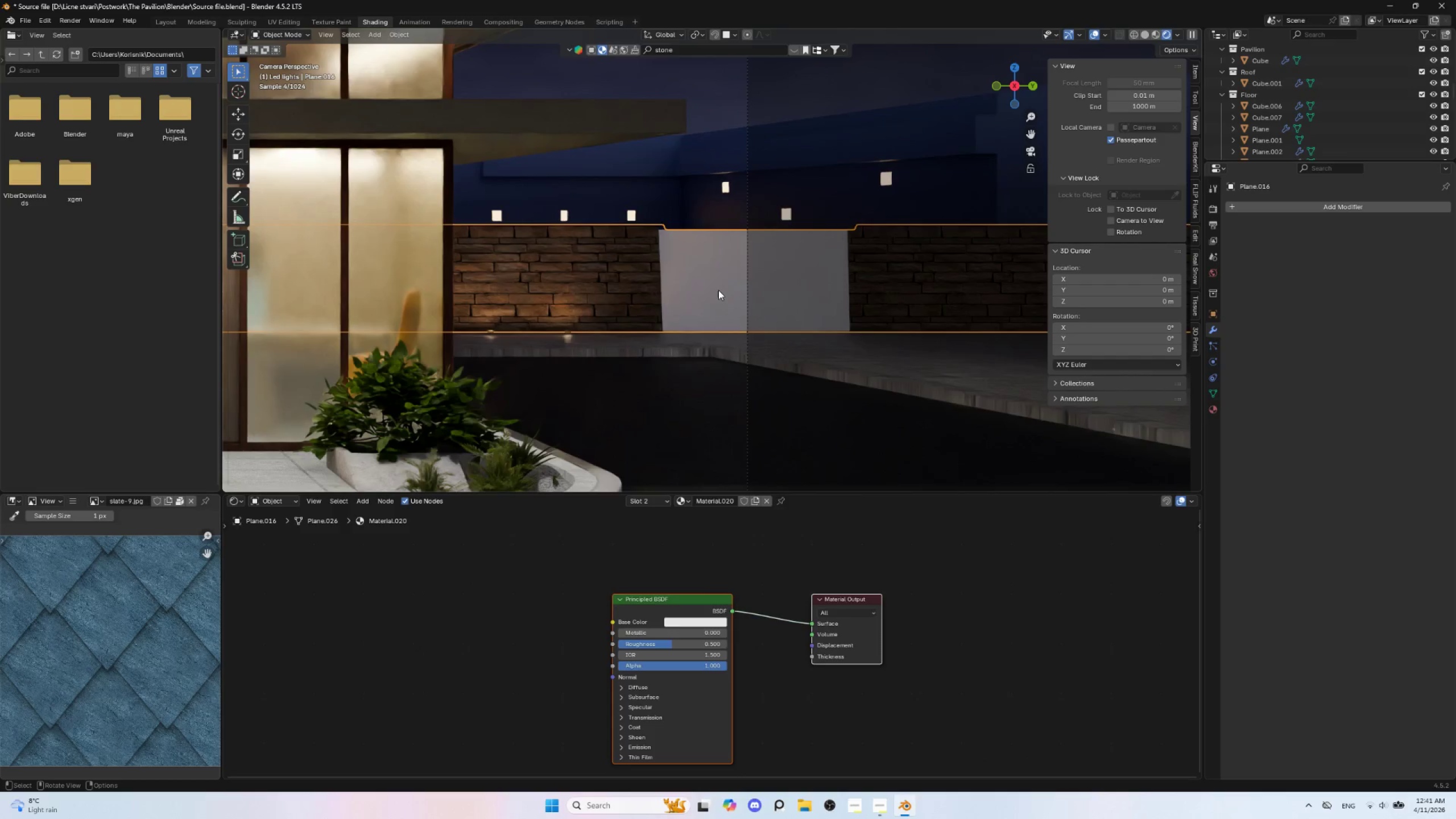 
key(NumpadDivide)
 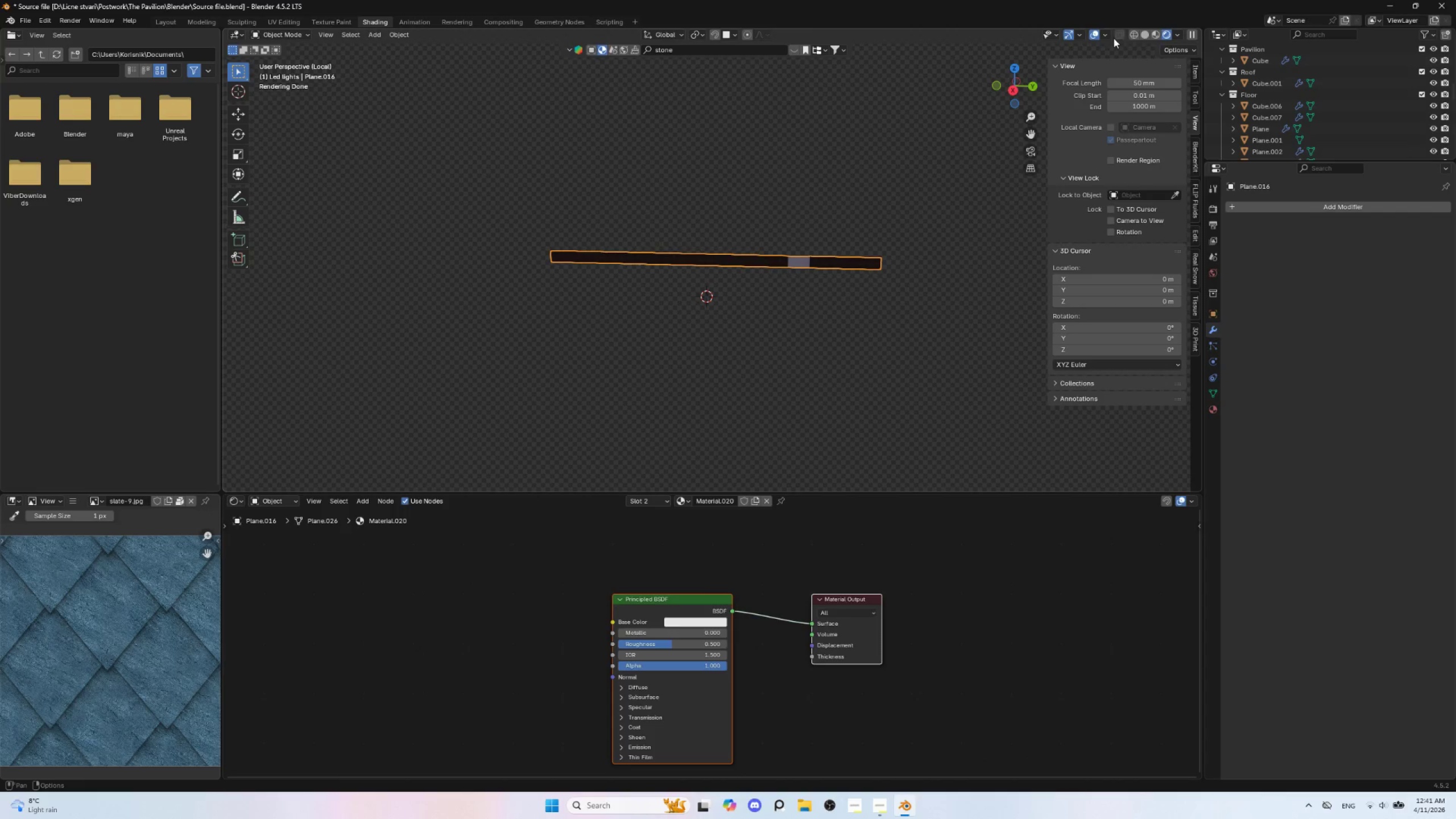 
left_click([1143, 32])
 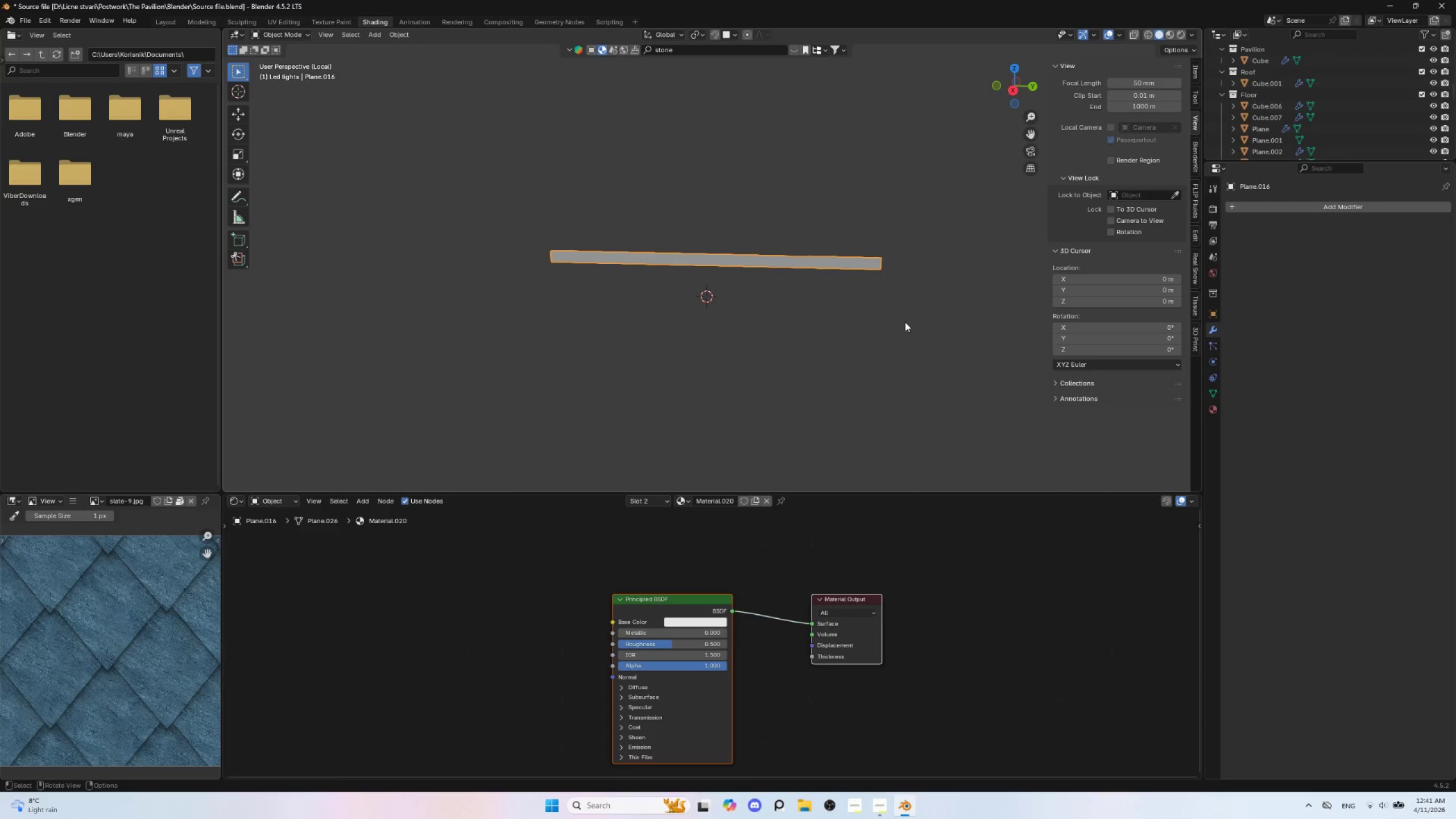 
scroll: coordinate [900, 321], scroll_direction: up, amount: 8.0
 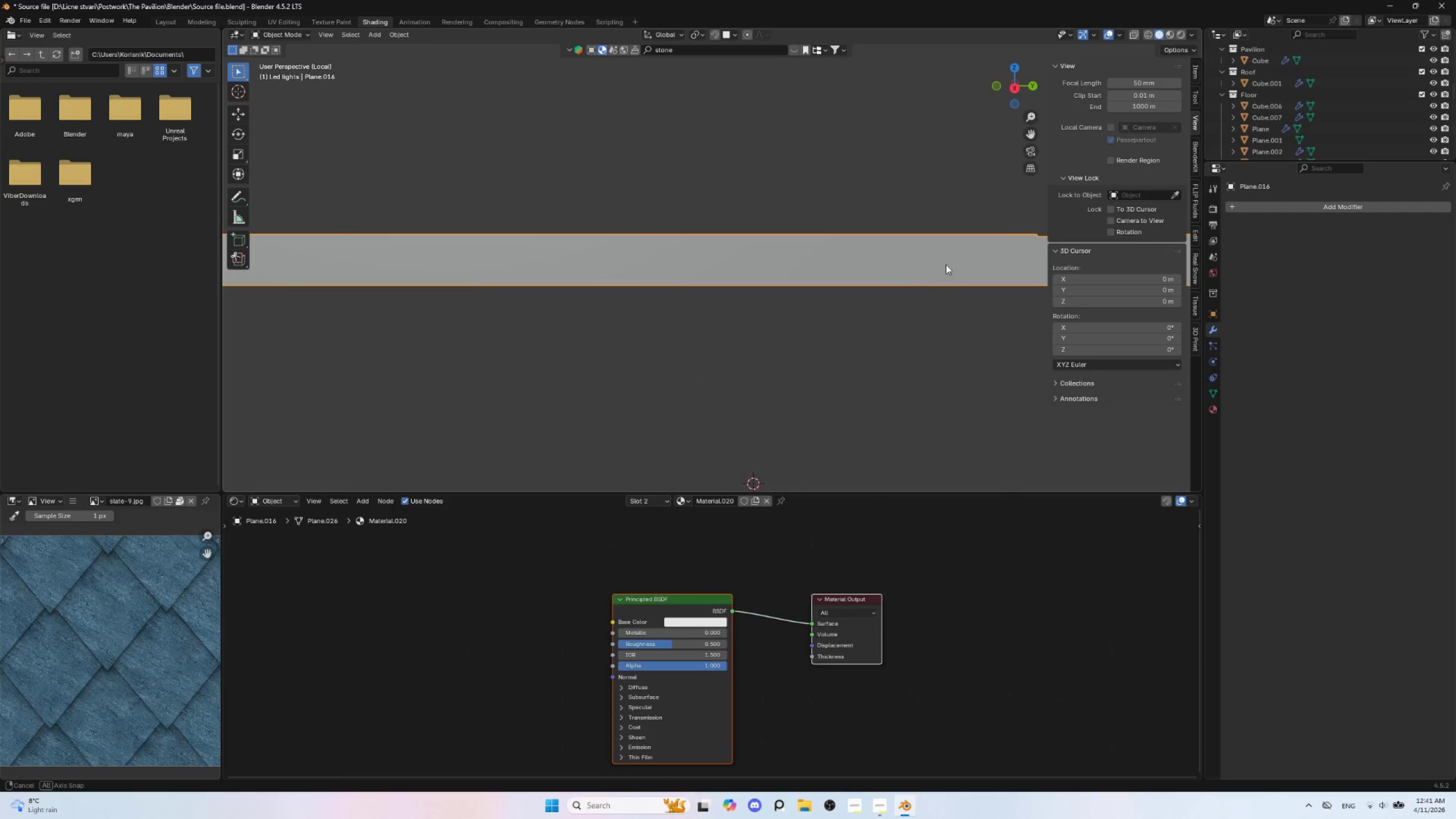 
hold_key(key=AltLeft, duration=0.41)
 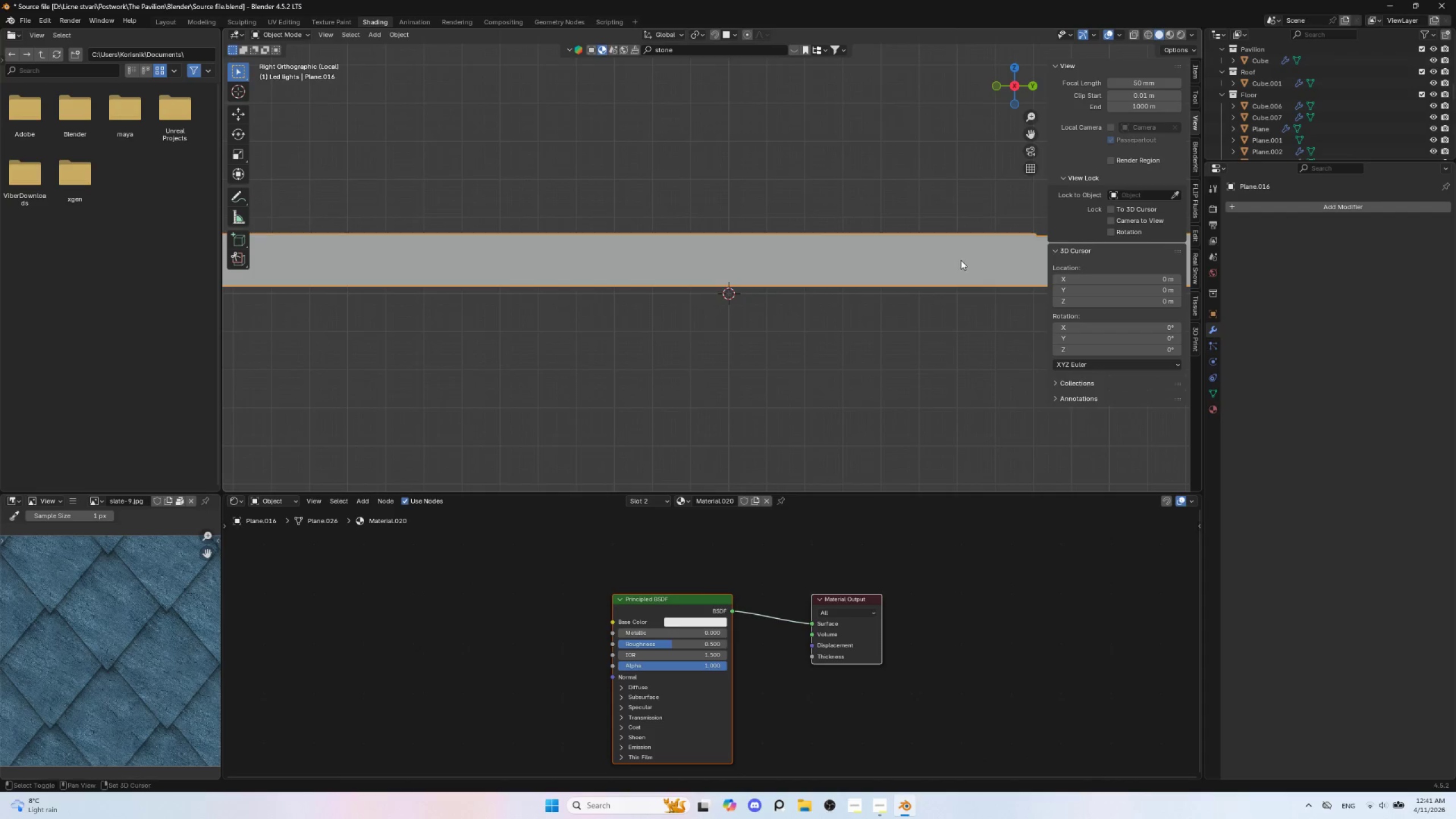 
hold_key(key=ShiftLeft, duration=0.55)
 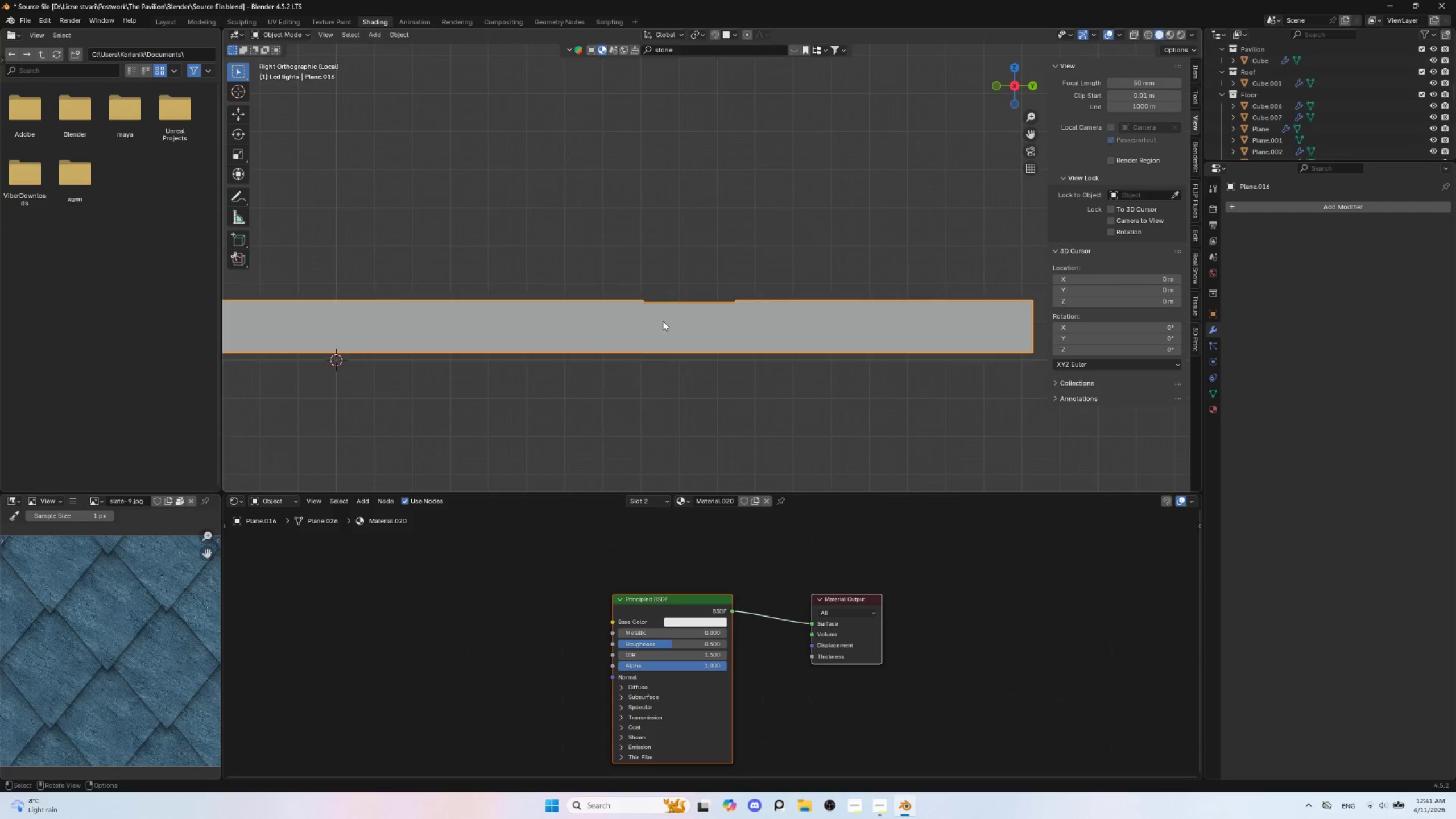 
key(Tab)
 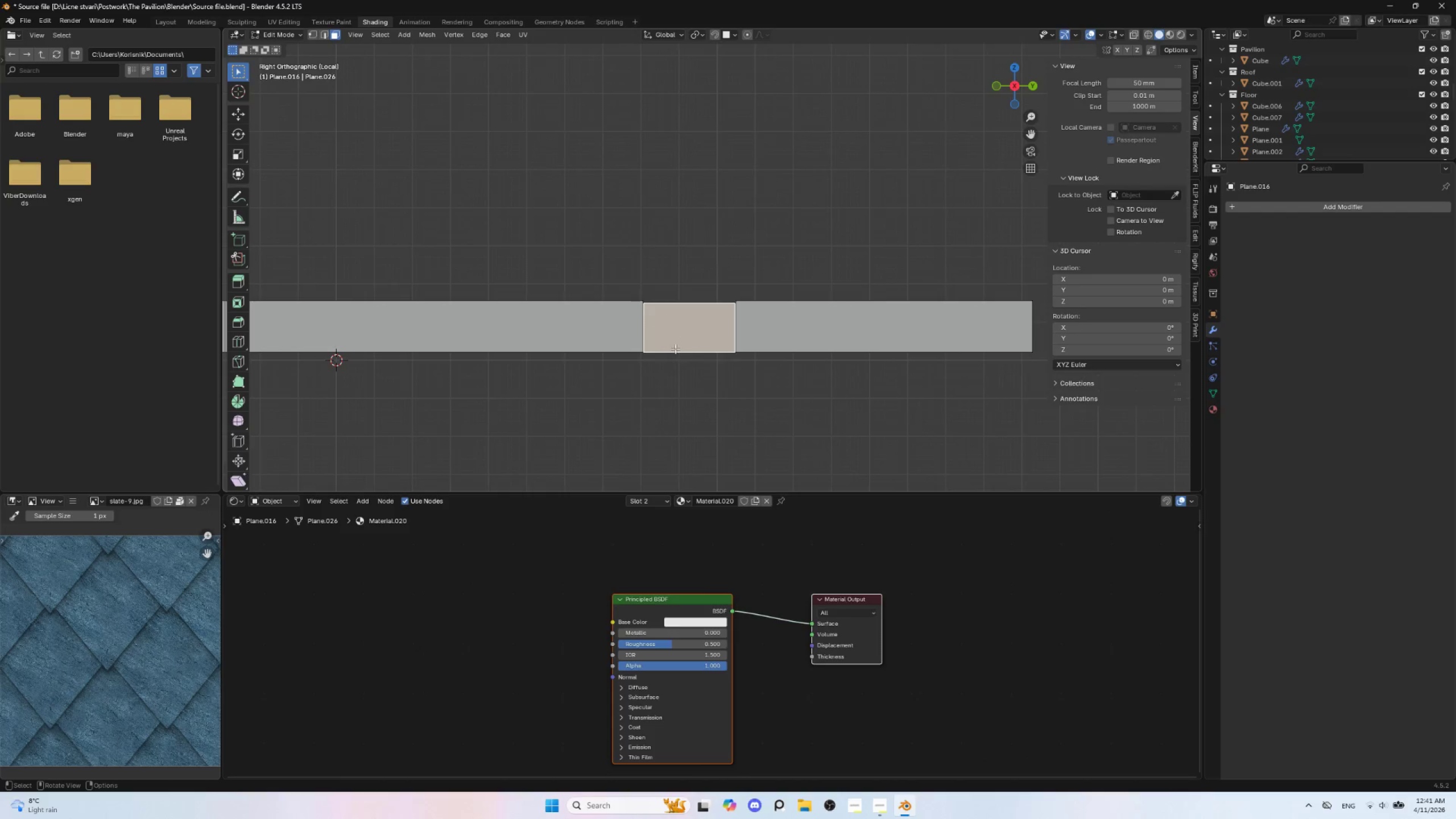 
hold_key(key=ShiftLeft, duration=0.59)
 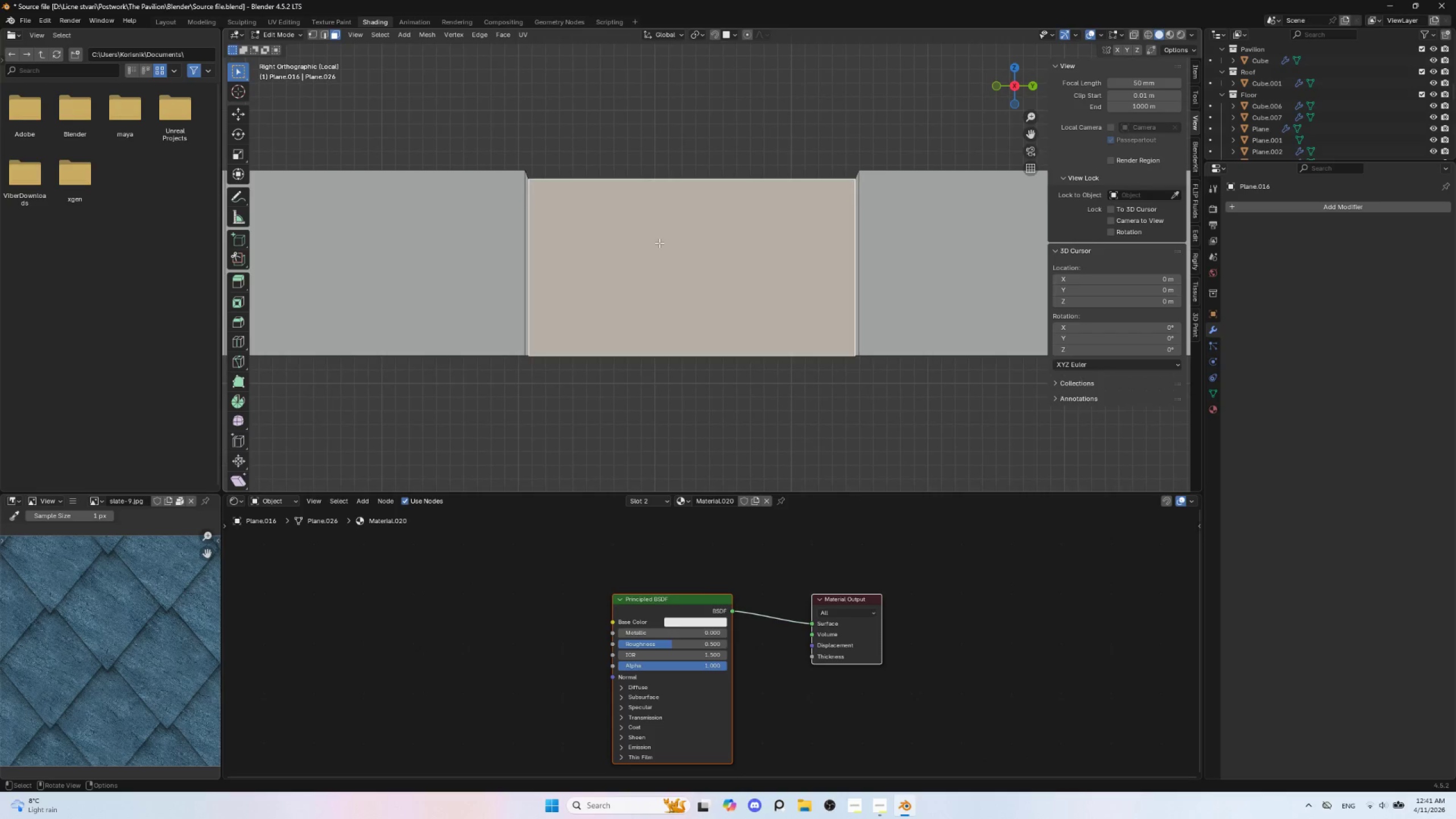 
scroll: coordinate [659, 243], scroll_direction: up, amount: 9.0
 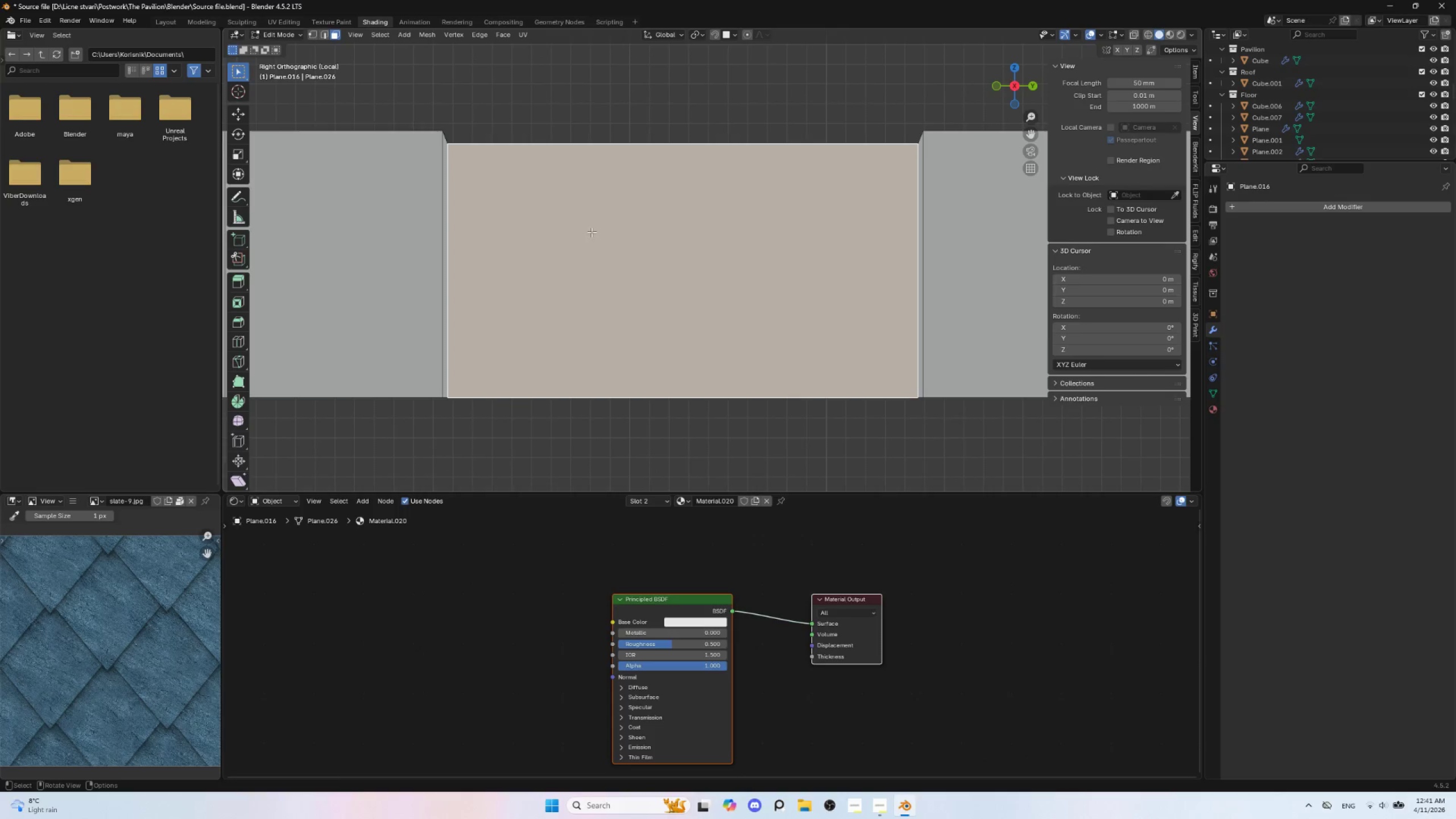 
key(Control+Z)
 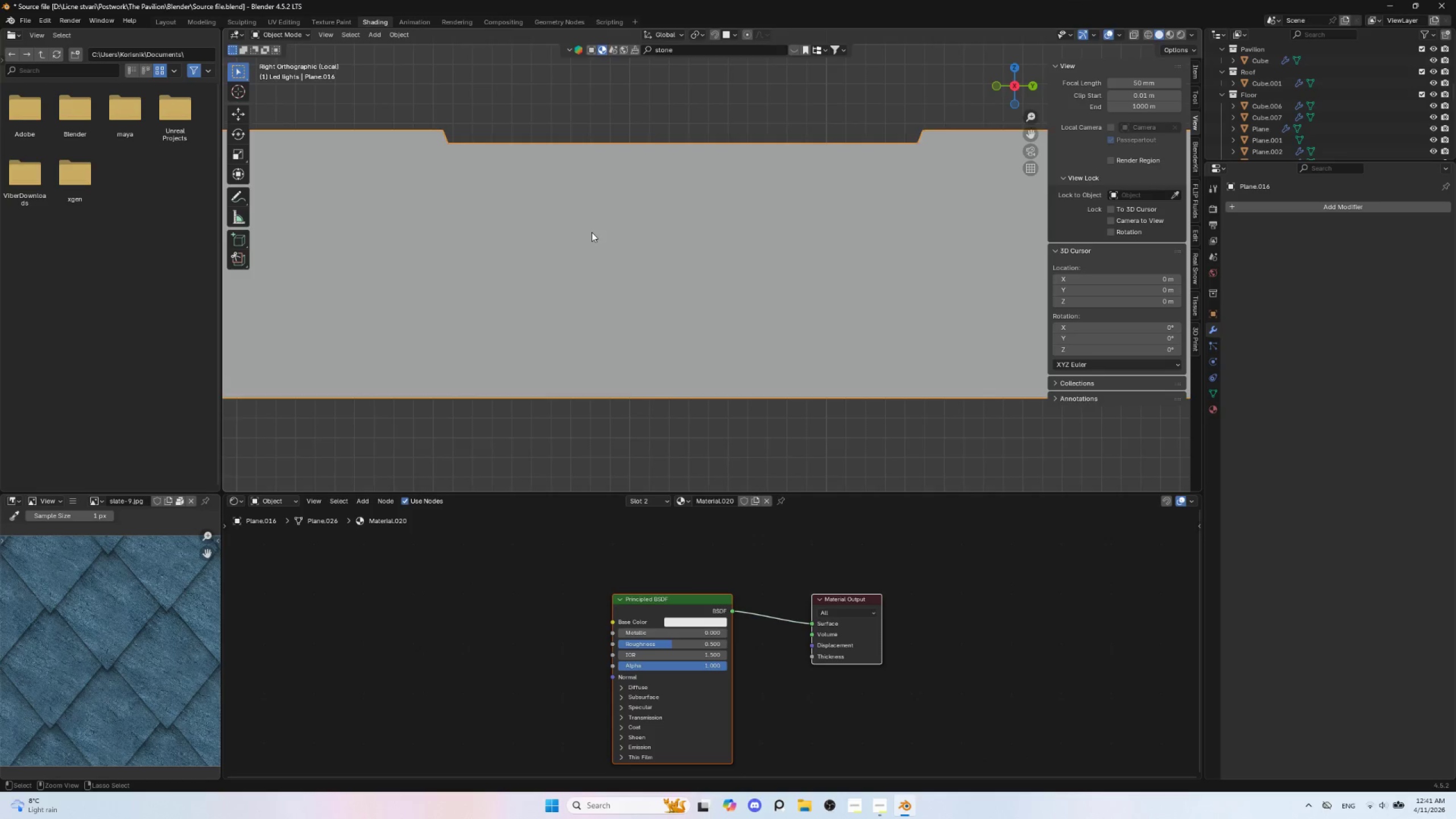 
key(Control+Z)
 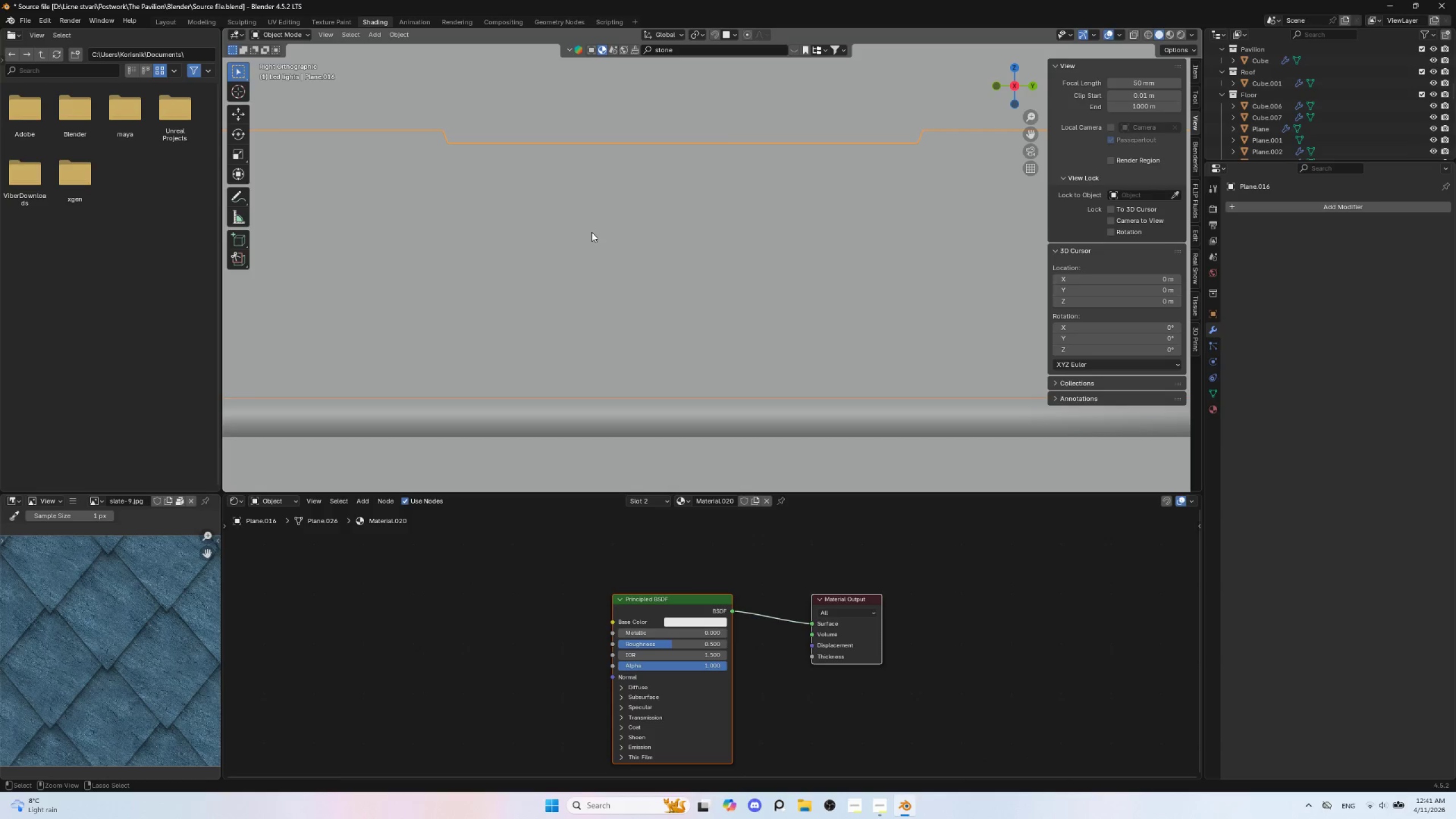 
key(Control+Z)
 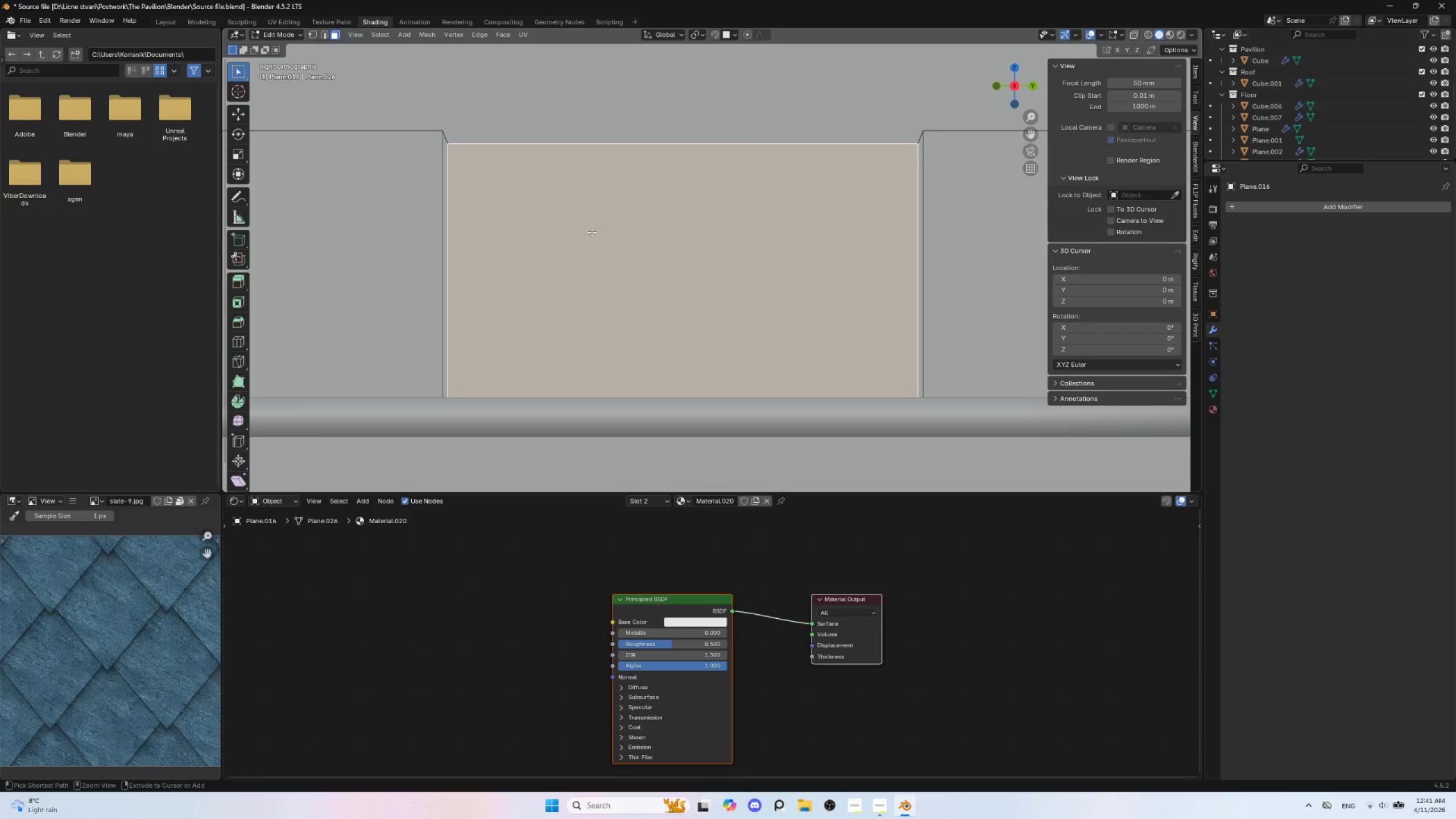 
key(Control+Z)
 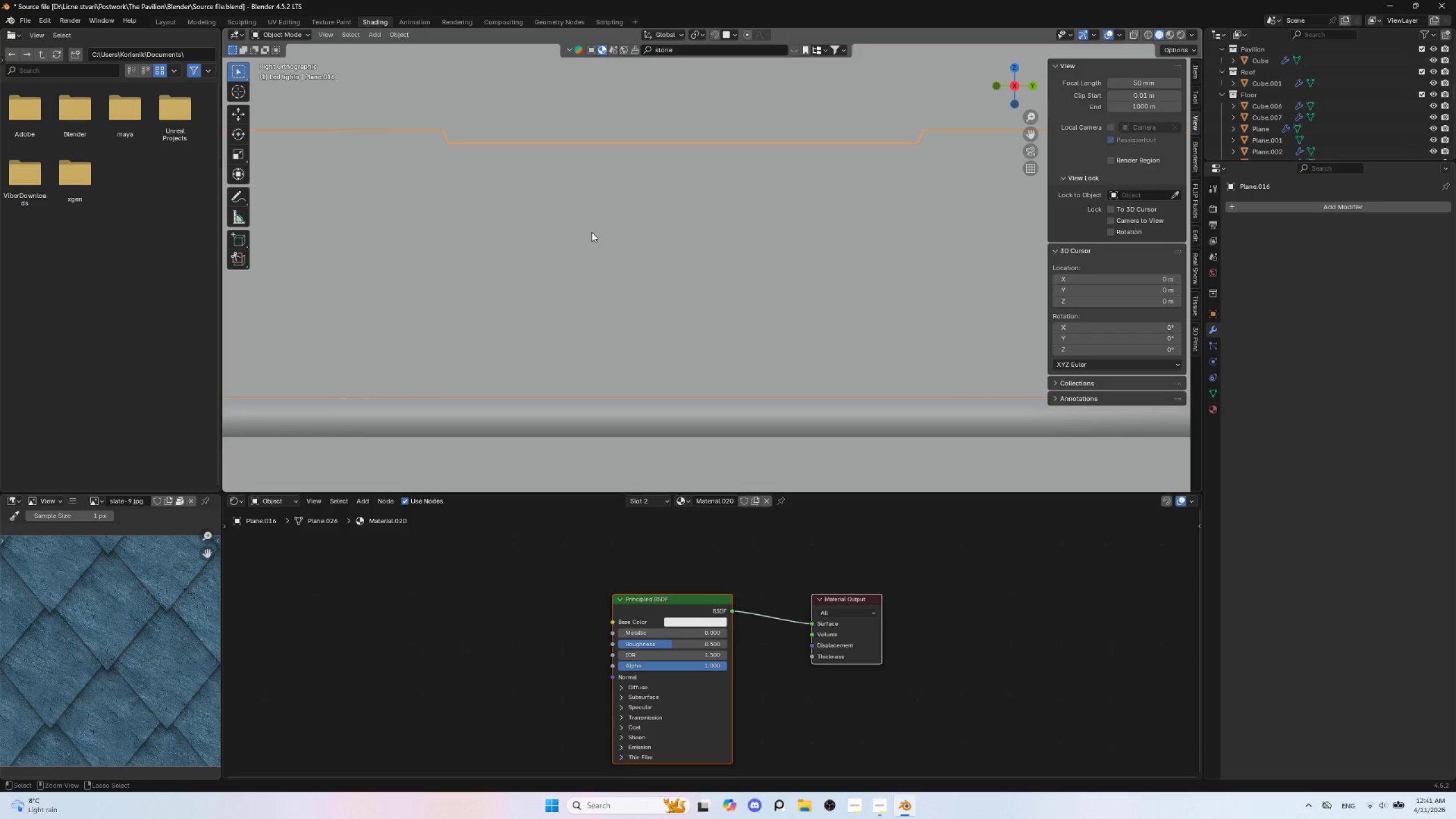 
key(Control+Z)
 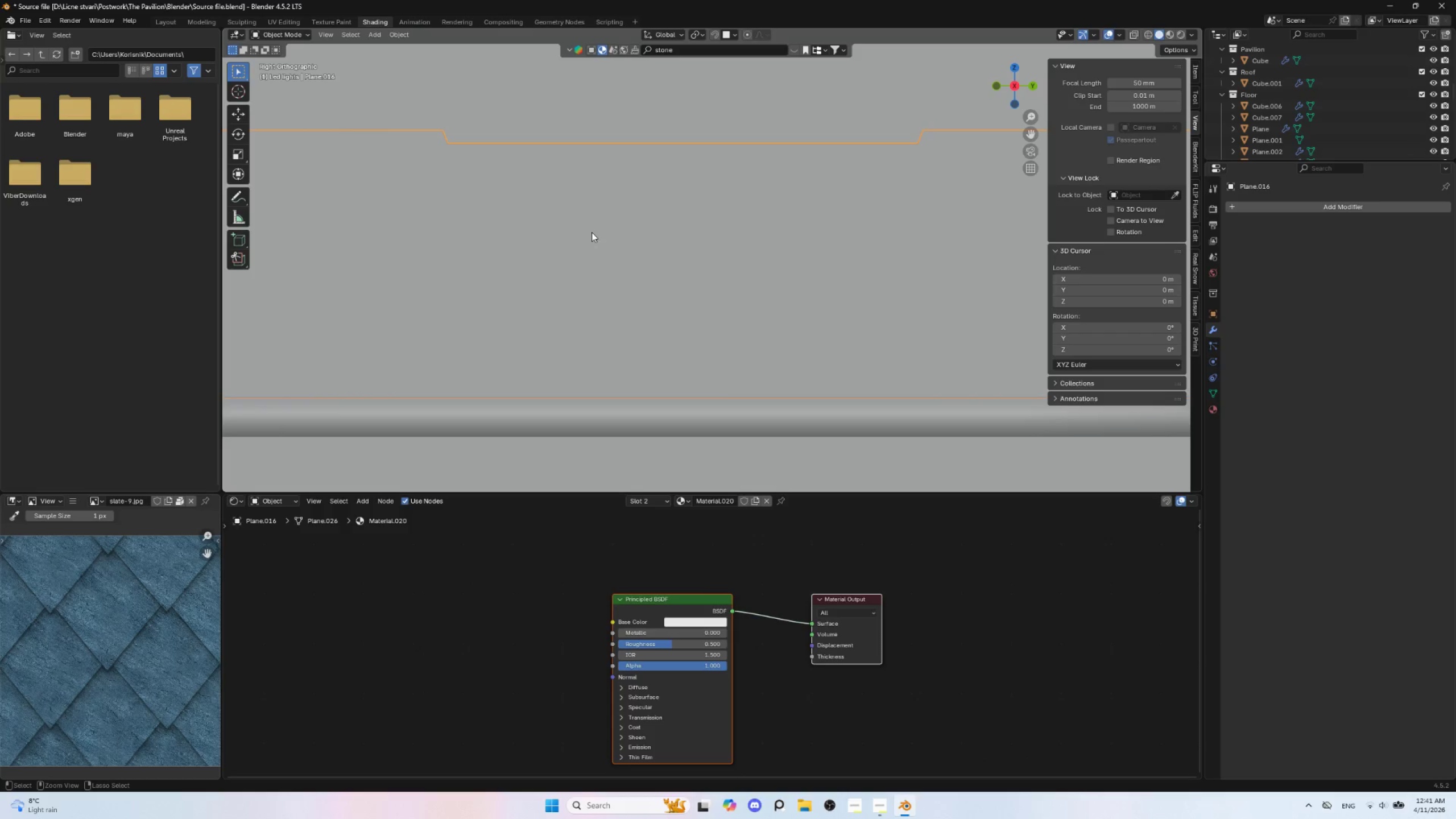 
key(Control+Z)
 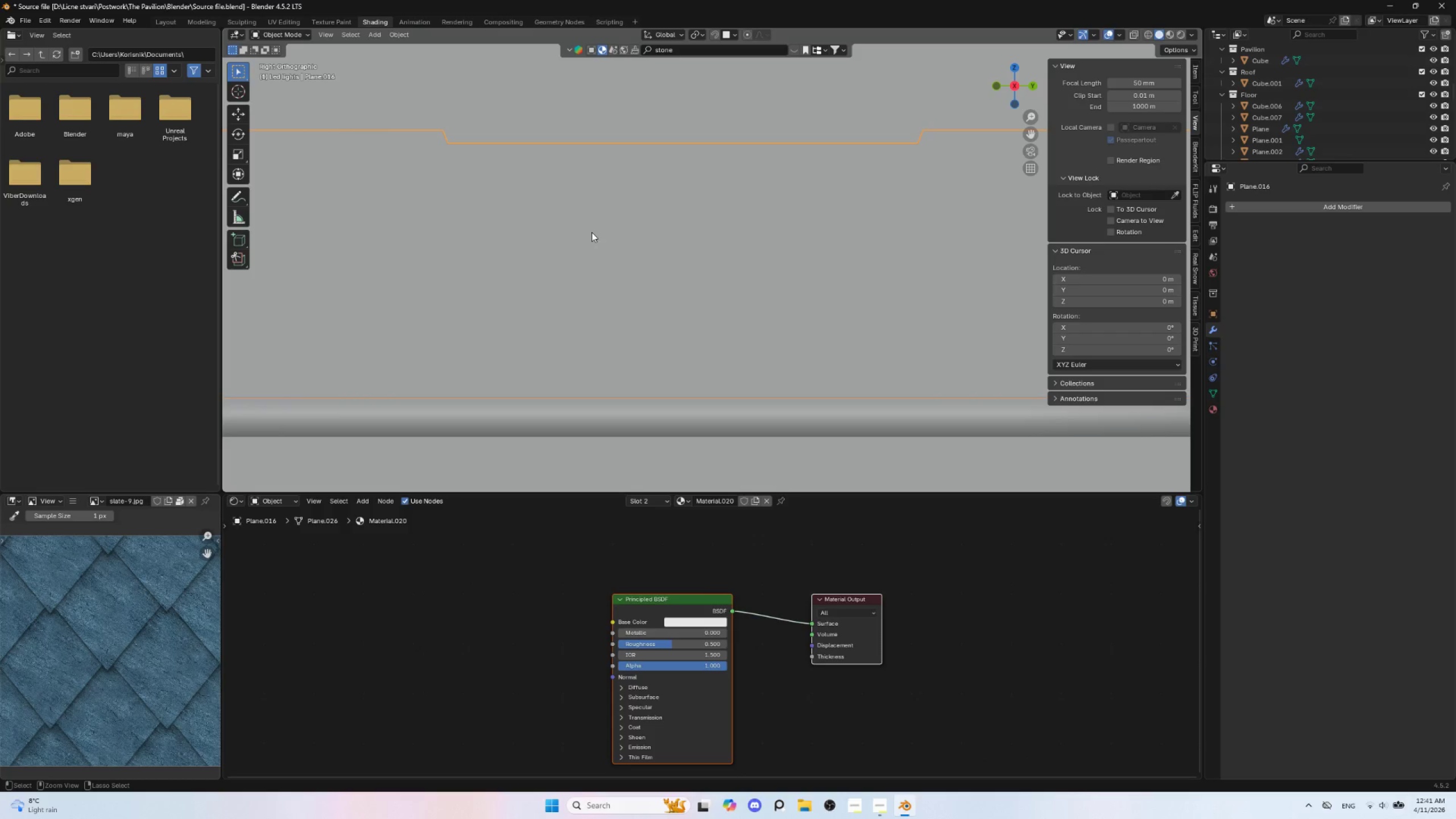 
key(Control+Z)
 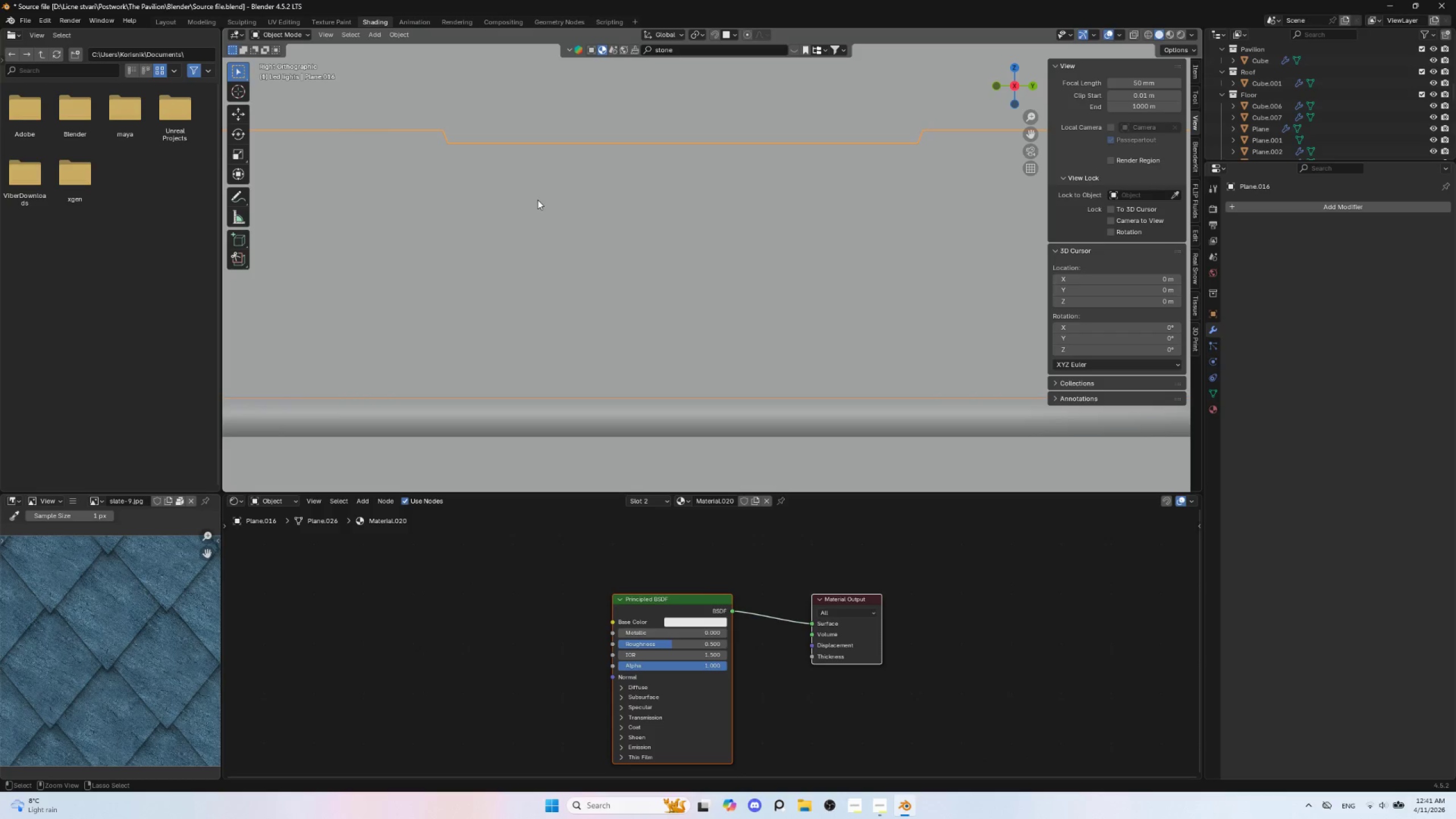 
key(Control+Z)
 